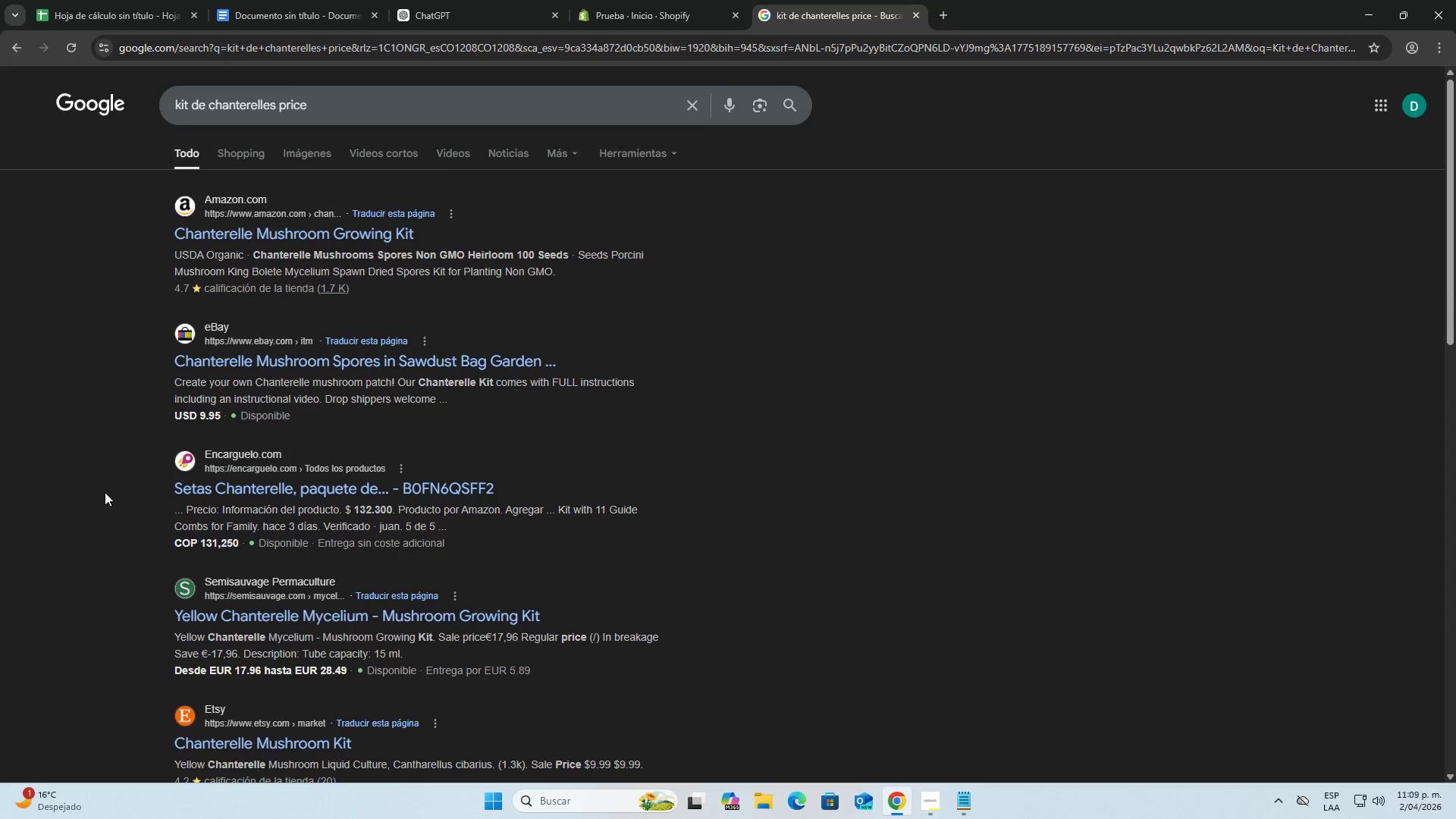 
scroll: coordinate [105, 493], scroll_direction: down, amount: 2.0
 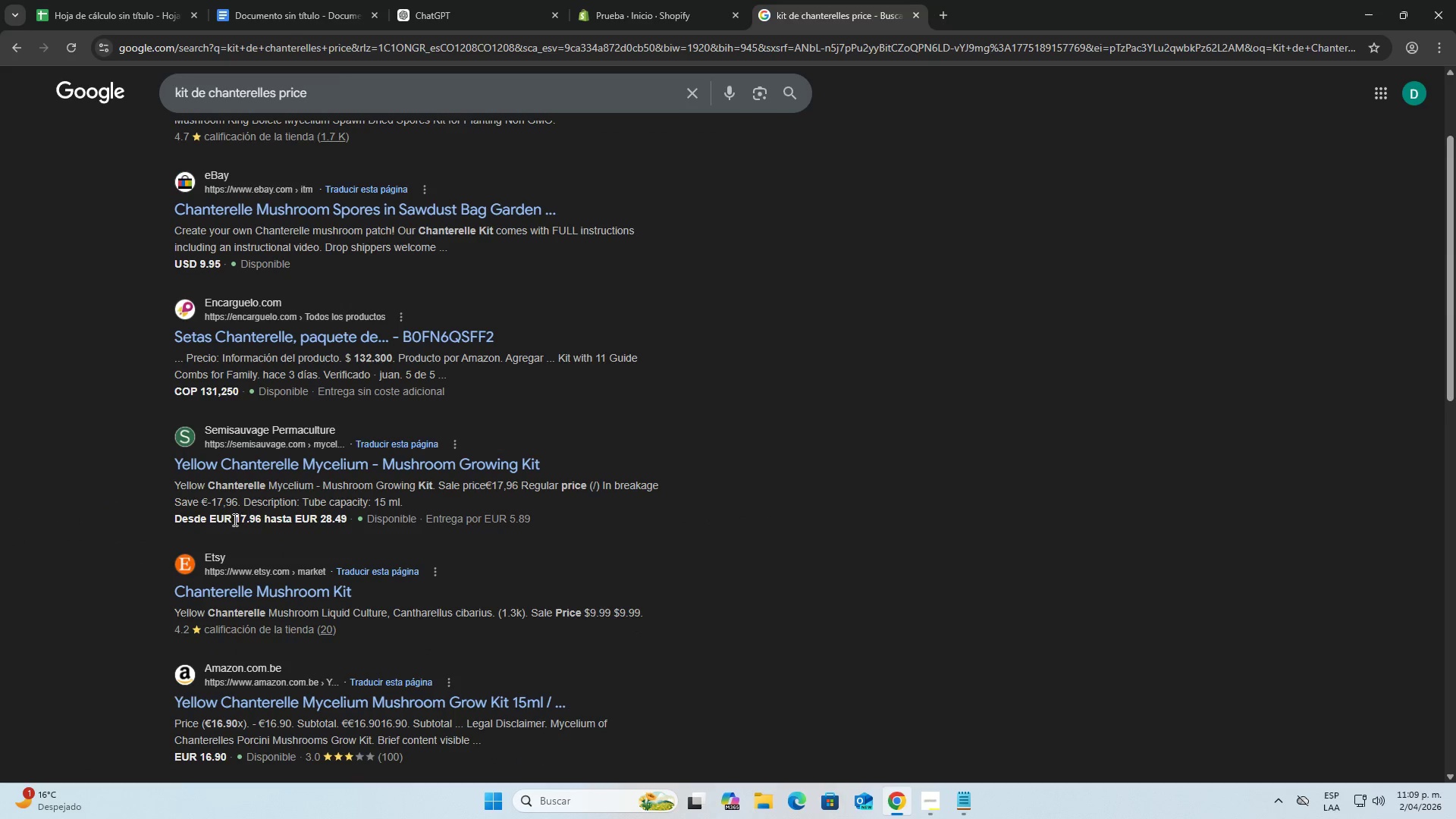 
scroll: coordinate [237, 510], scroll_direction: up, amount: 3.0
 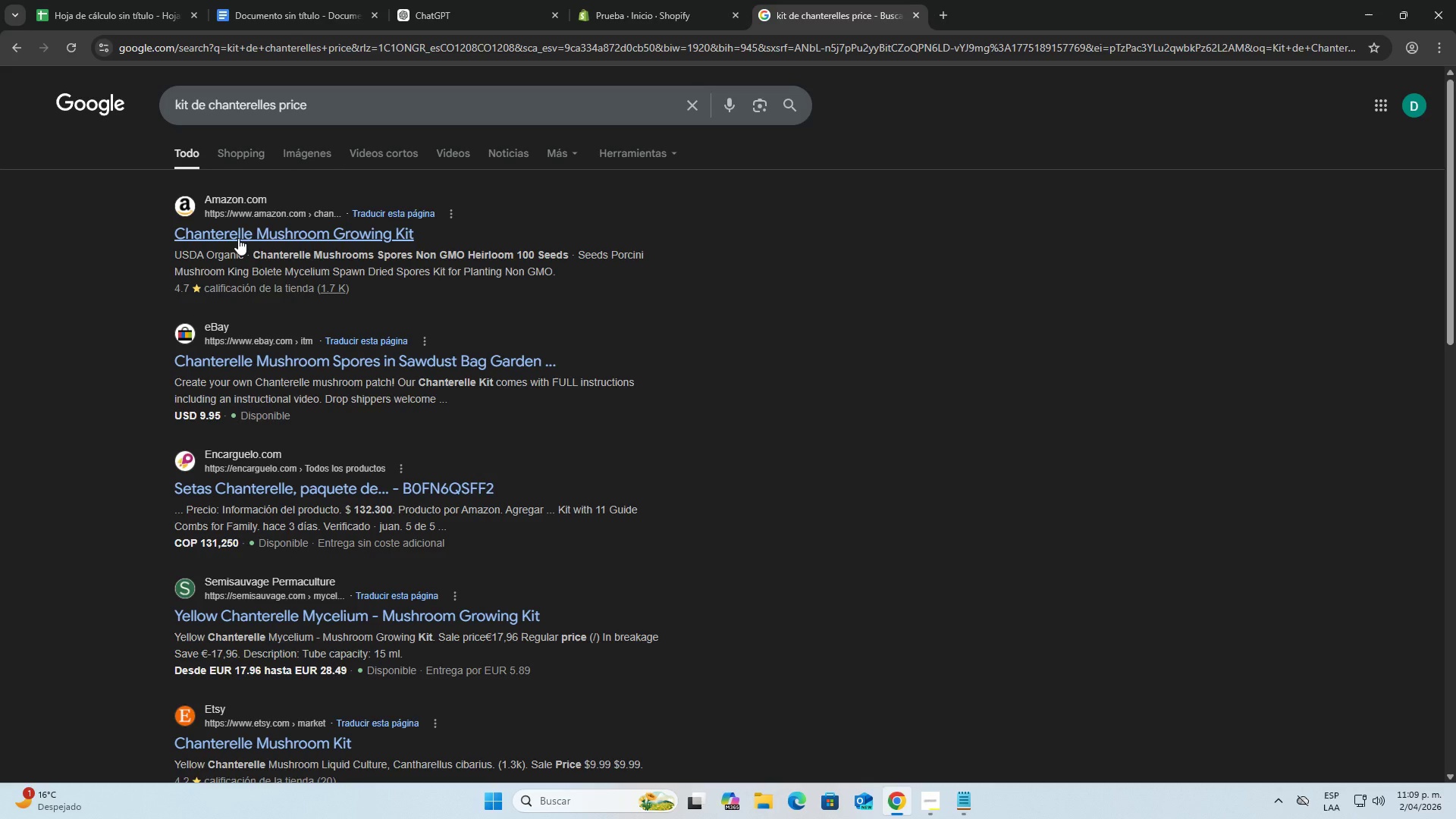 
left_click([239, 237])
 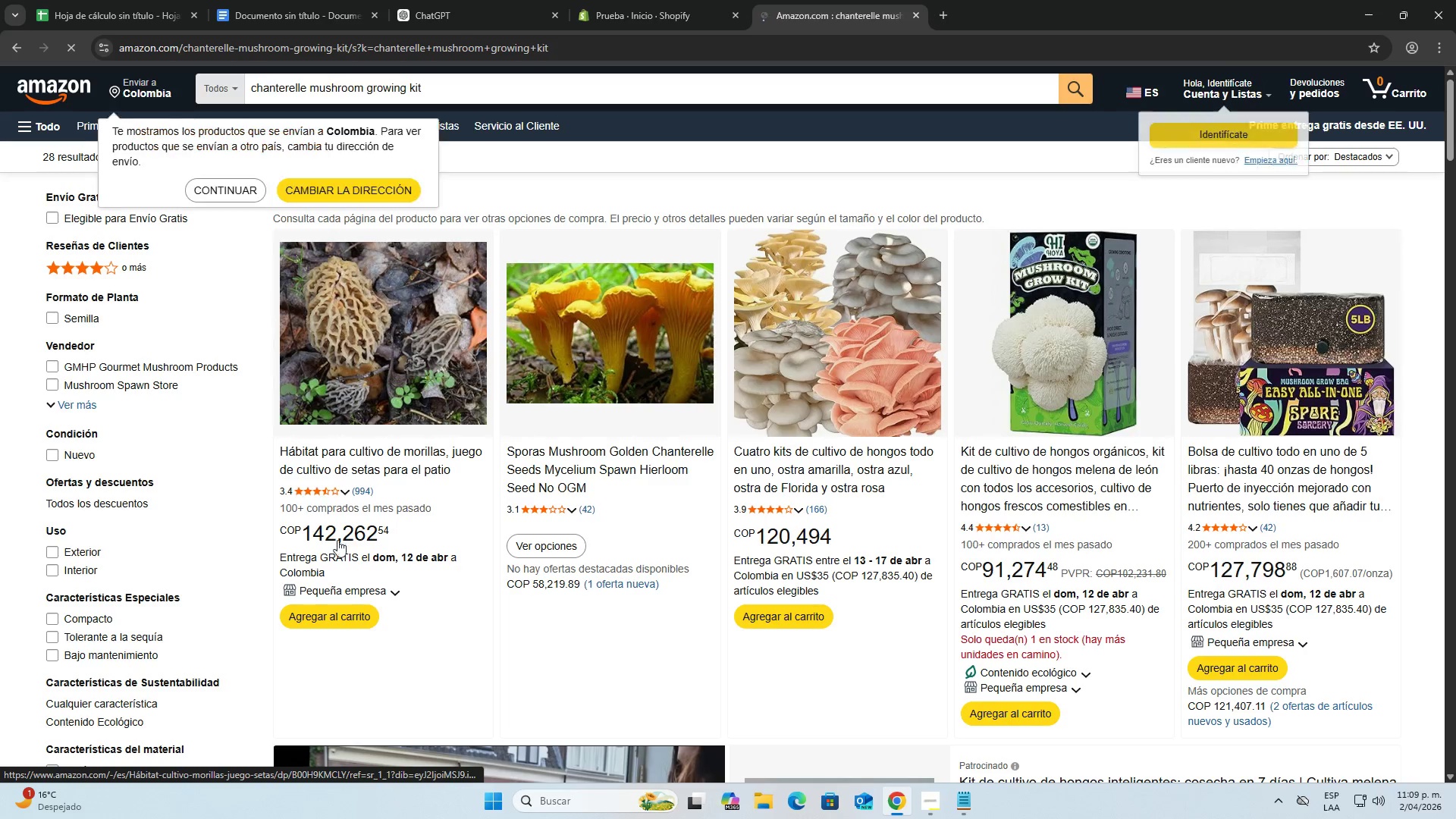 
left_click_drag(start_coordinate=[306, 530], to_coordinate=[347, 541])
 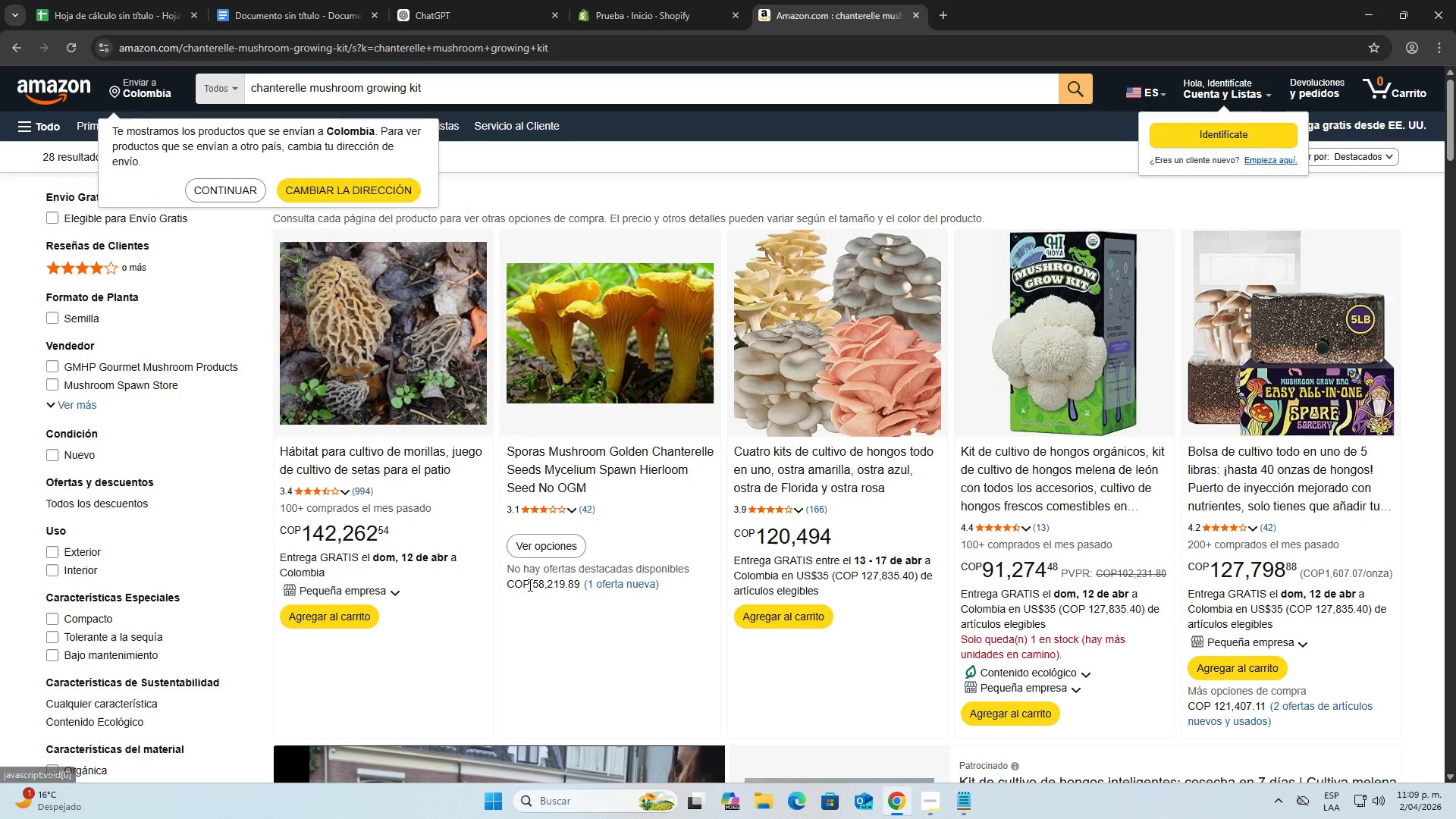 
scroll: coordinate [537, 582], scroll_direction: down, amount: 1.0
 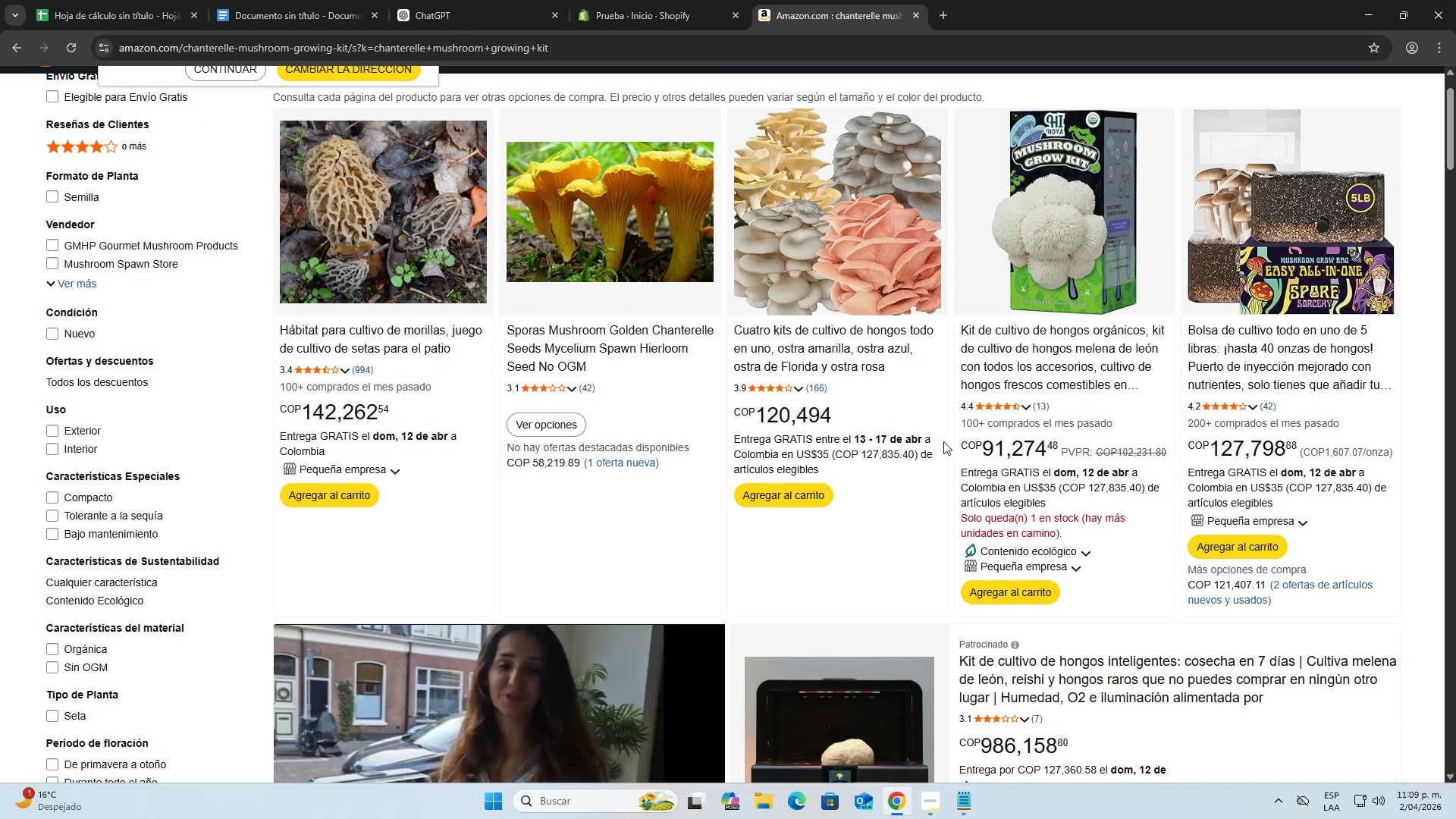 
scroll: coordinate [1018, 479], scroll_direction: up, amount: 1.0
 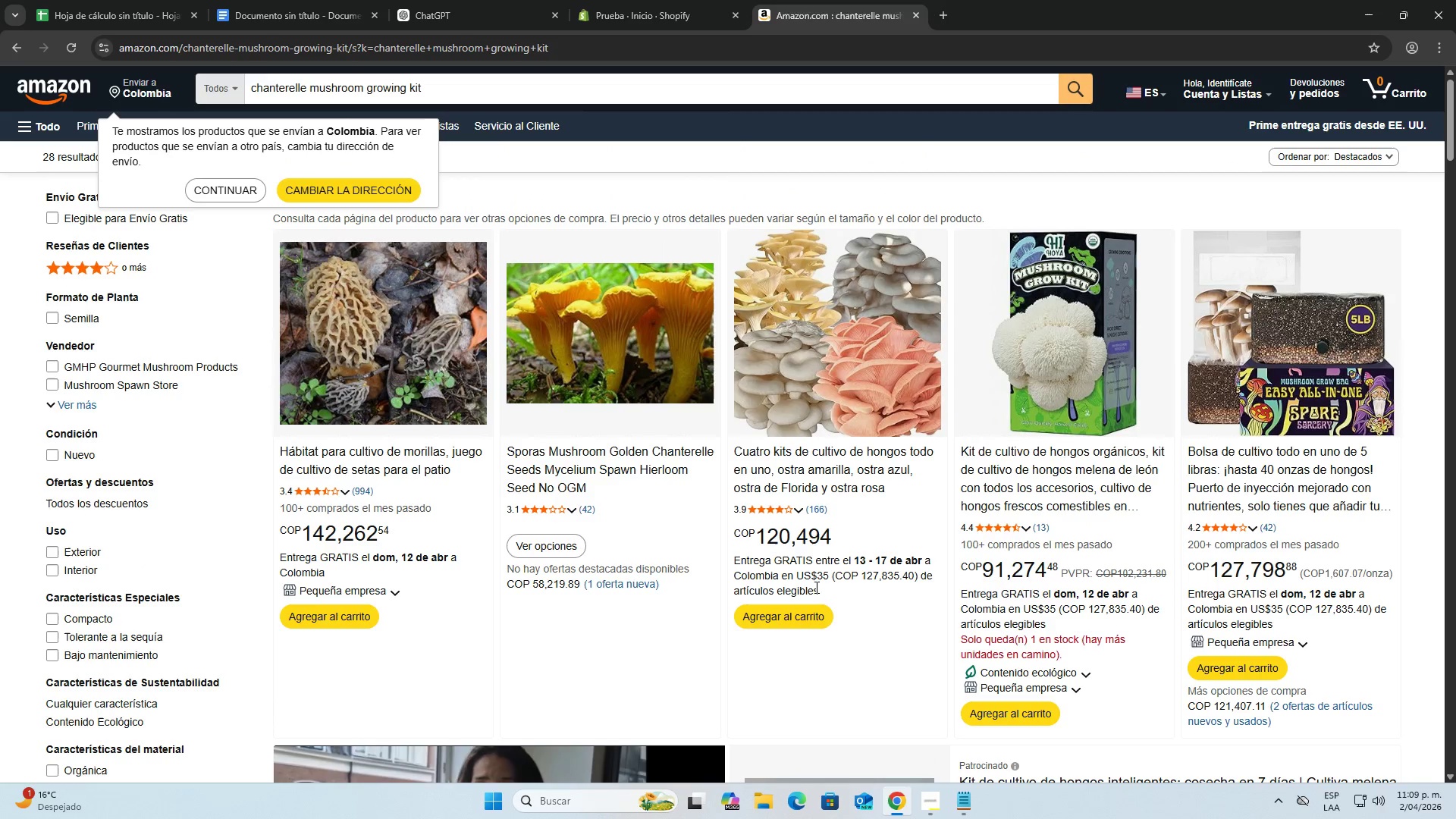 
wait(8.67)
 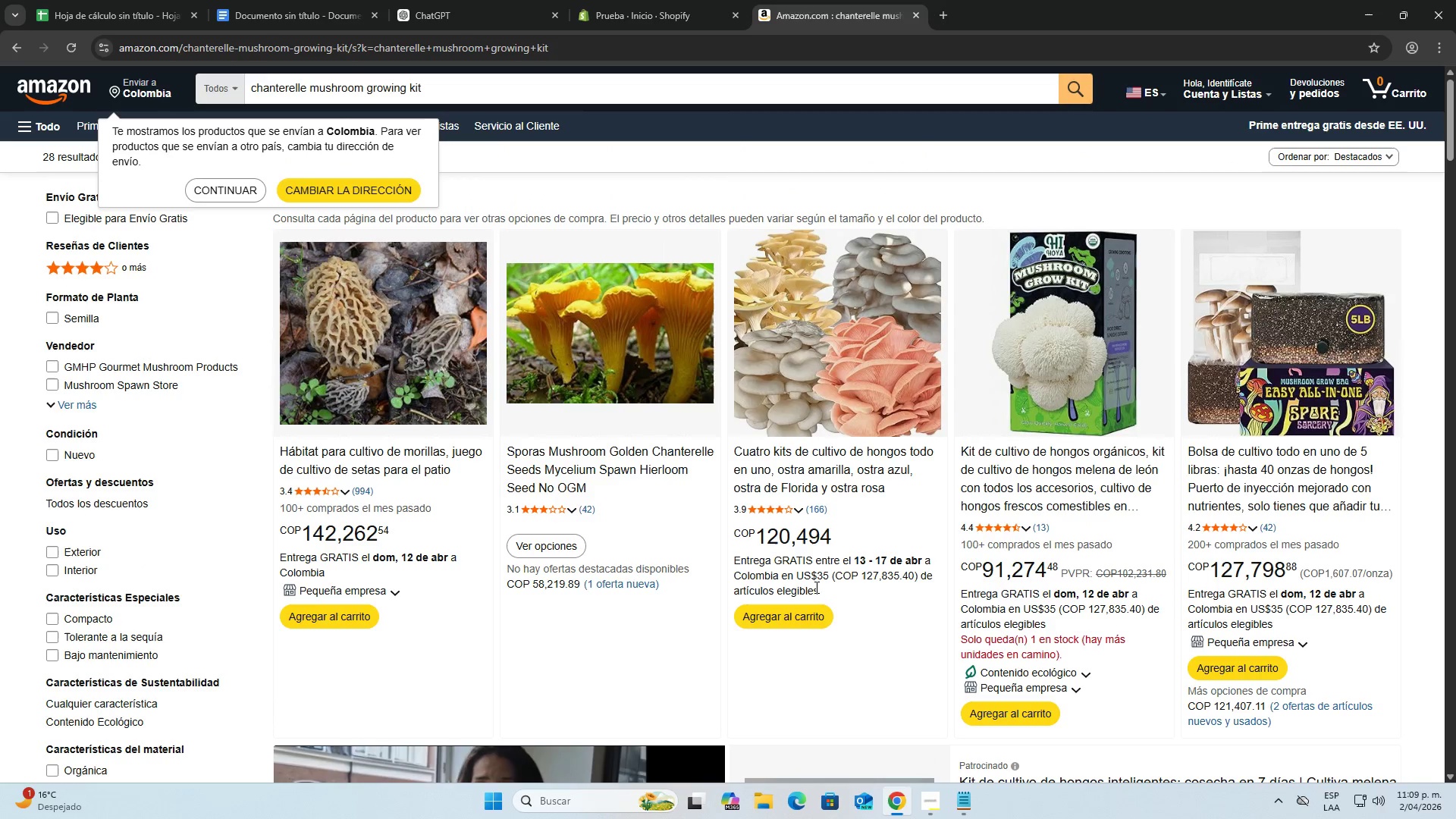 
left_click([86, 0])
 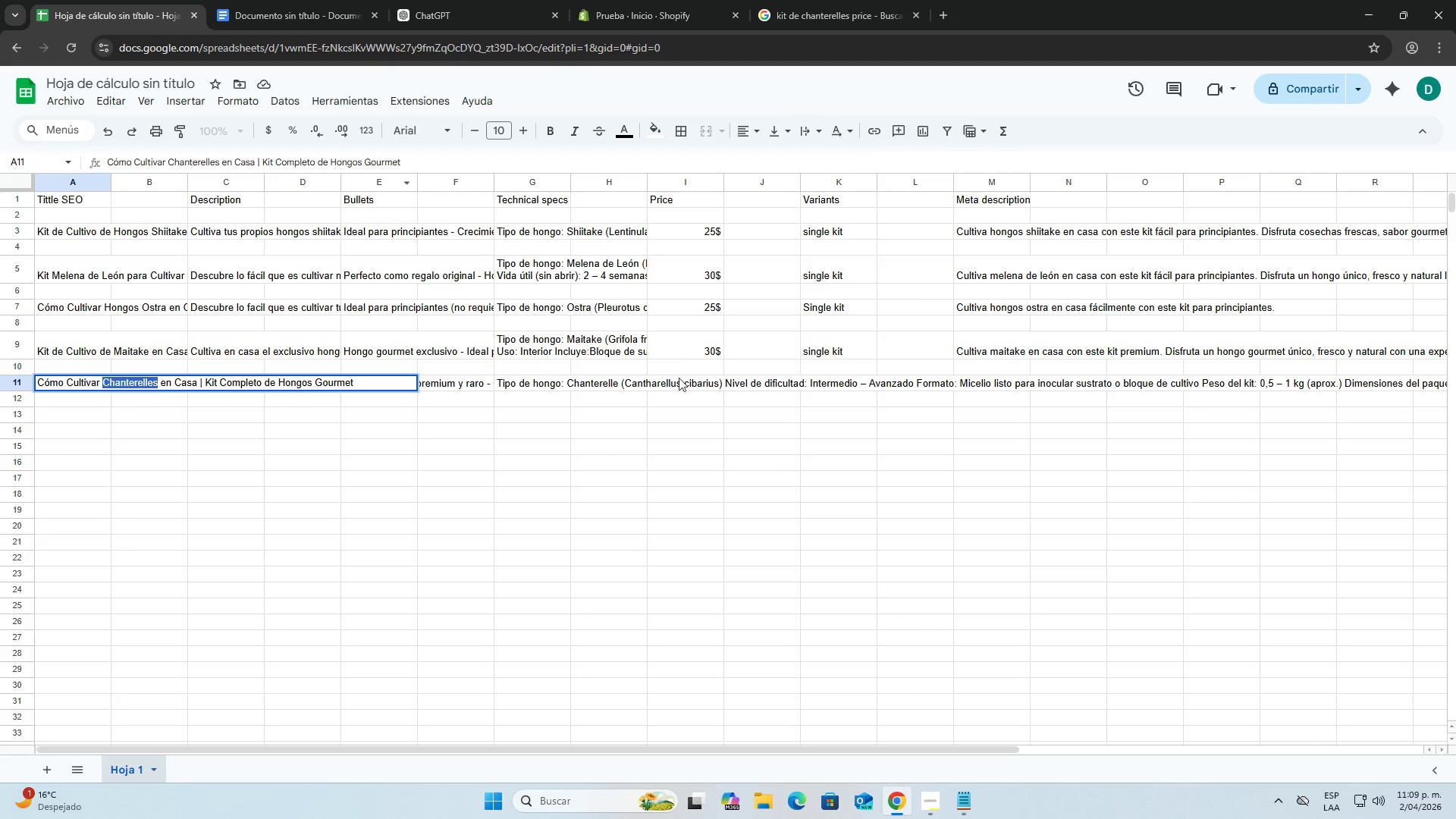 
double_click([676, 385])
 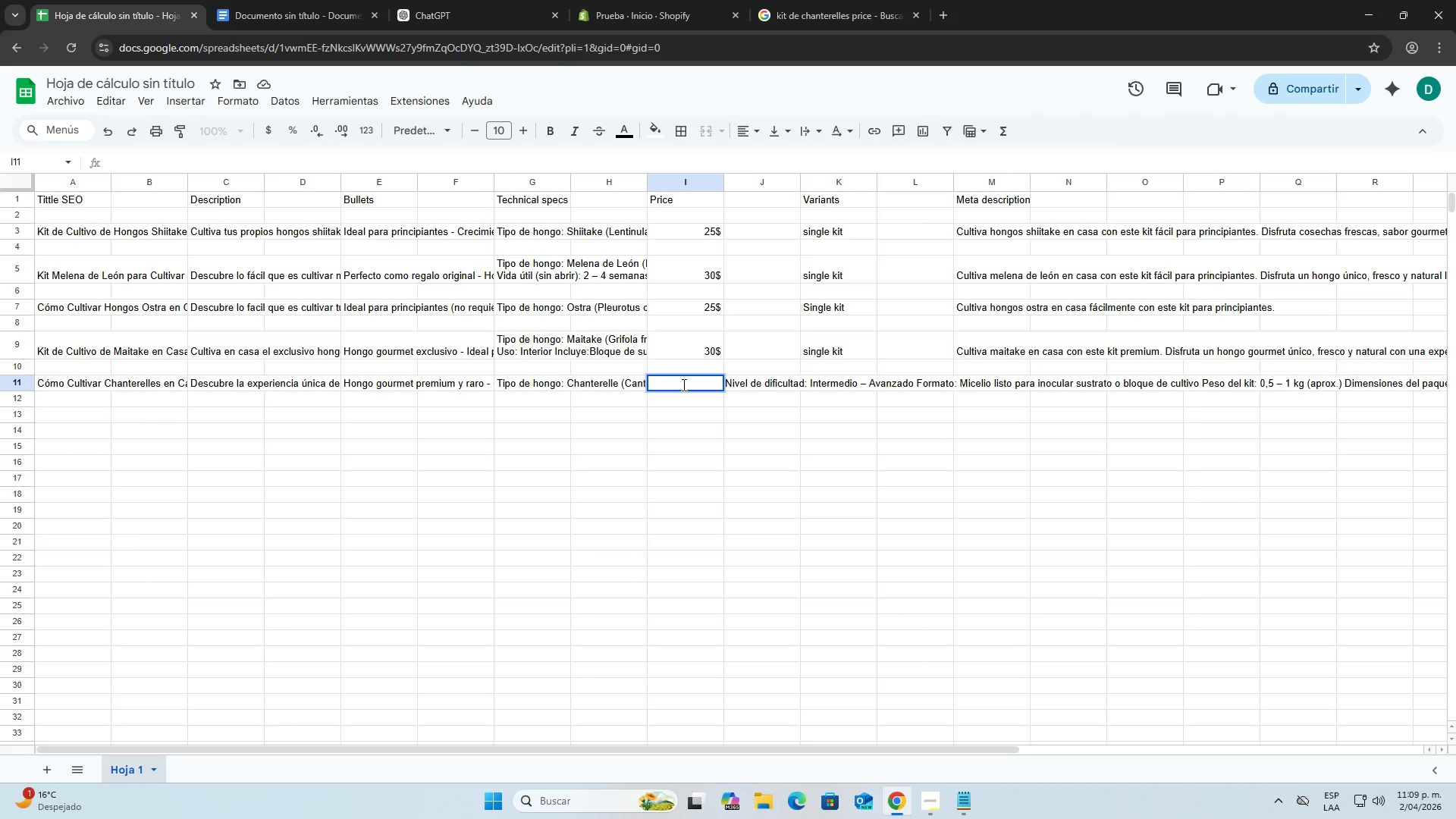 
type(35$)
 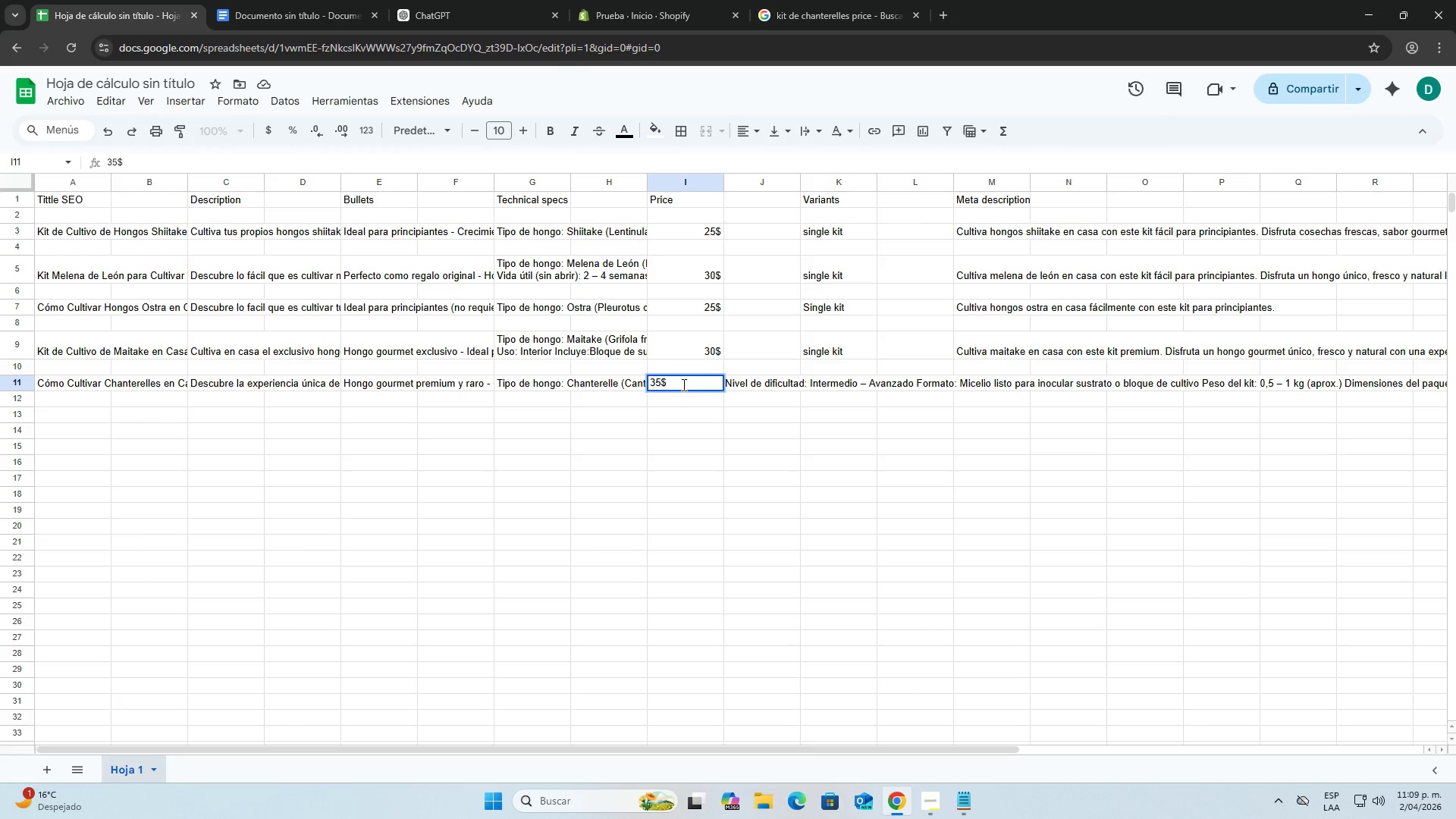 
left_click([799, 443])
 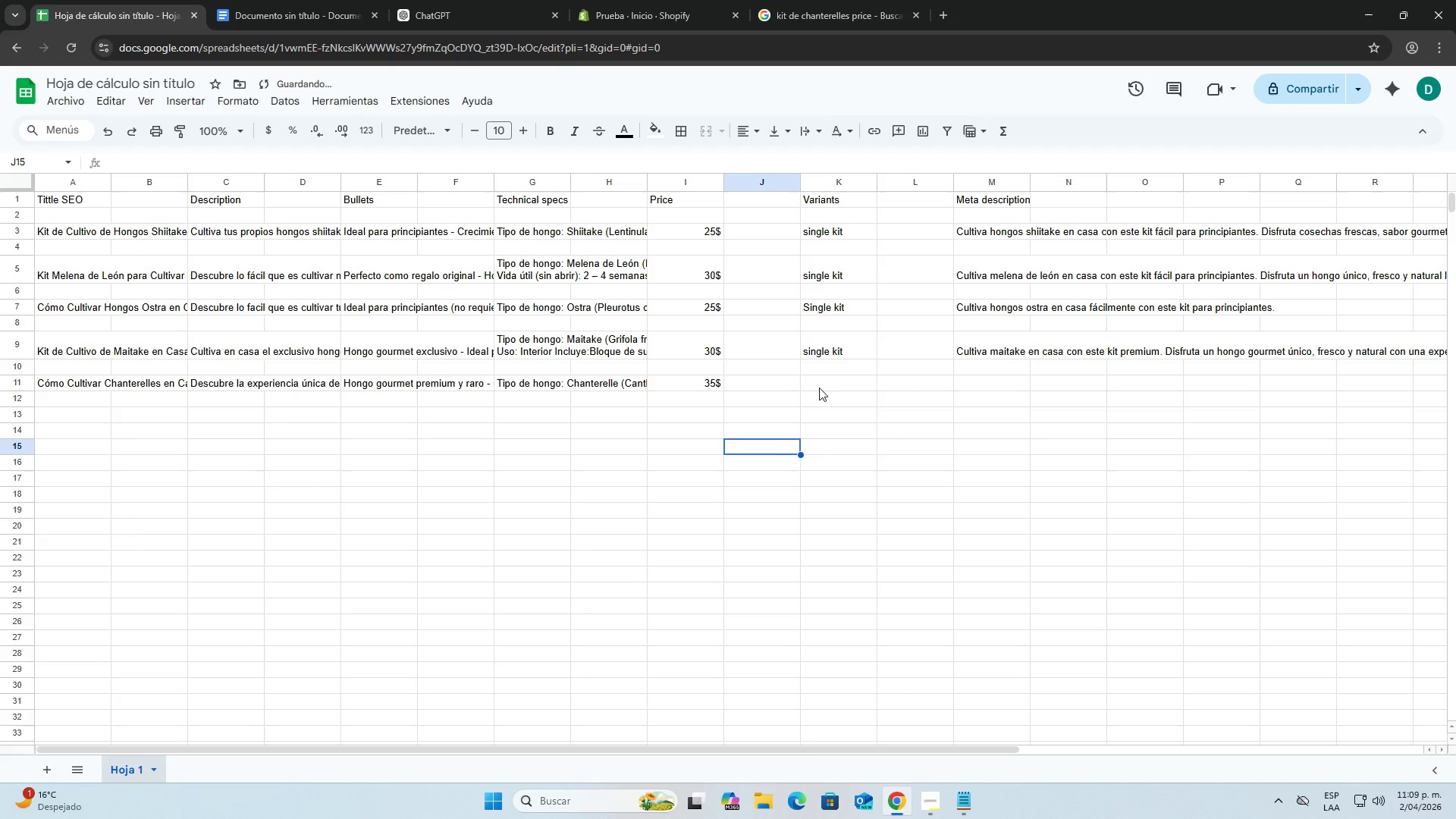 
double_click([814, 381])
 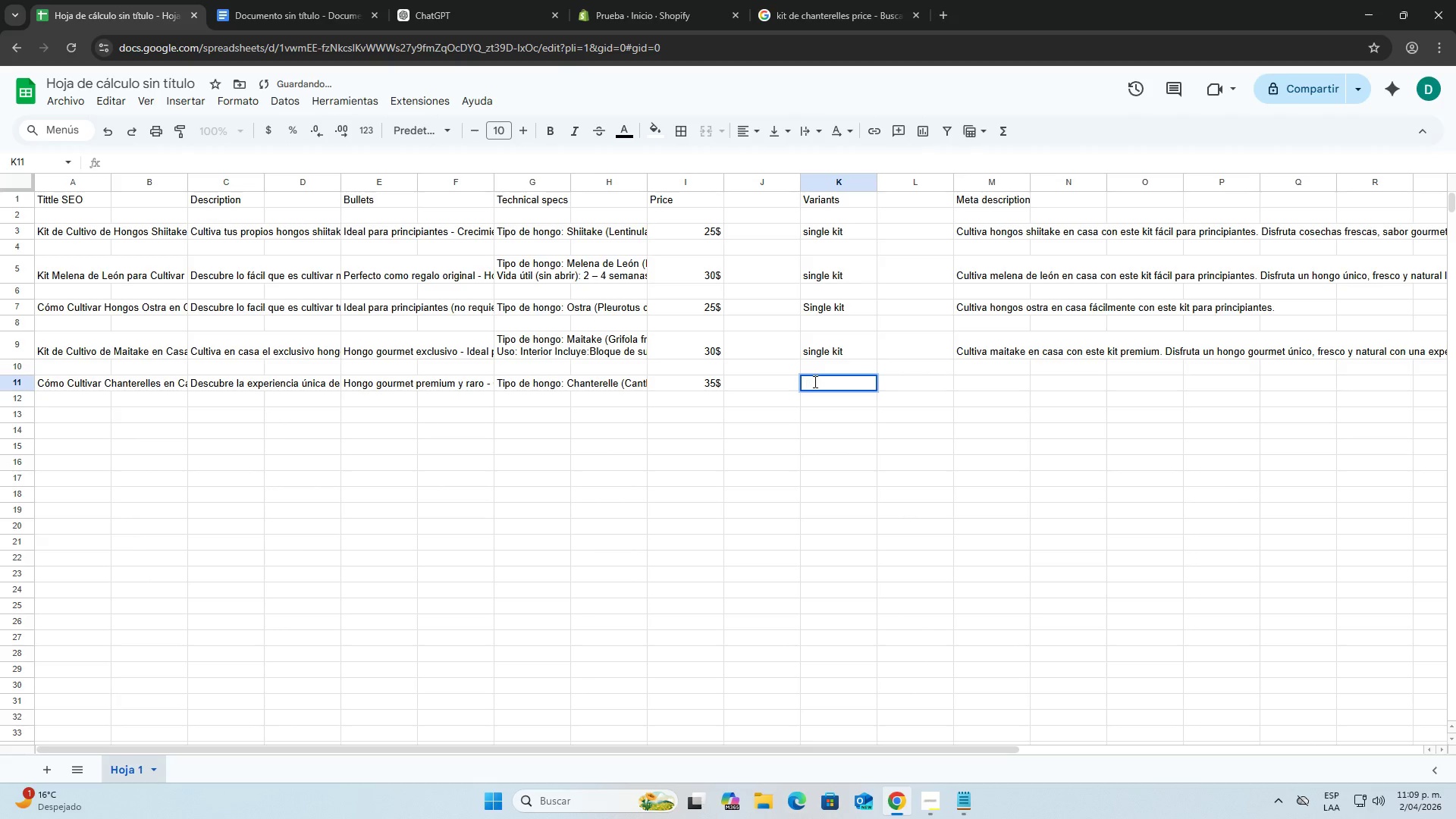 
type(single kit)
 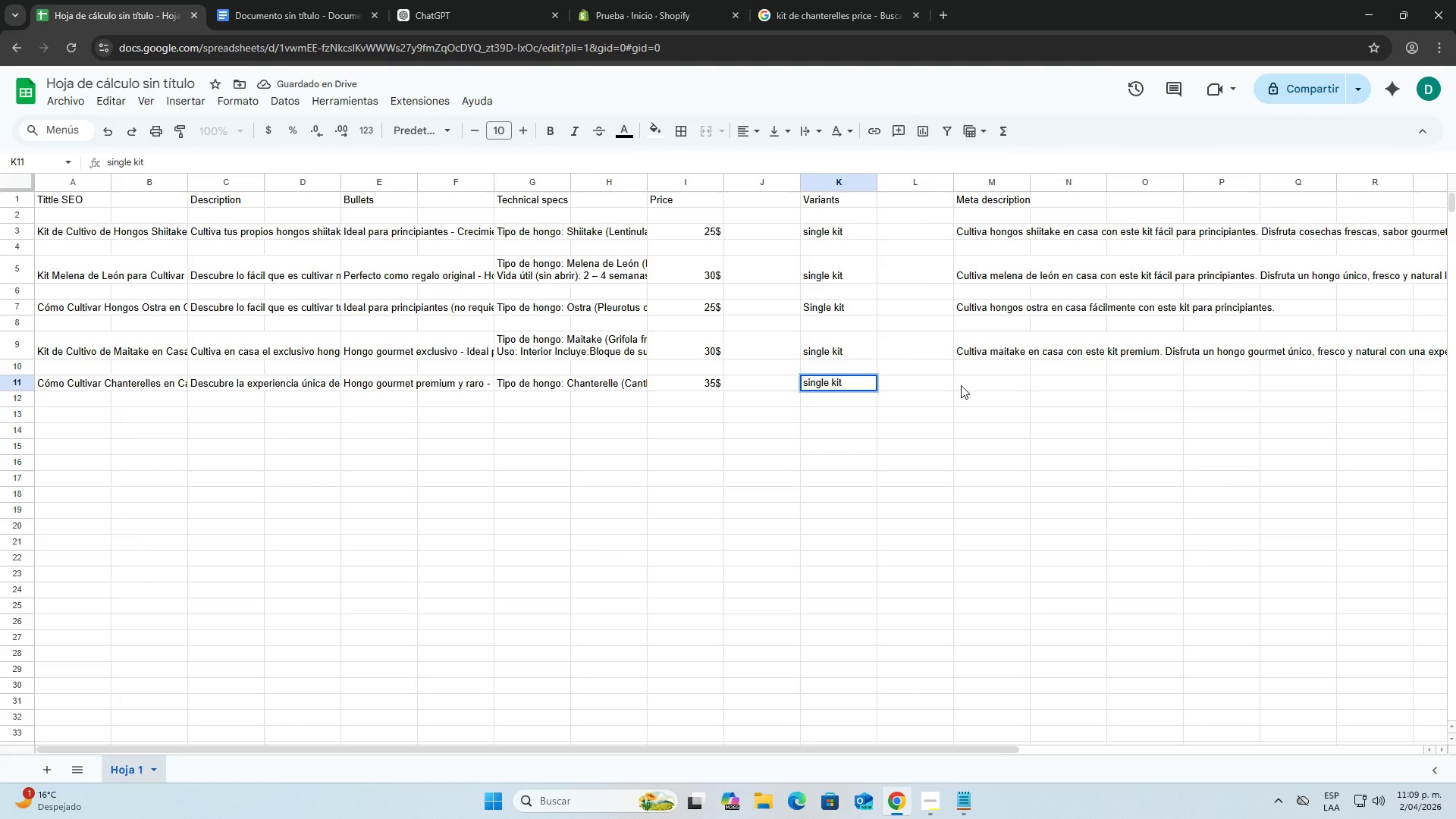 
double_click([964, 384])
 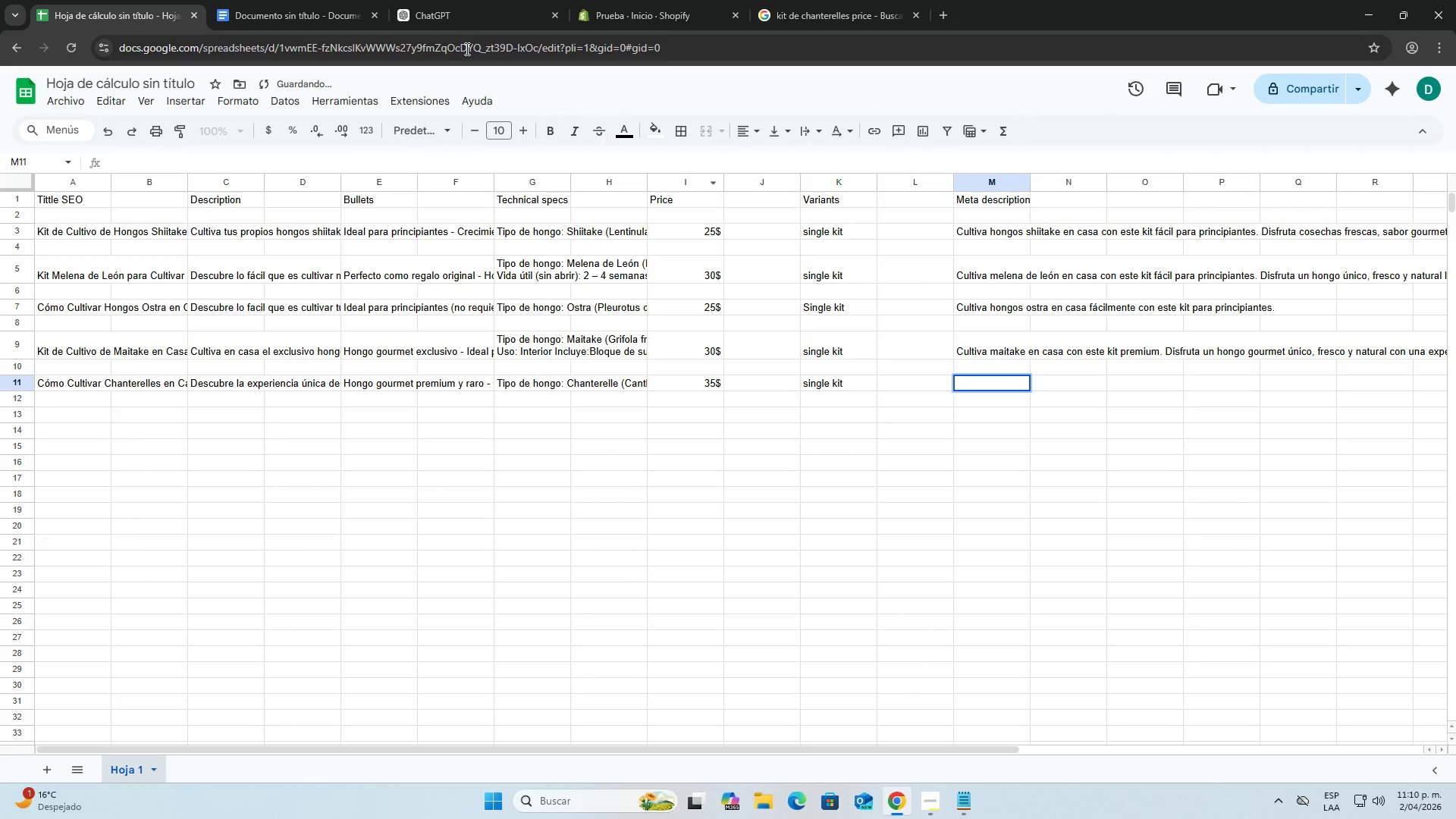 
left_click([438, 8])
 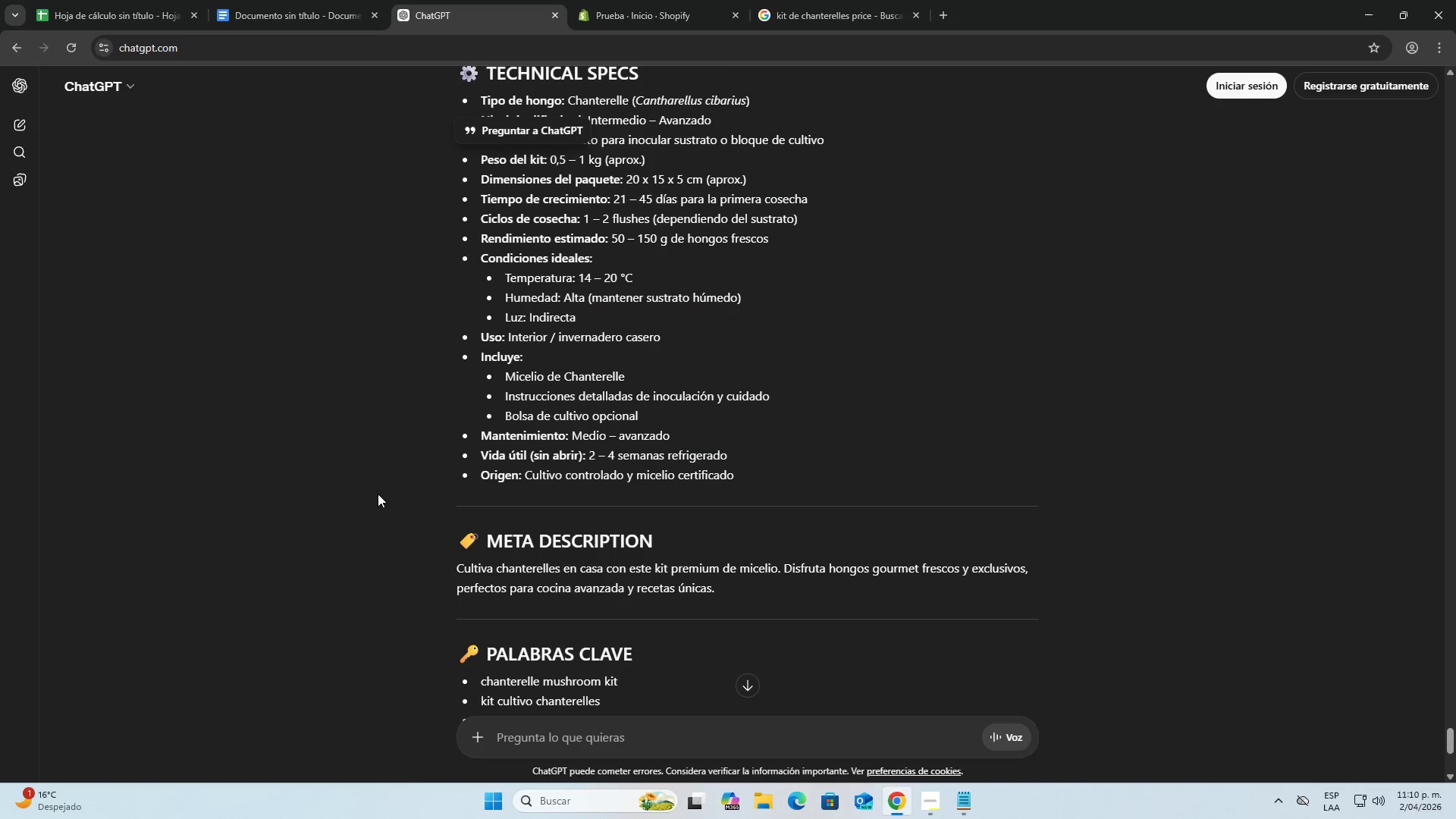 
scroll: coordinate [389, 500], scroll_direction: down, amount: 3.0
 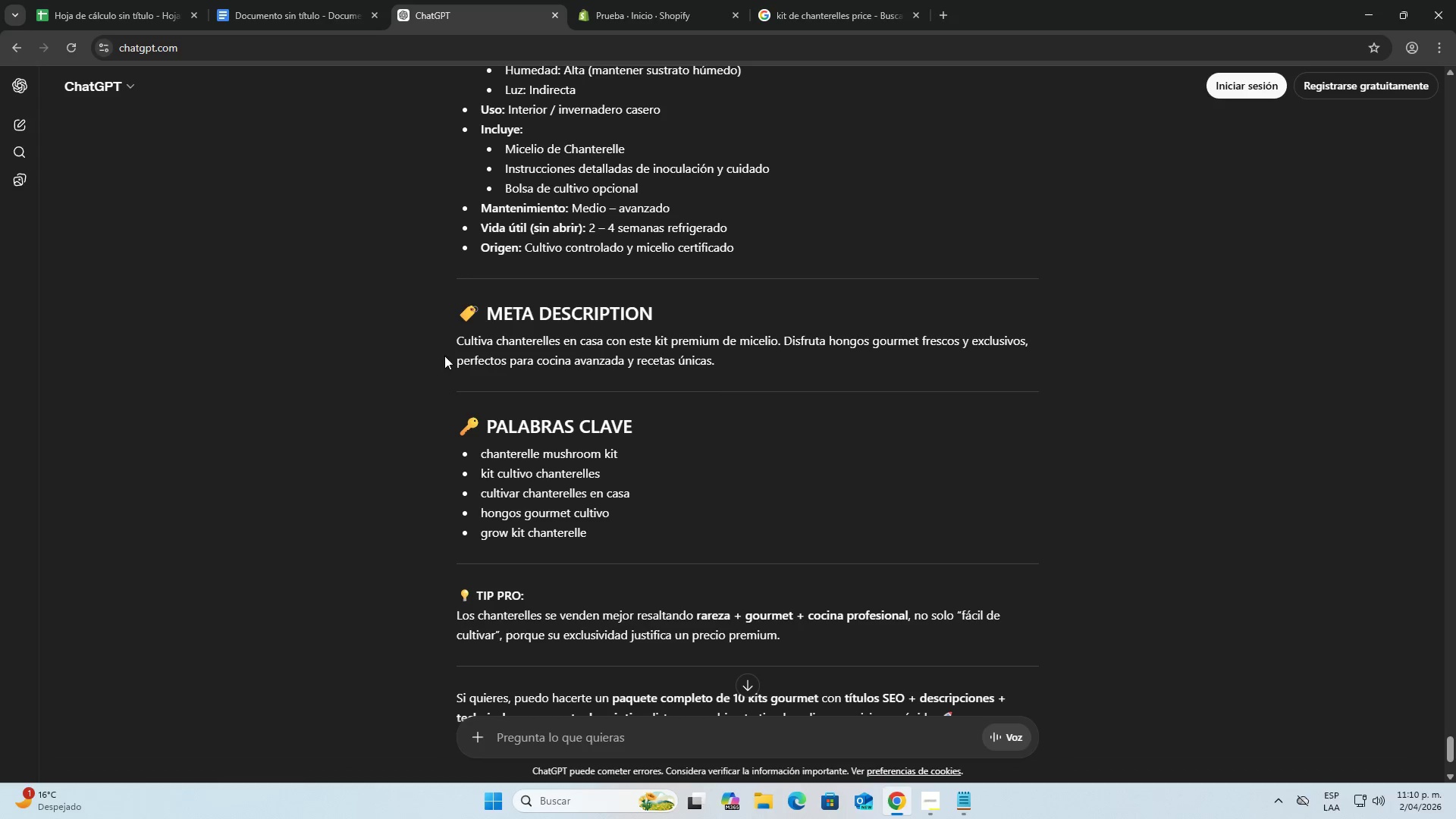 
left_click([463, 333])
 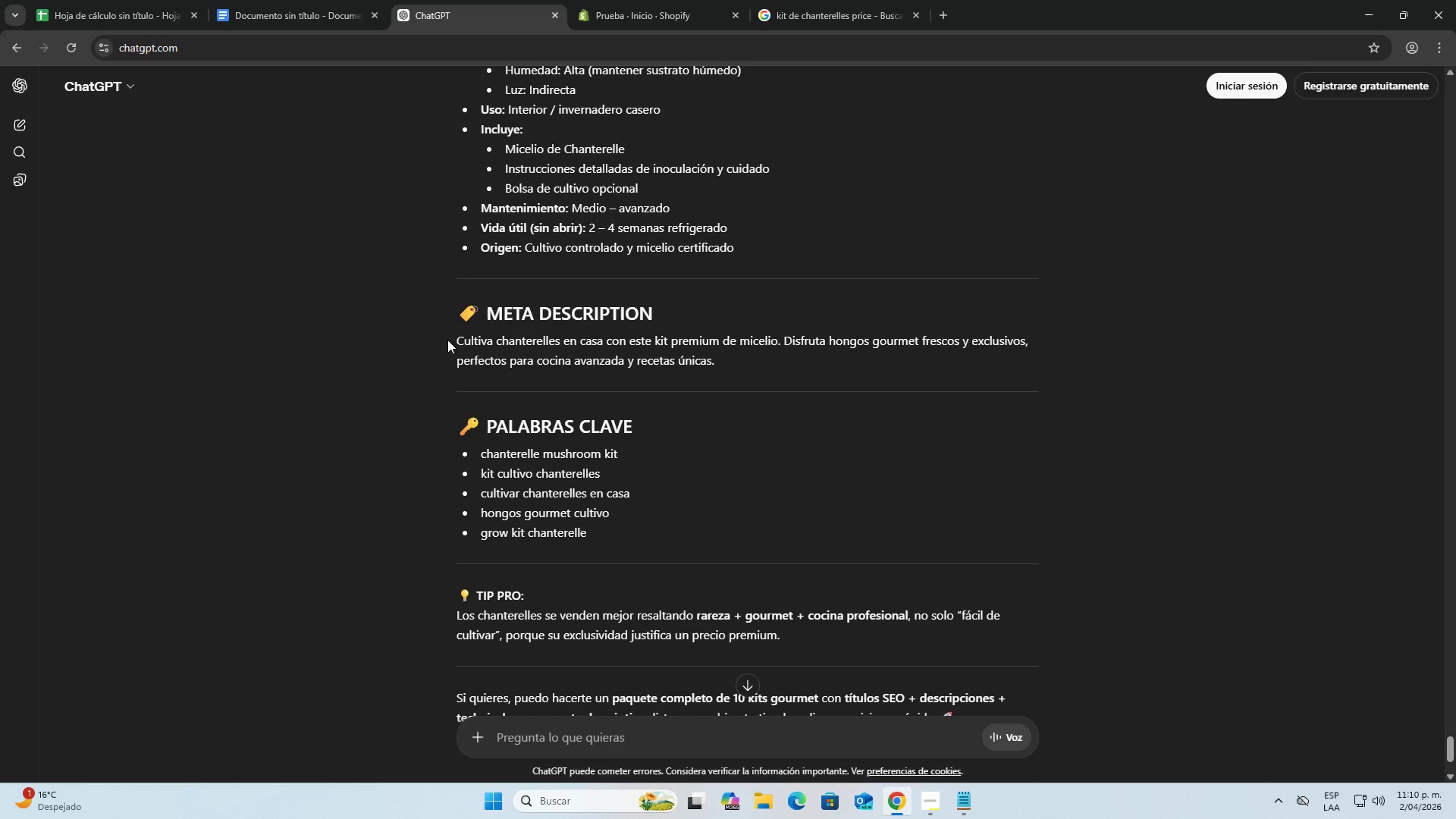 
left_click_drag(start_coordinate=[453, 340], to_coordinate=[768, 366])
 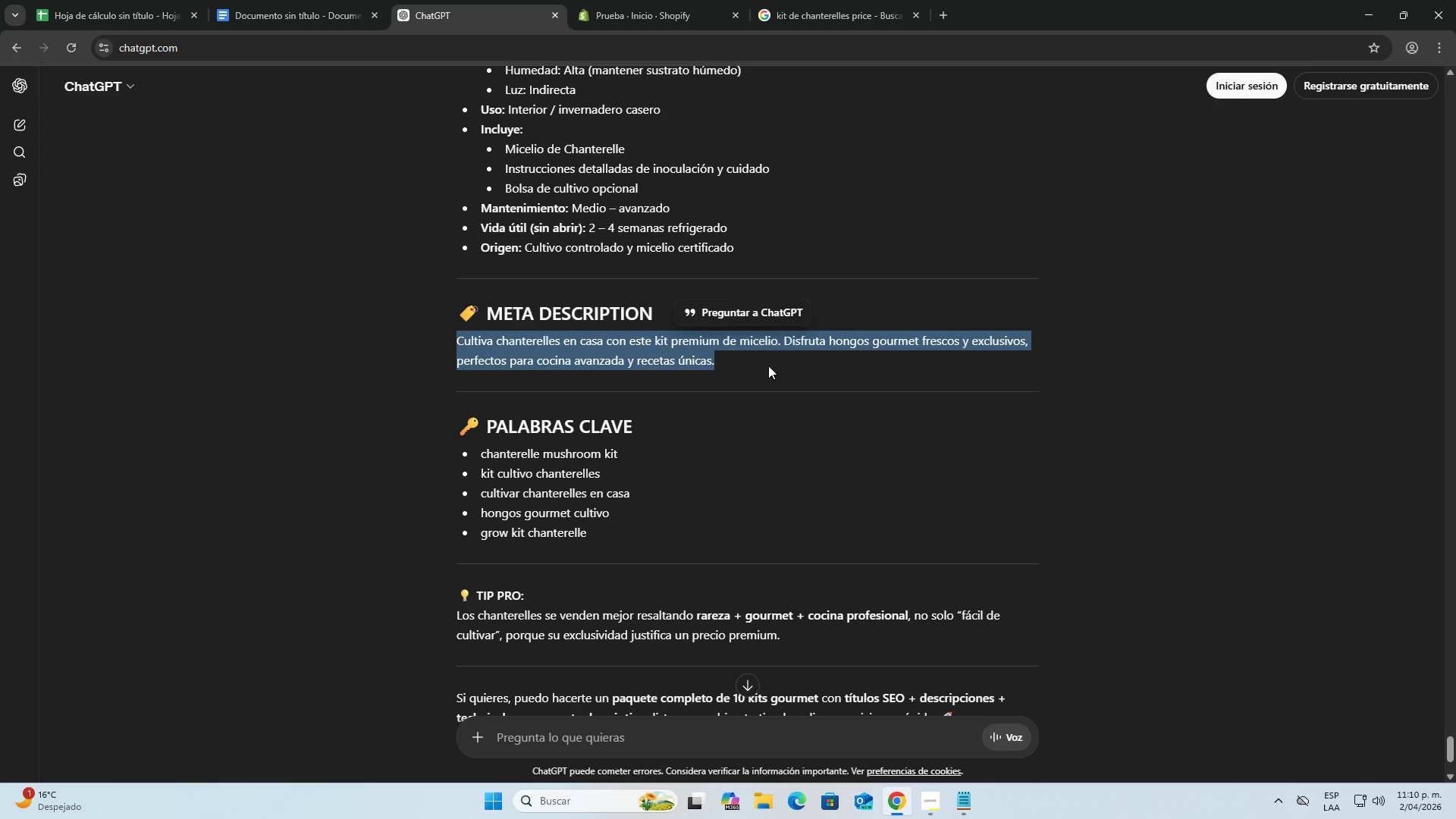 
key(Control+C)
 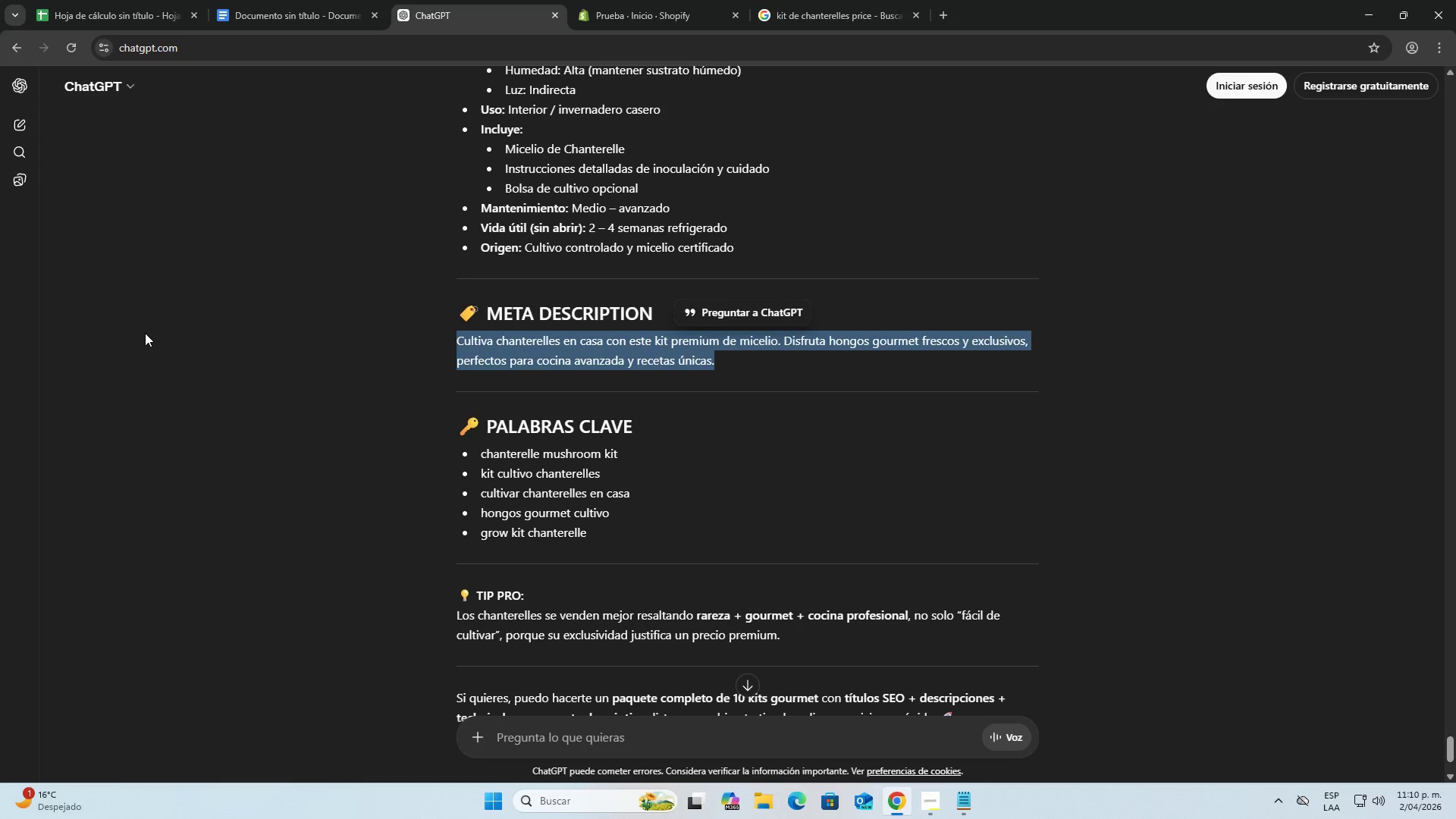 
left_click_drag(start_coordinate=[145, 333], to_coordinate=[146, 329])
 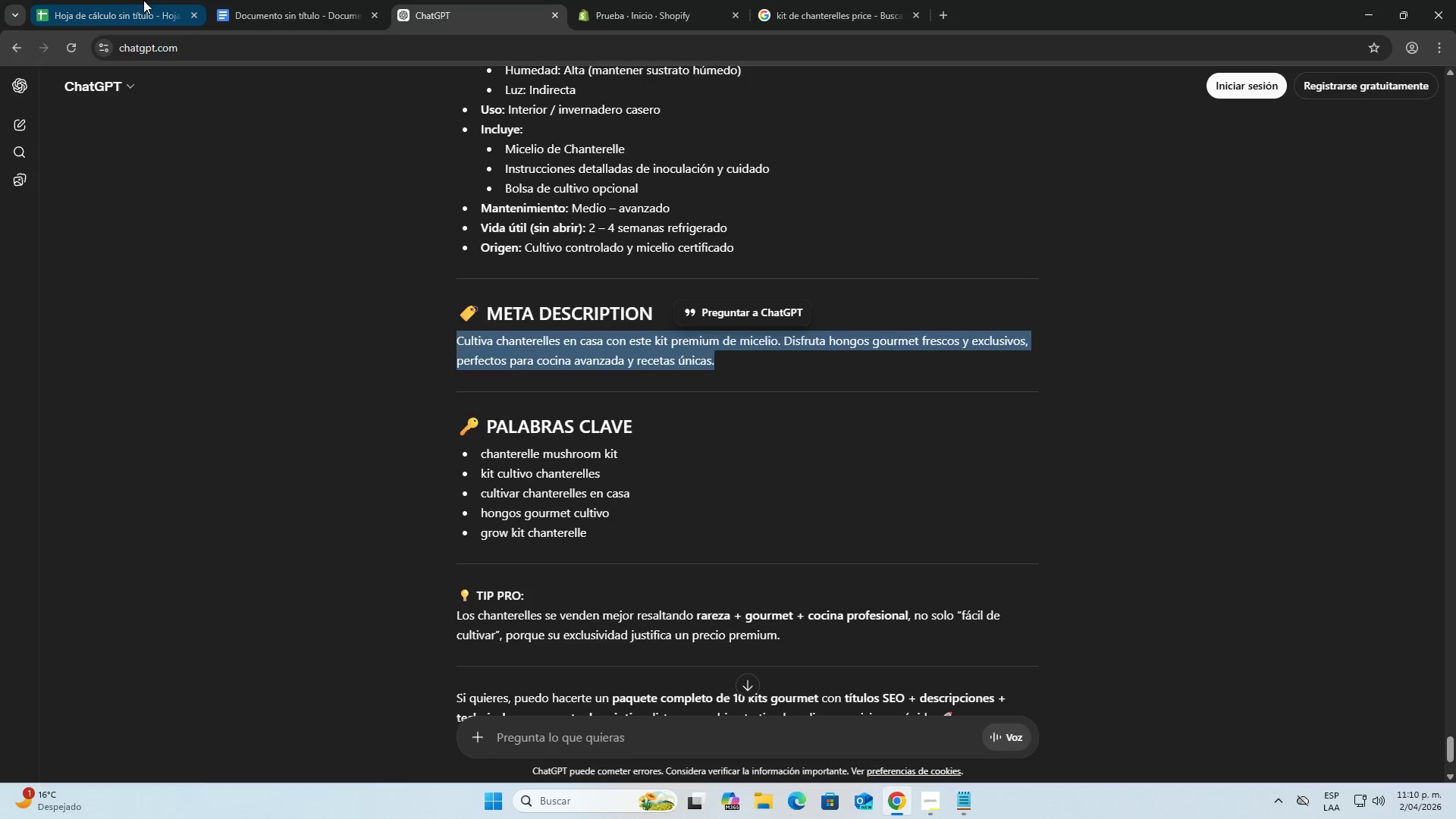 
double_click([143, 0])
 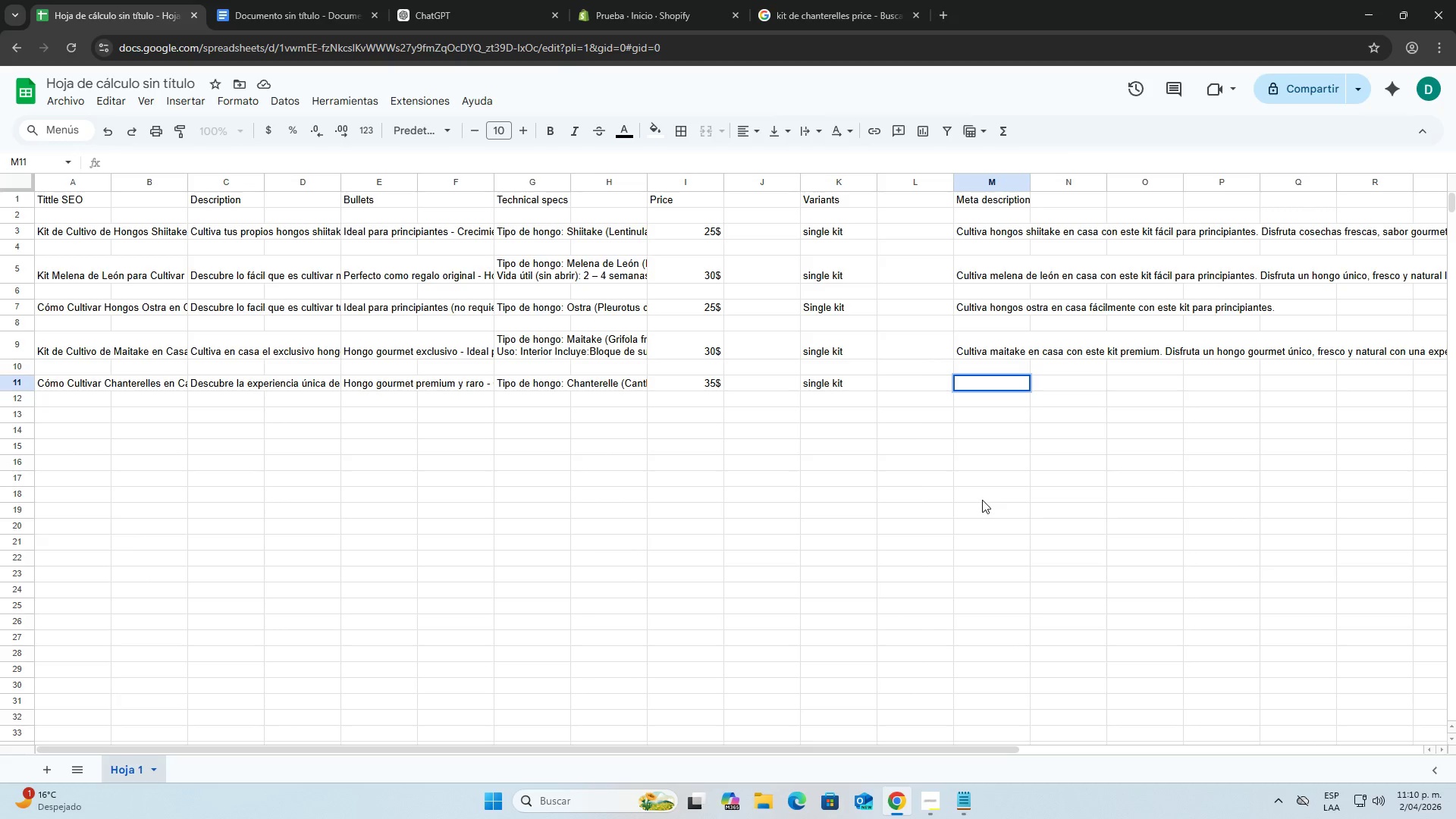 
key(Control+ControlLeft)
 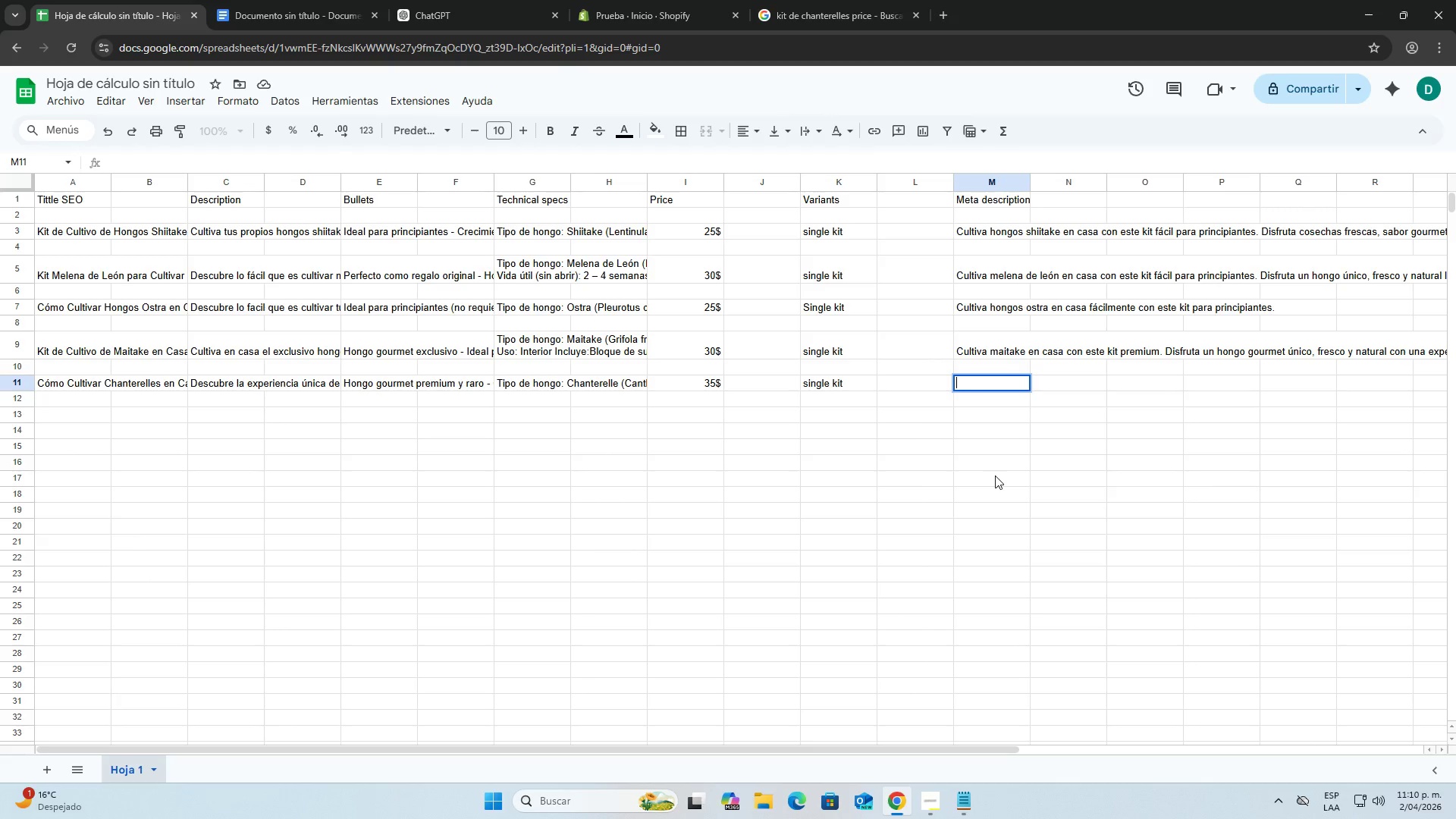 
key(Control+V)
 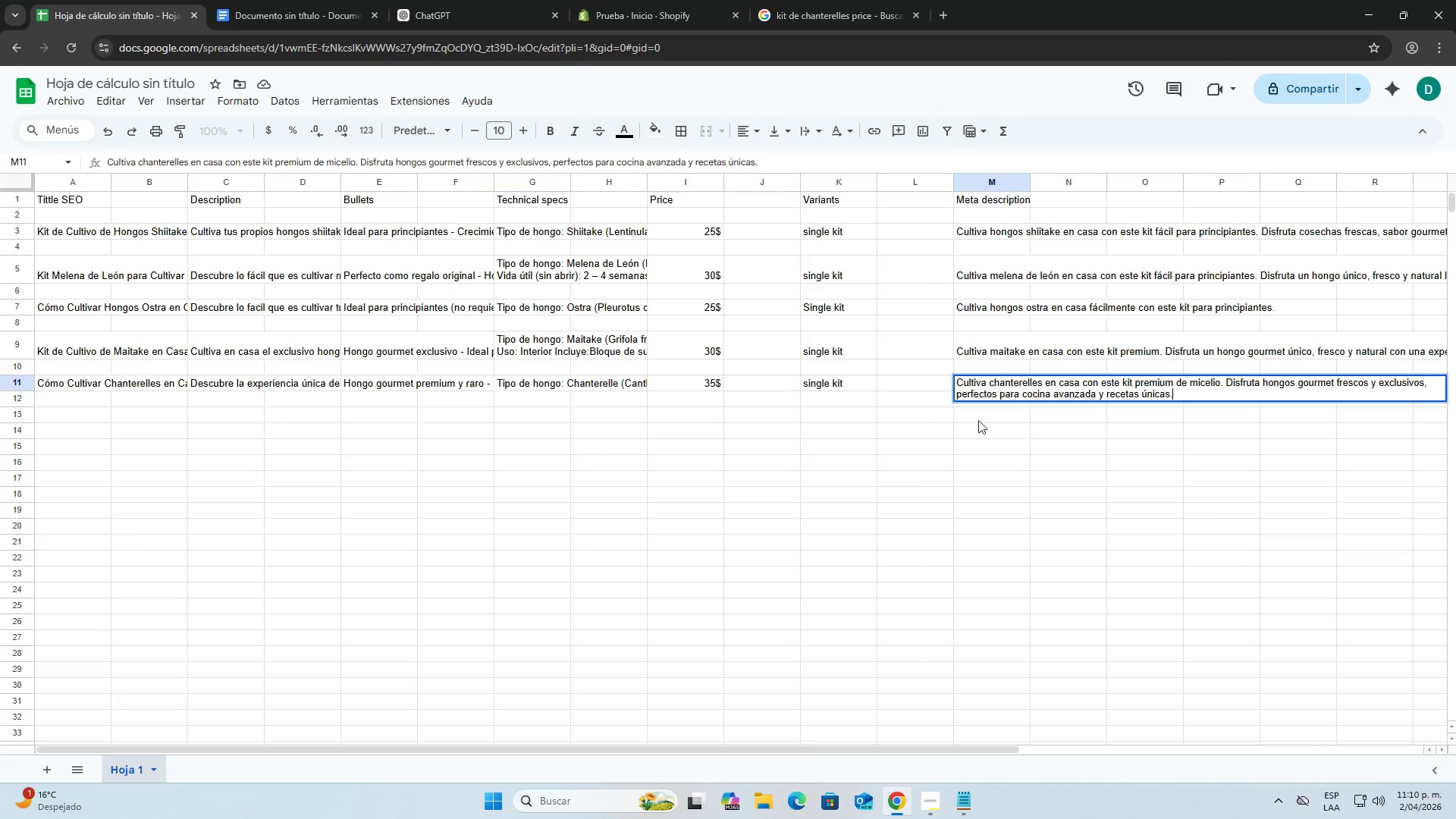 
left_click([957, 423])
 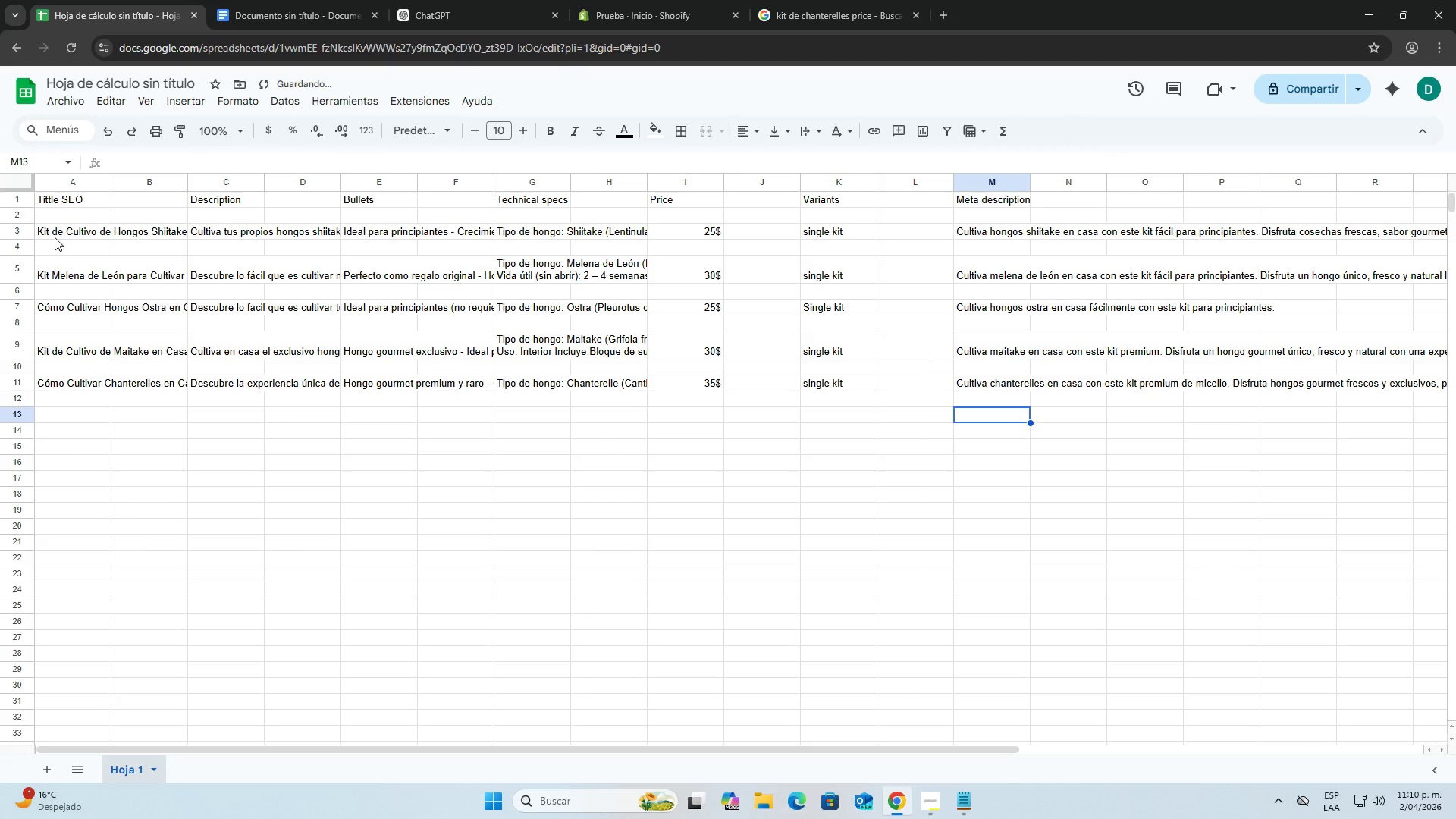 
left_click([43, 234])
 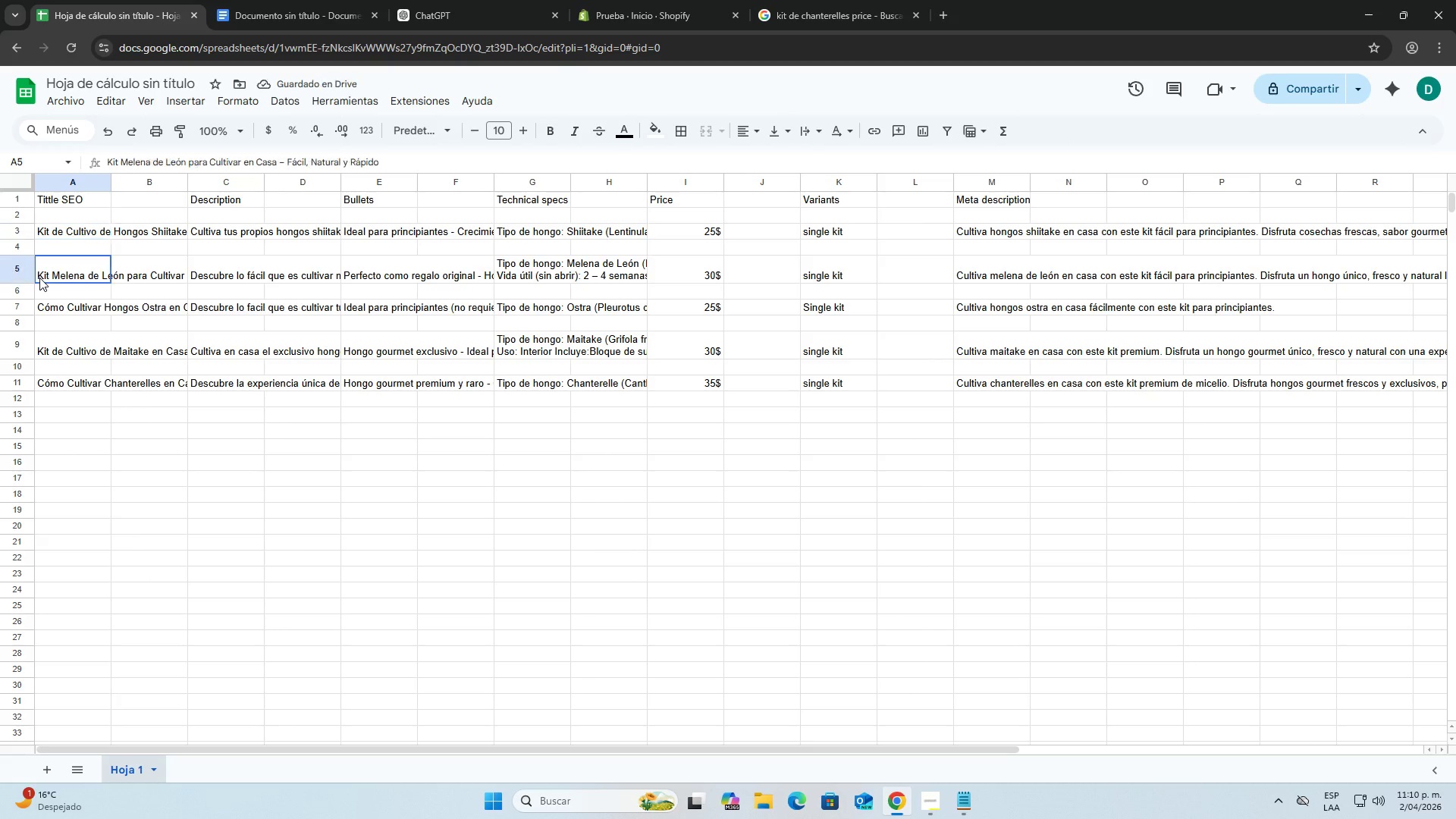 
double_click([39, 278])
 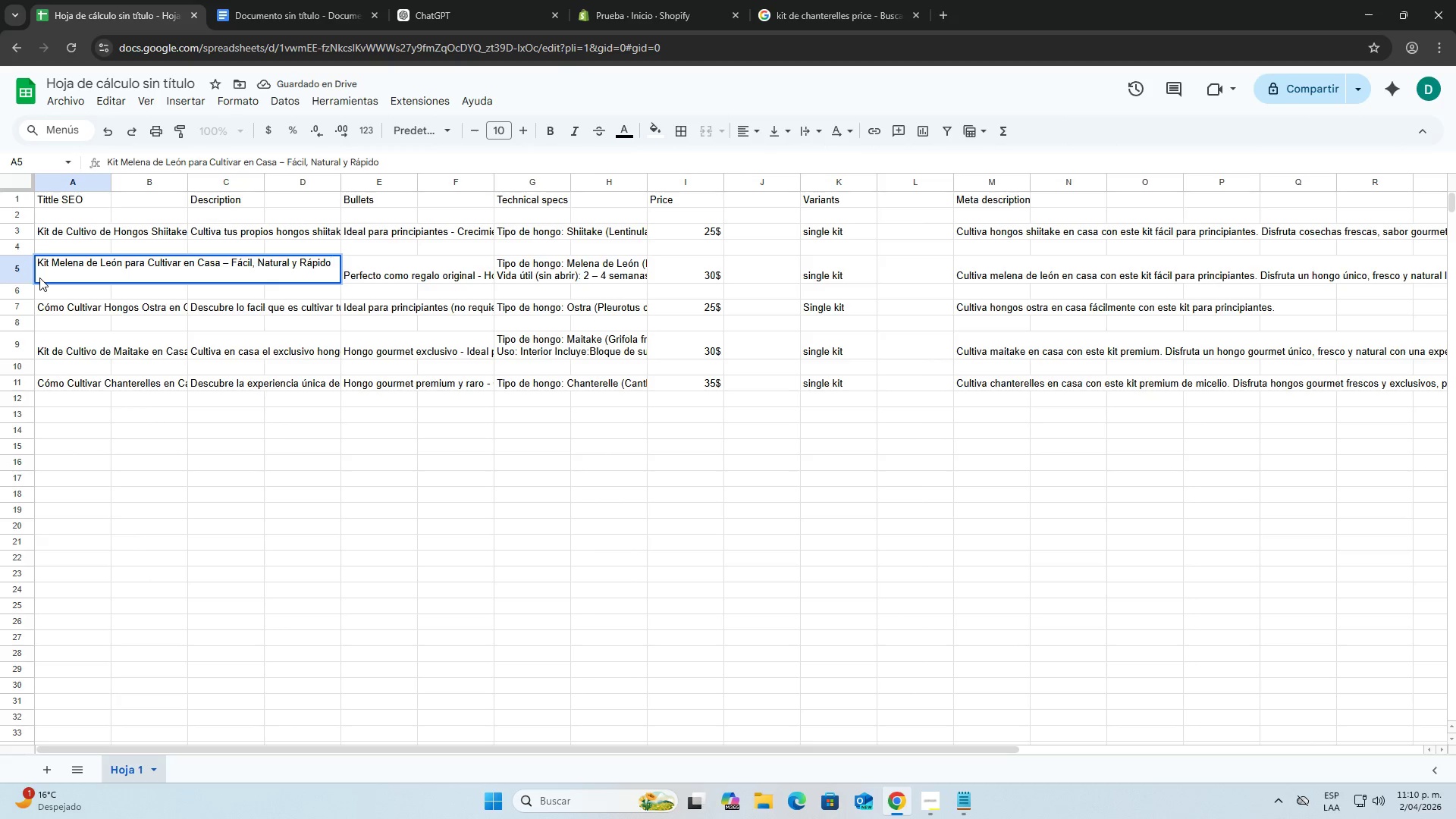 
triple_click([39, 278])
 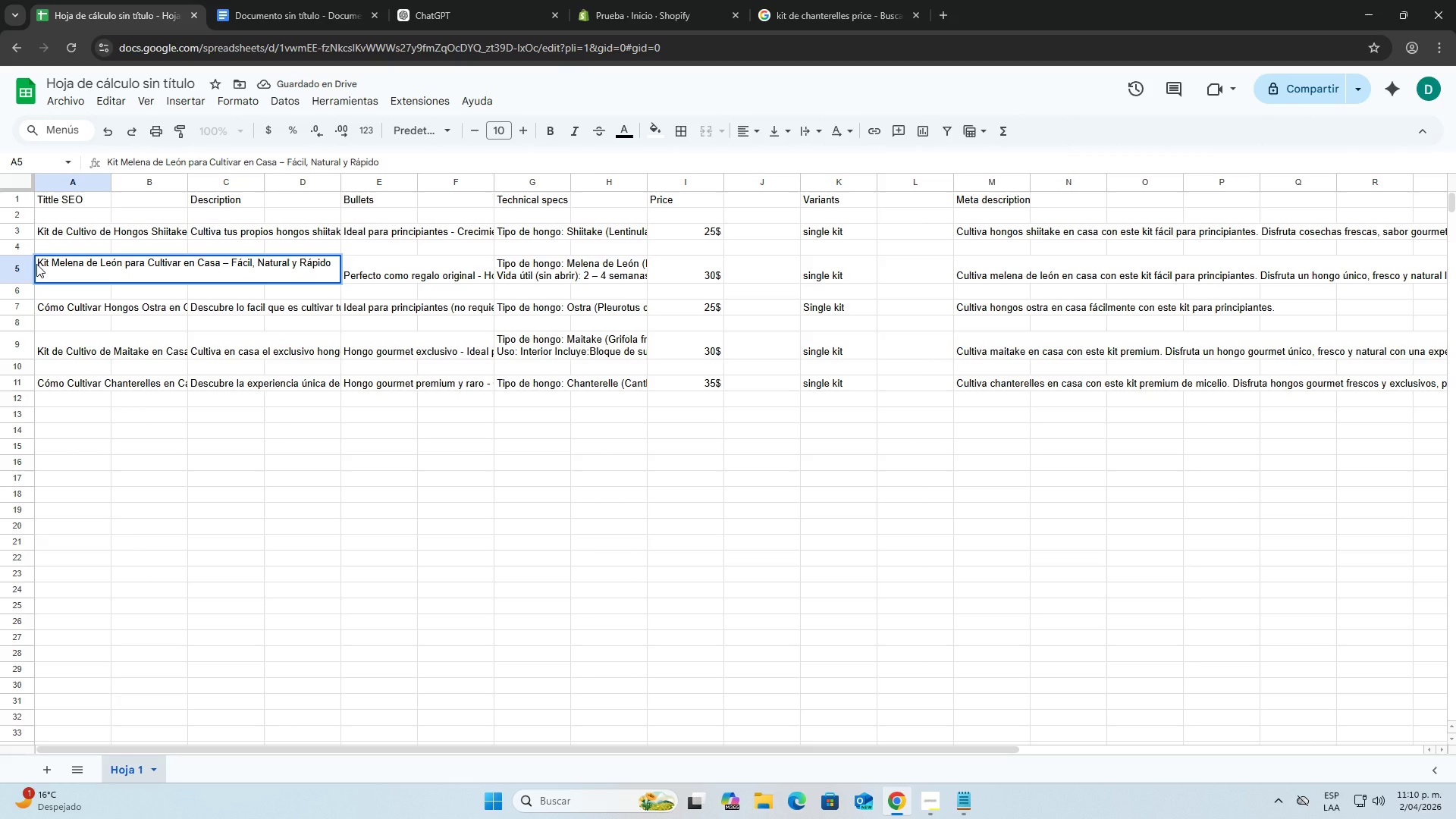 
double_click([36, 264])
 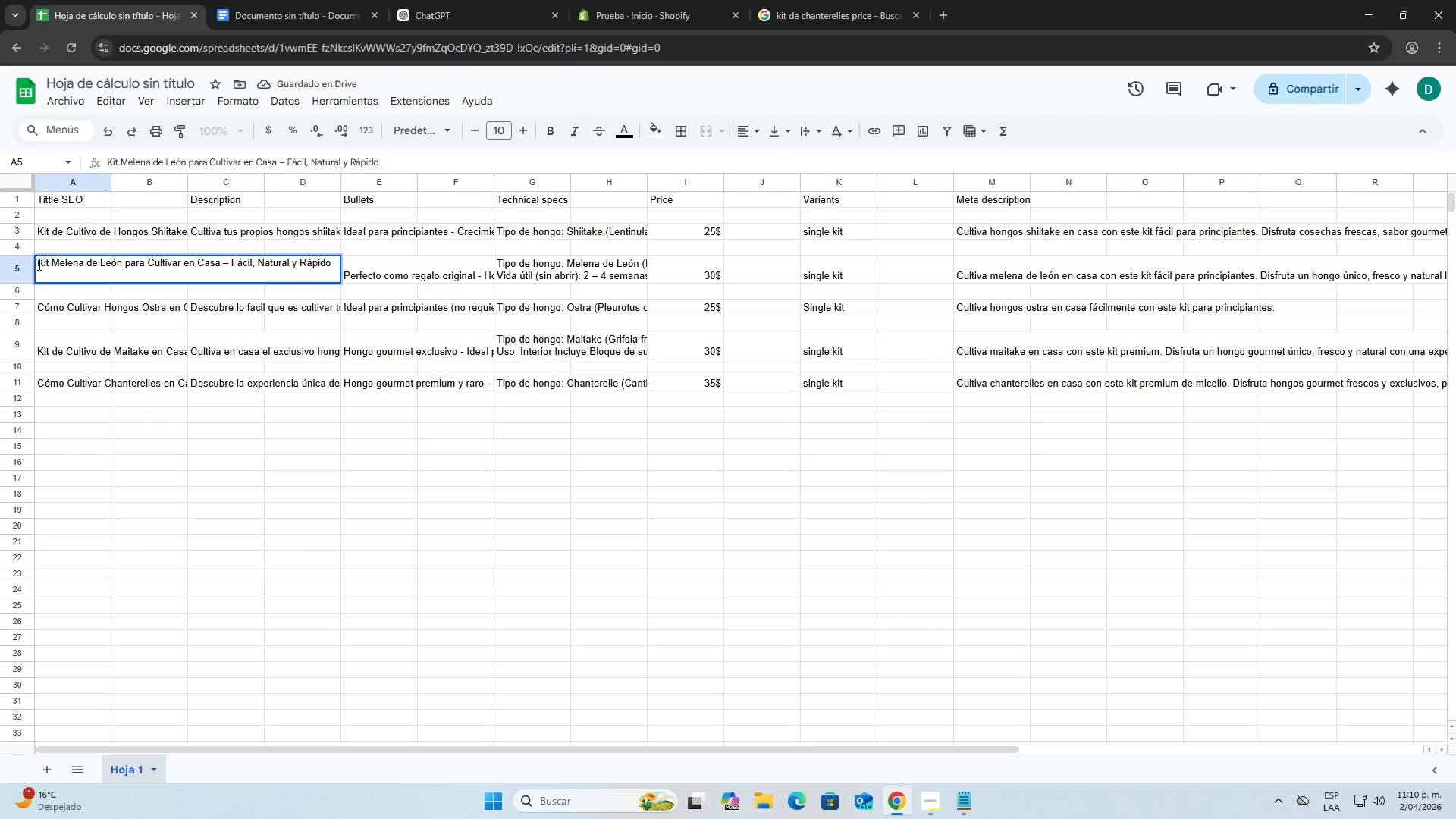 
triple_click([38, 264])
 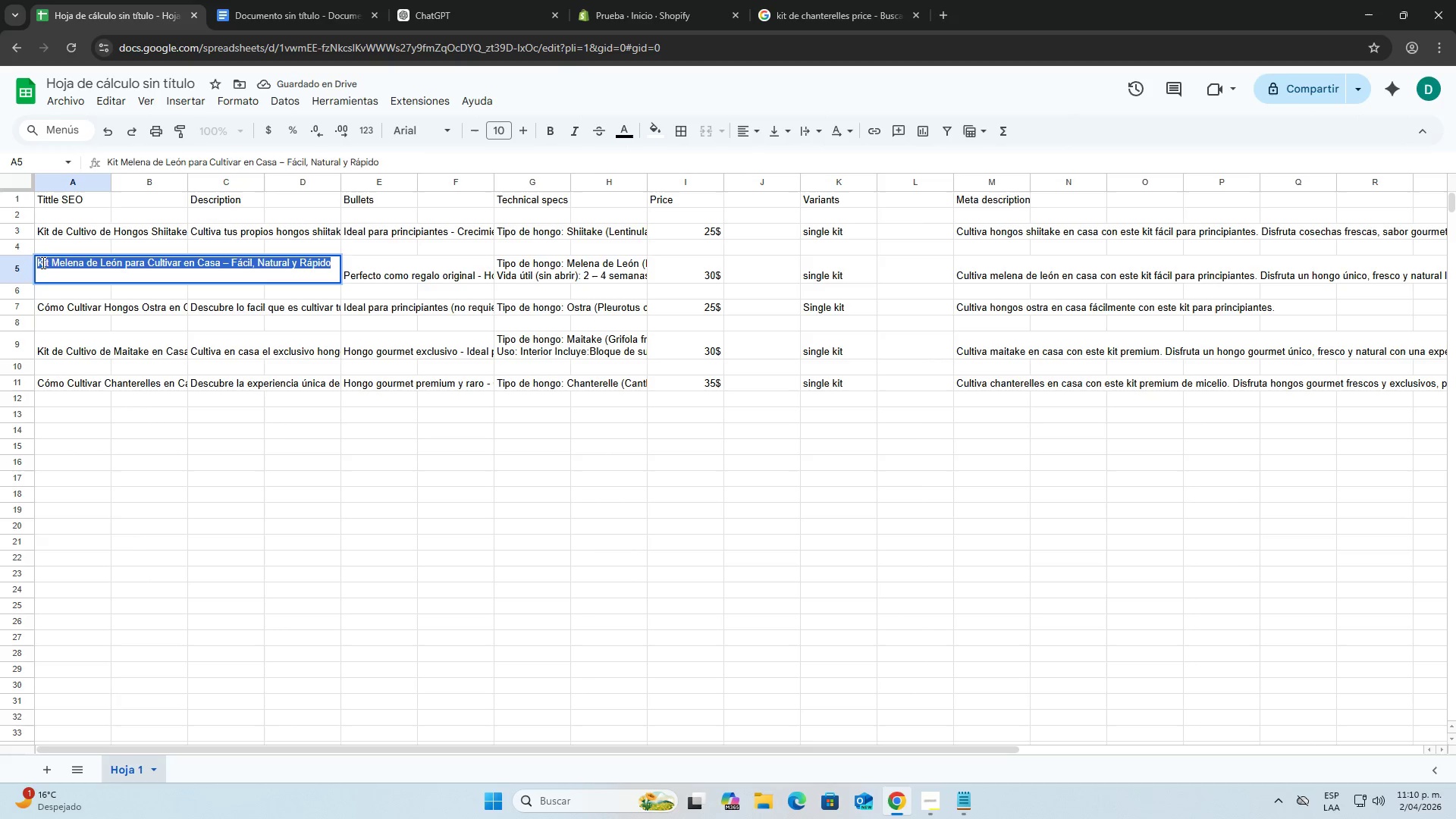 
key(Control+C)
 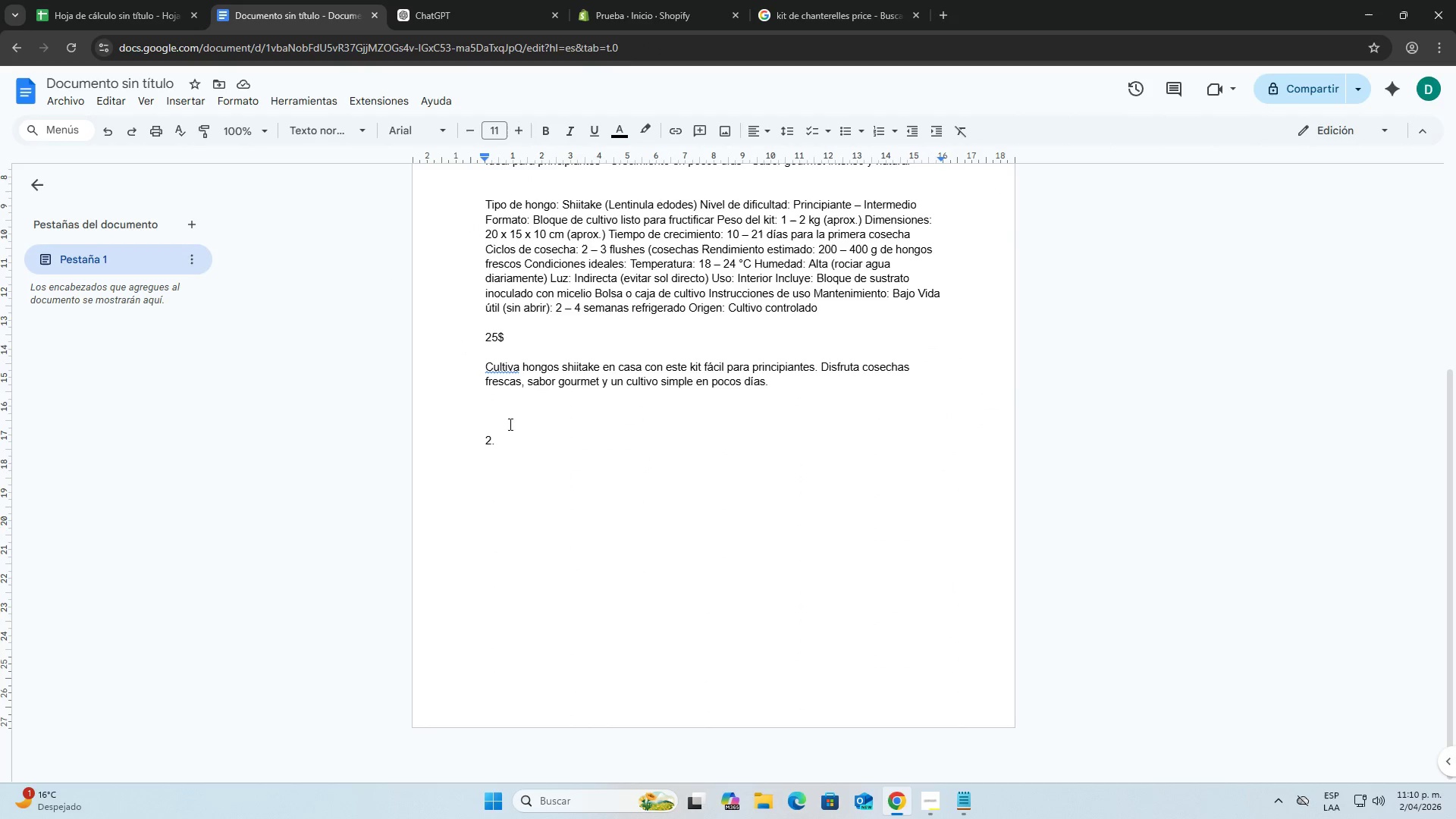 
key(Space)
 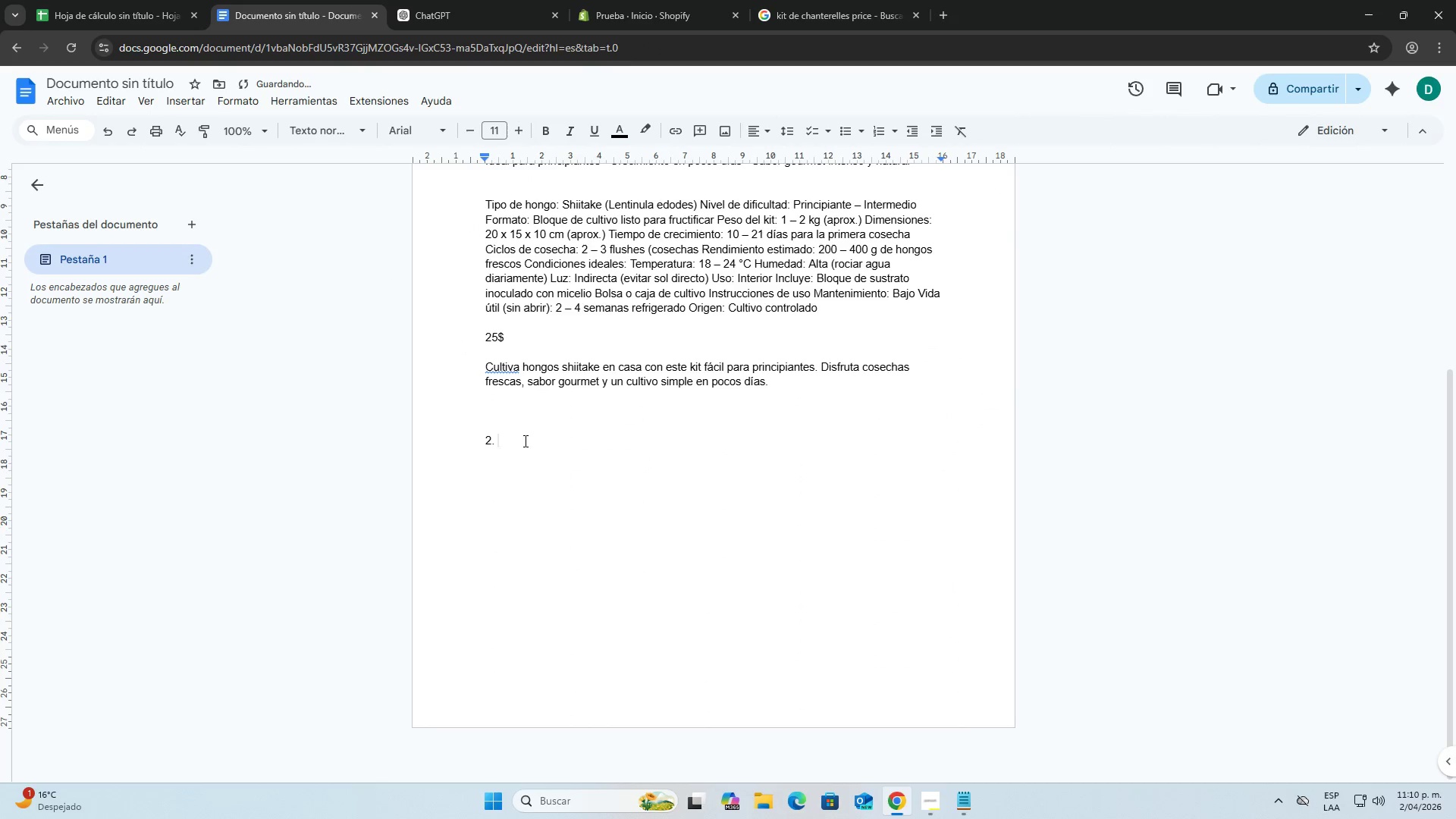 
key(Enter)
 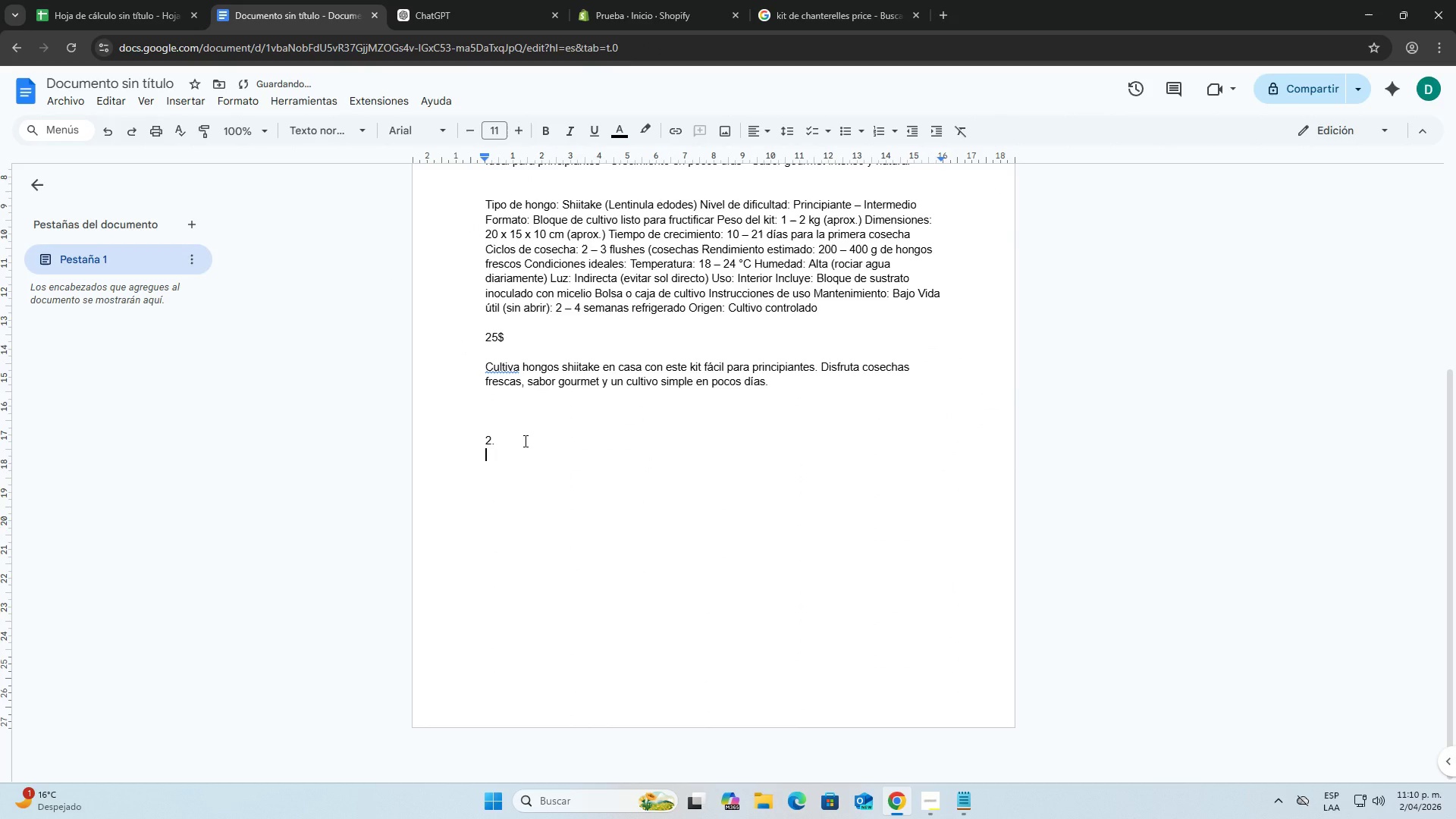 
key(Control+ControlLeft)
 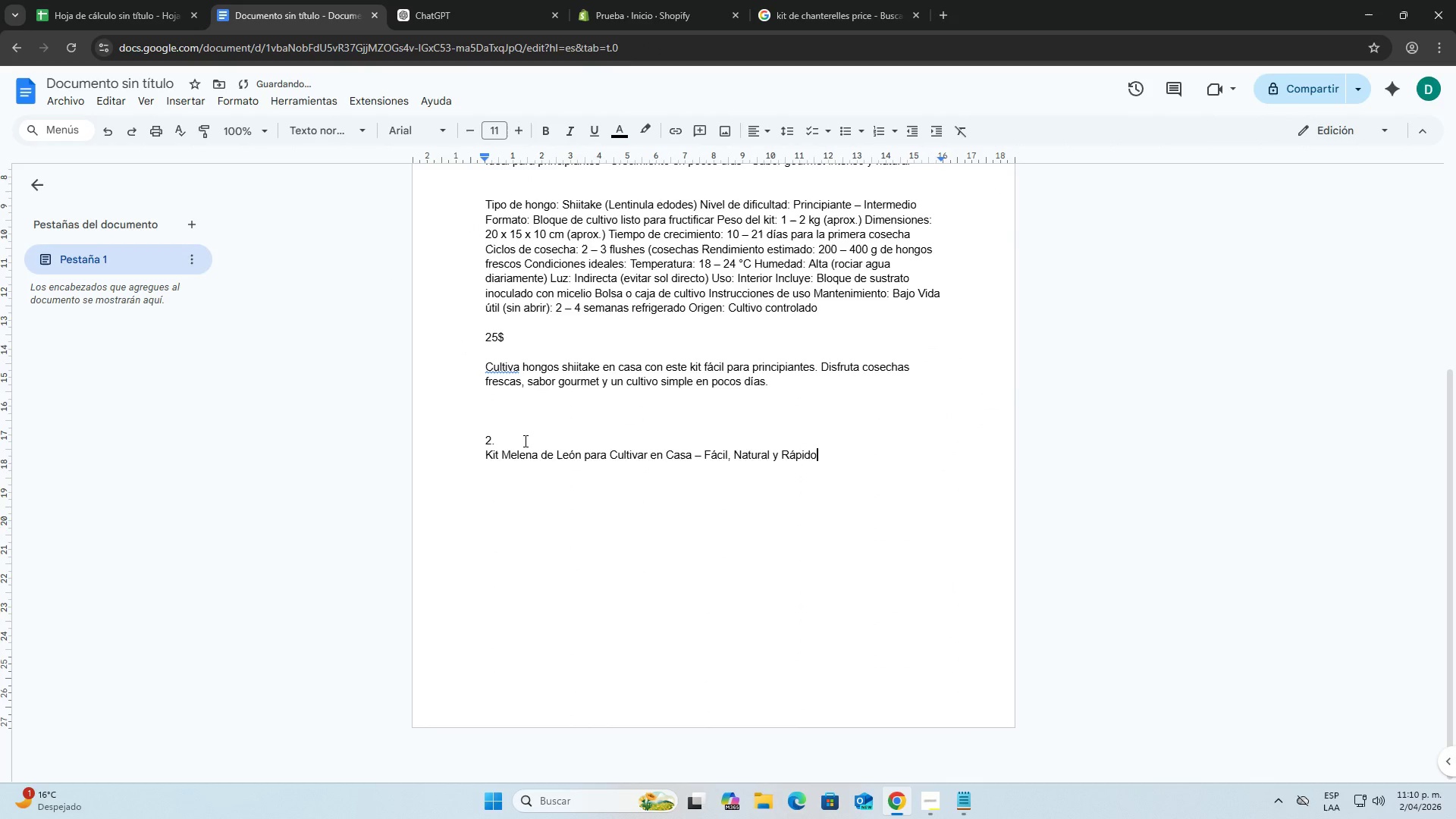 
key(Control+V)
 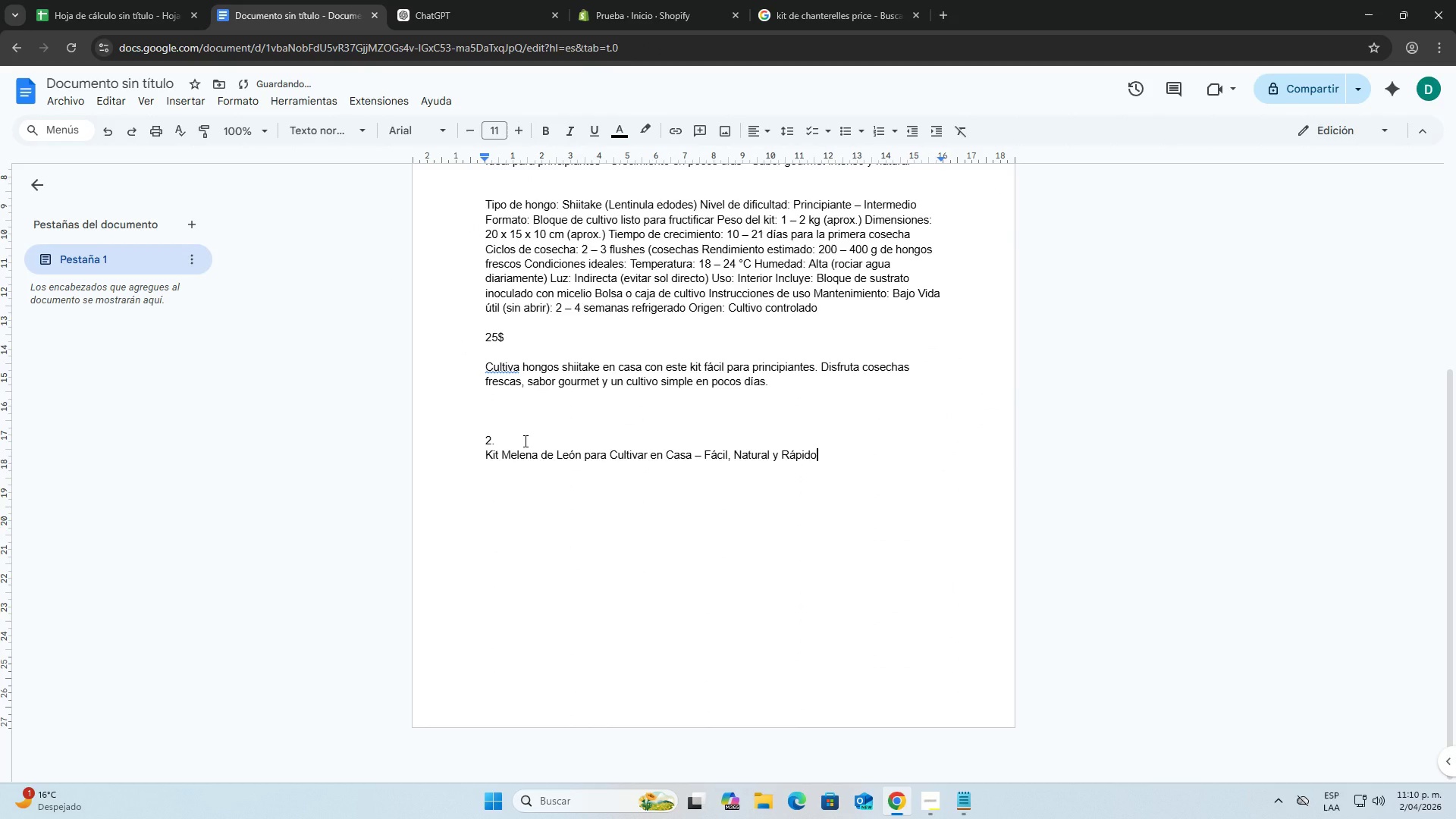 
scroll: coordinate [529, 375], scroll_direction: up, amount: 3.0
 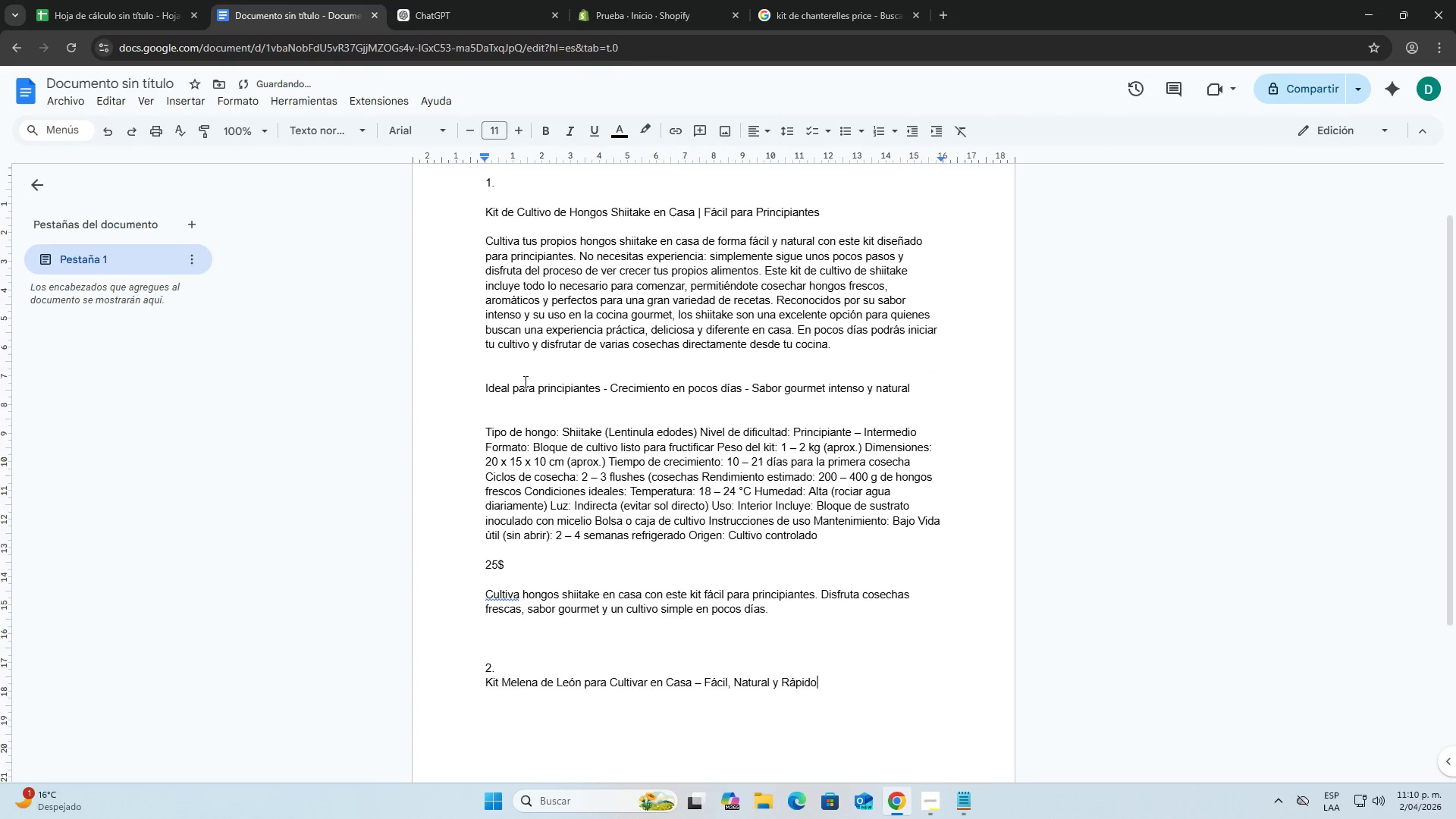 
scroll: coordinate [520, 388], scroll_direction: down, amount: 3.0
 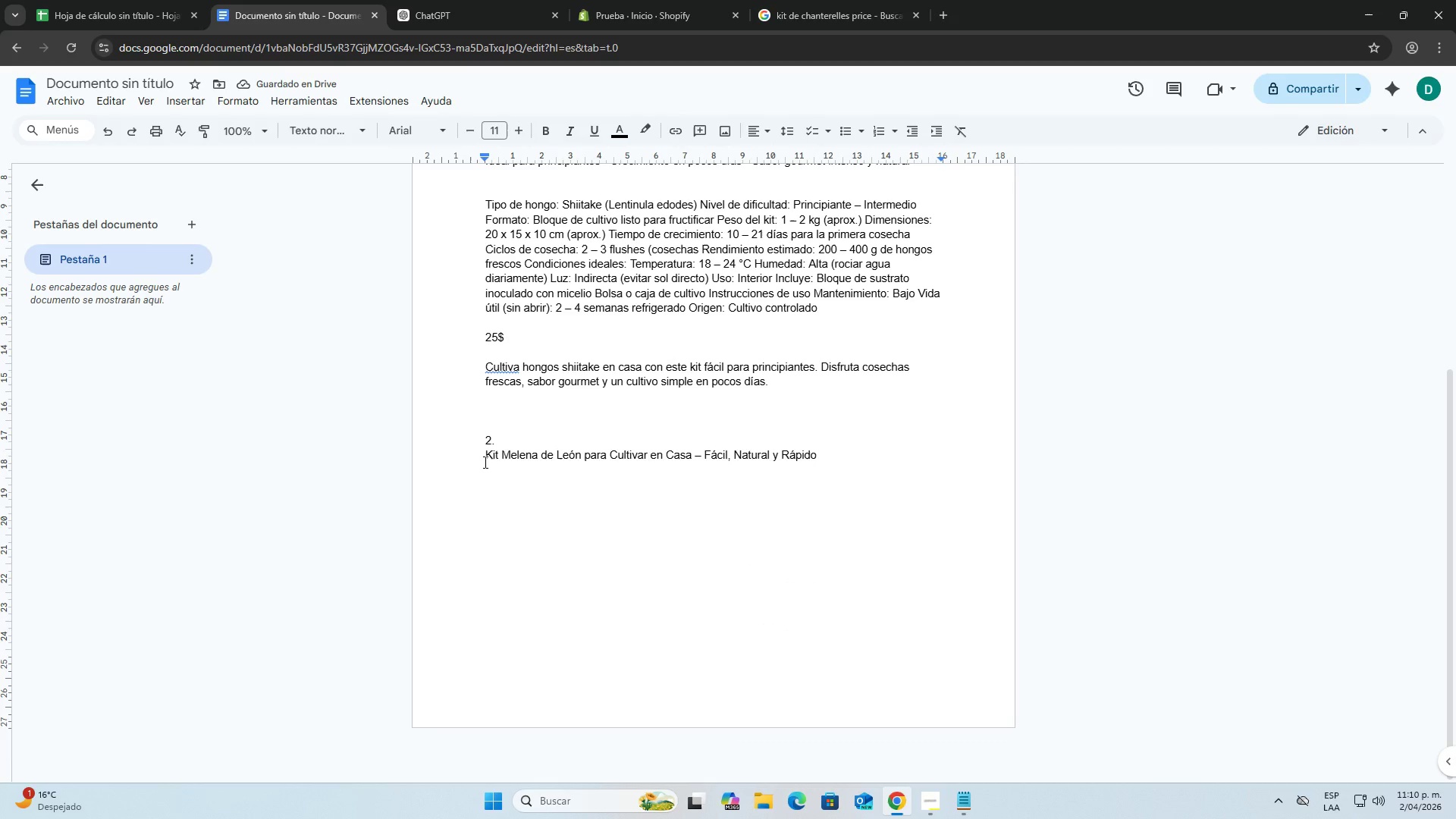 
left_click([484, 462])
 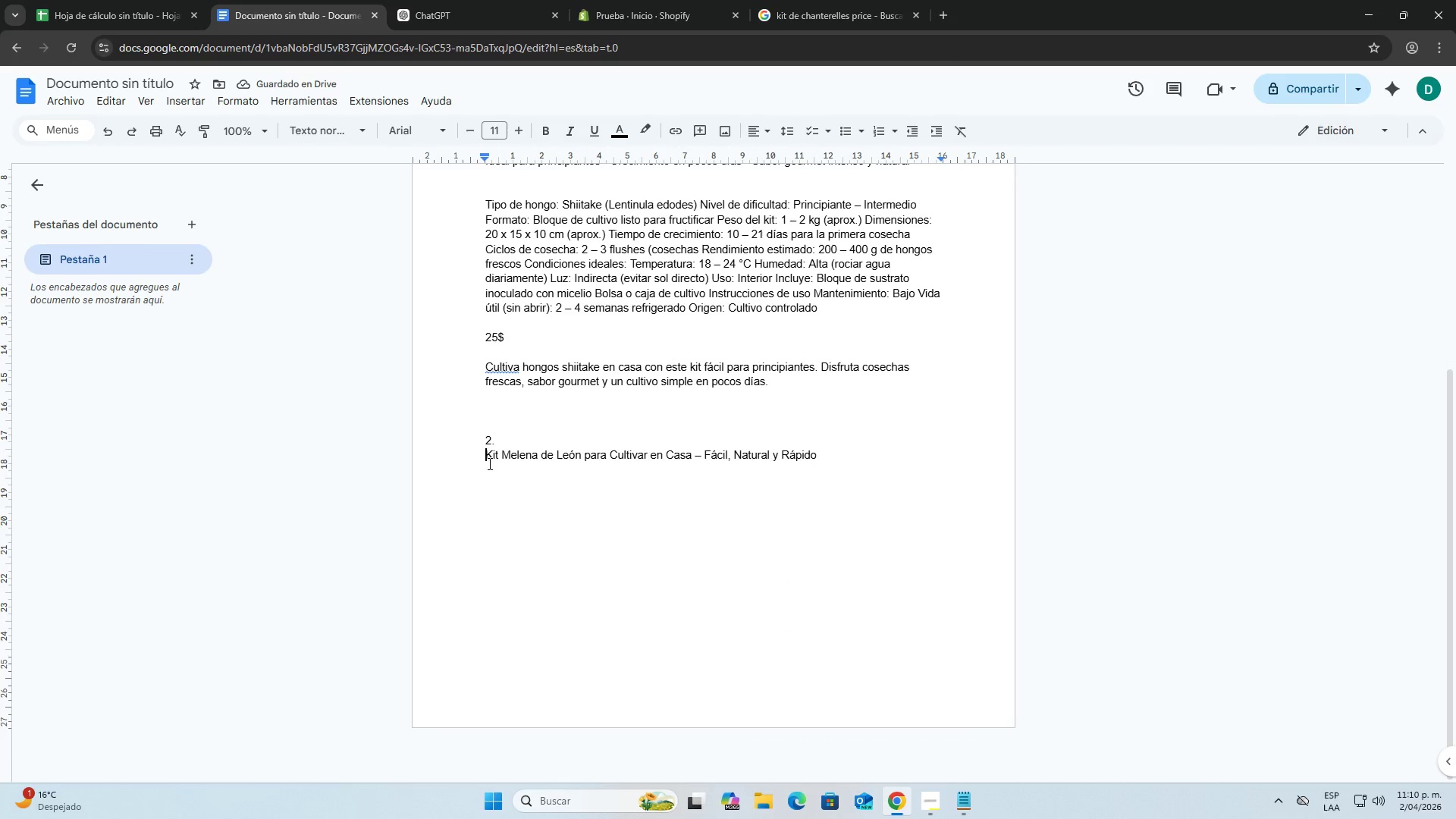 
key(Enter)
 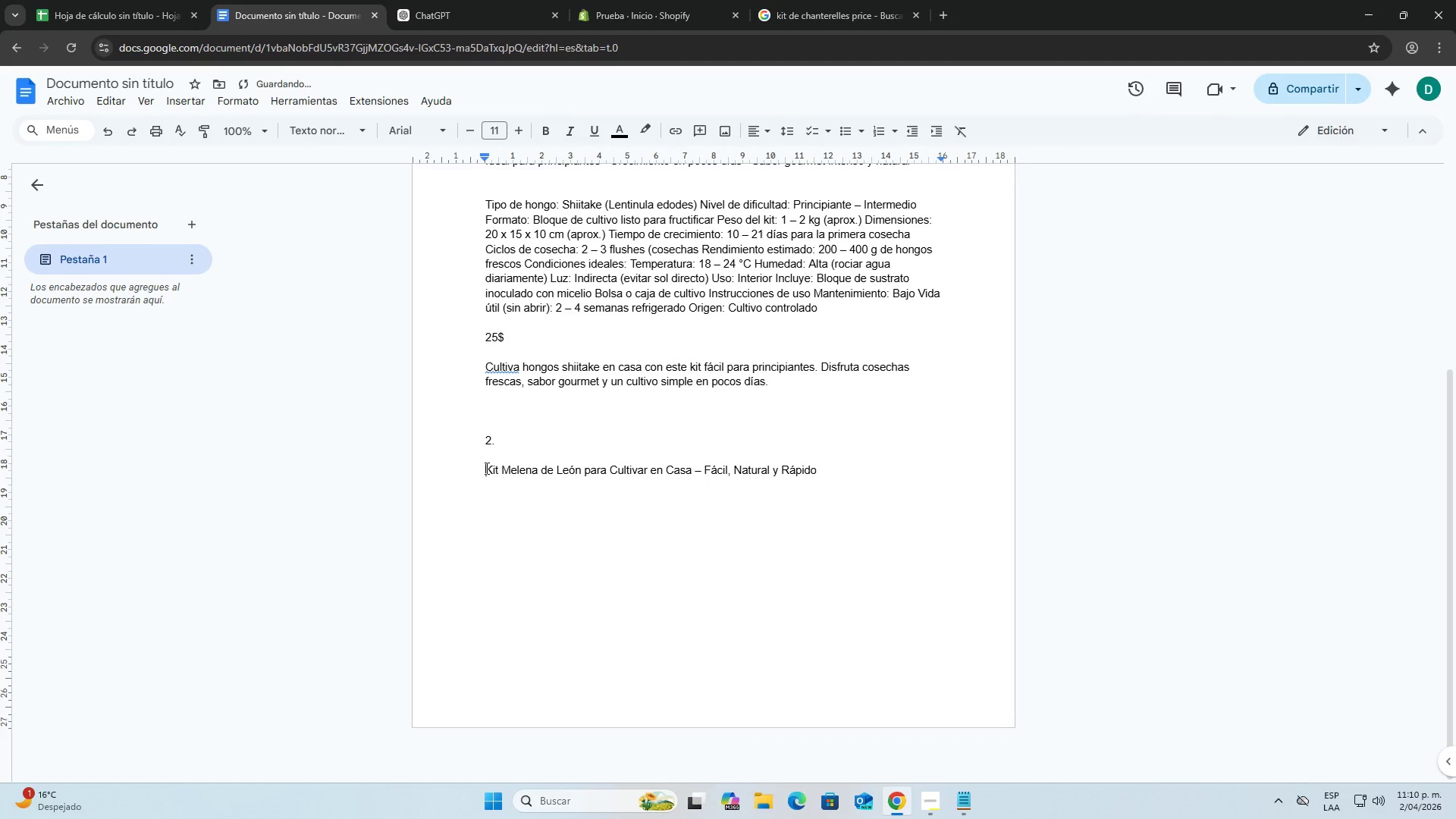 
left_click([114, 0])
 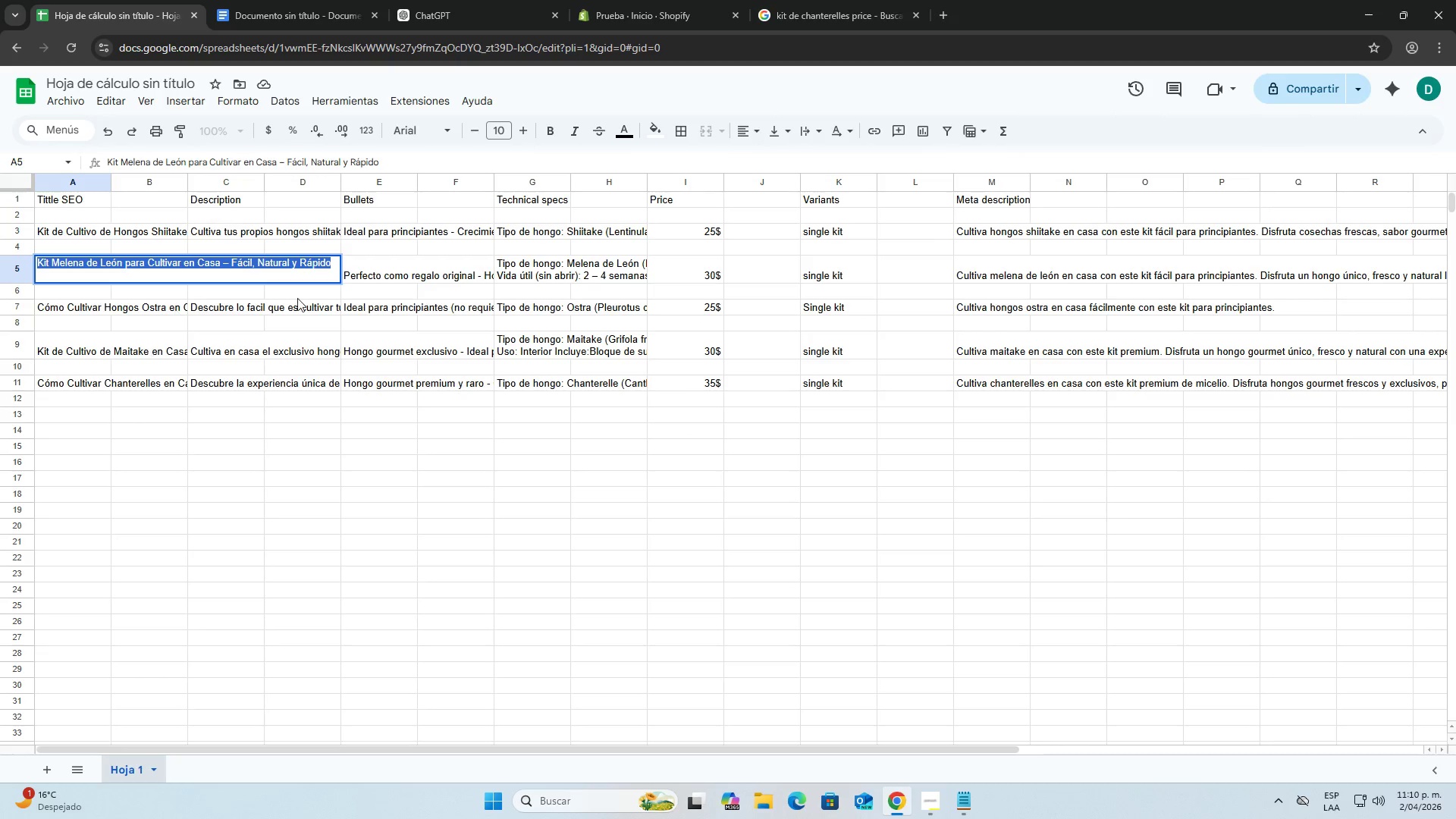 
scroll: coordinate [485, 468], scroll_direction: up, amount: 1.0
 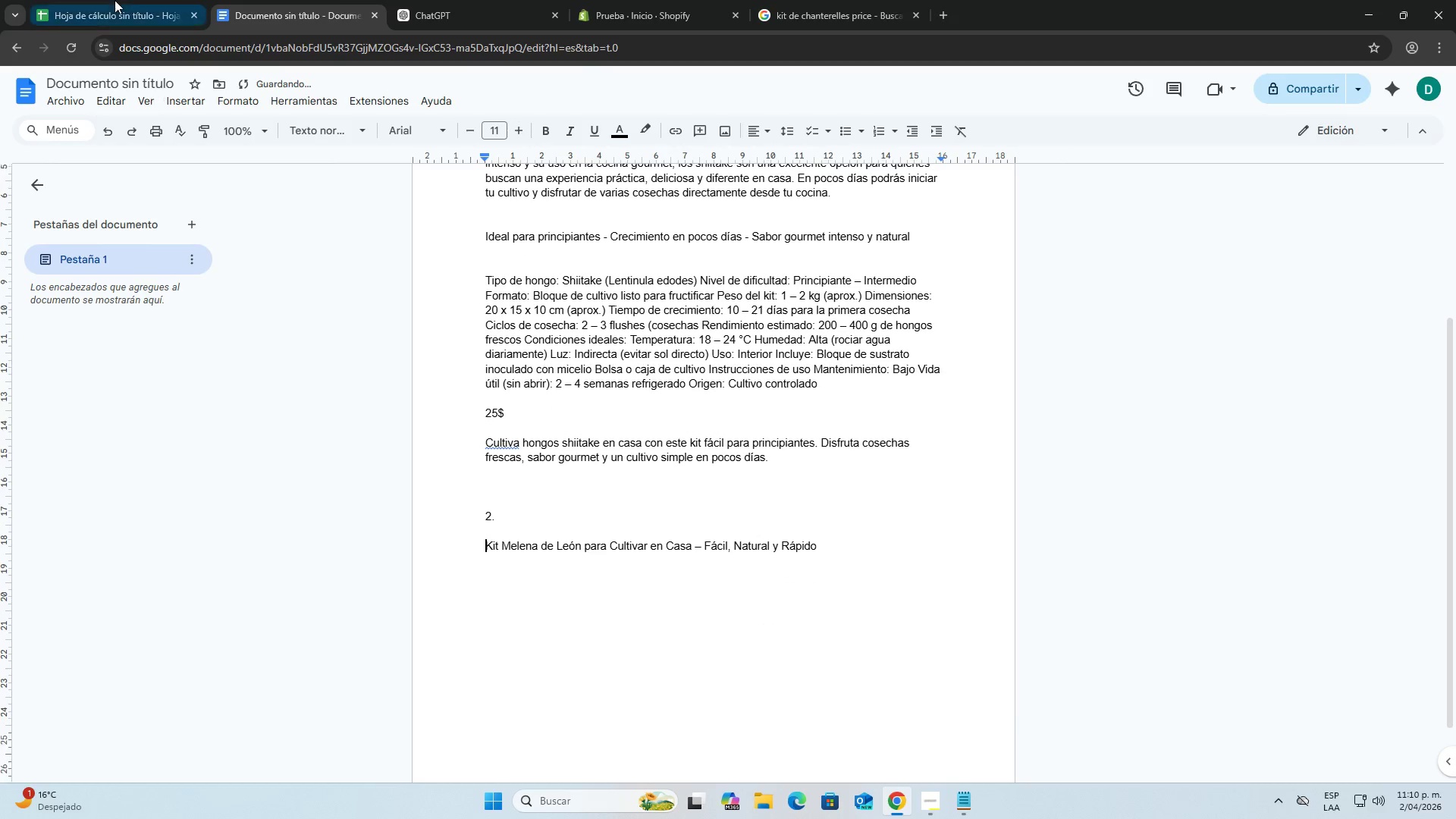 
left_click([362, 279])
 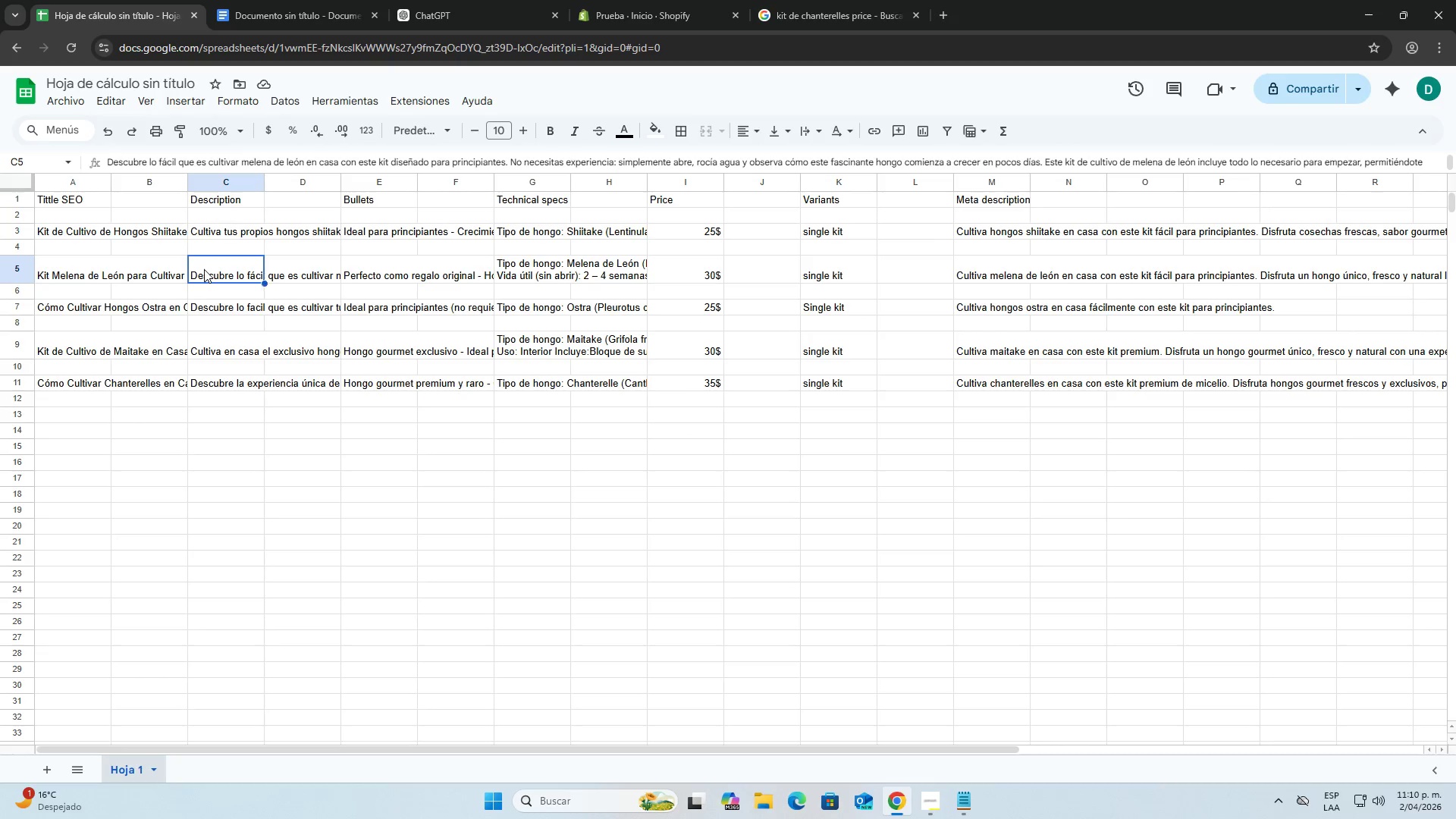 
double_click([204, 269])
 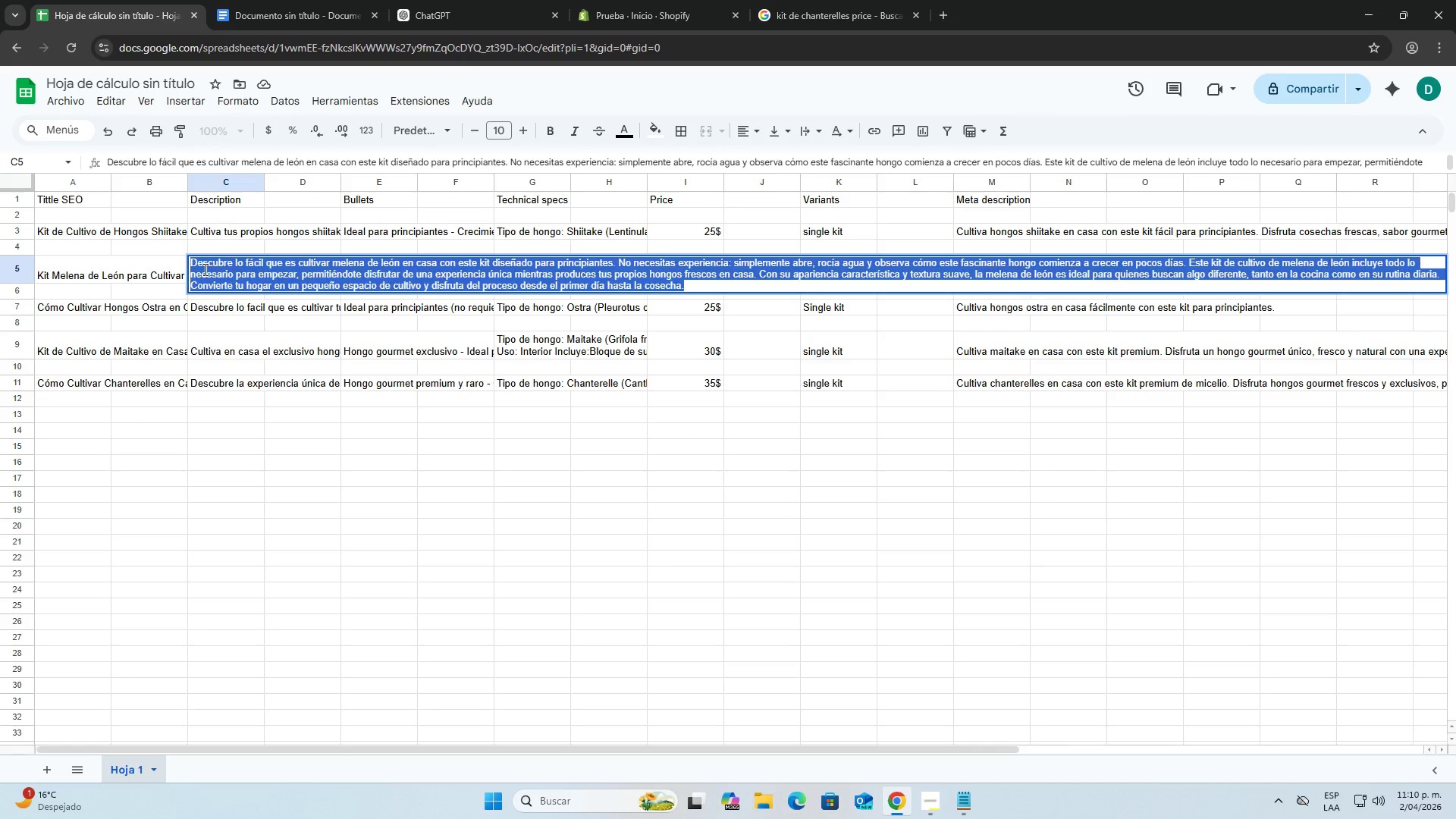 
triple_click([204, 269])
 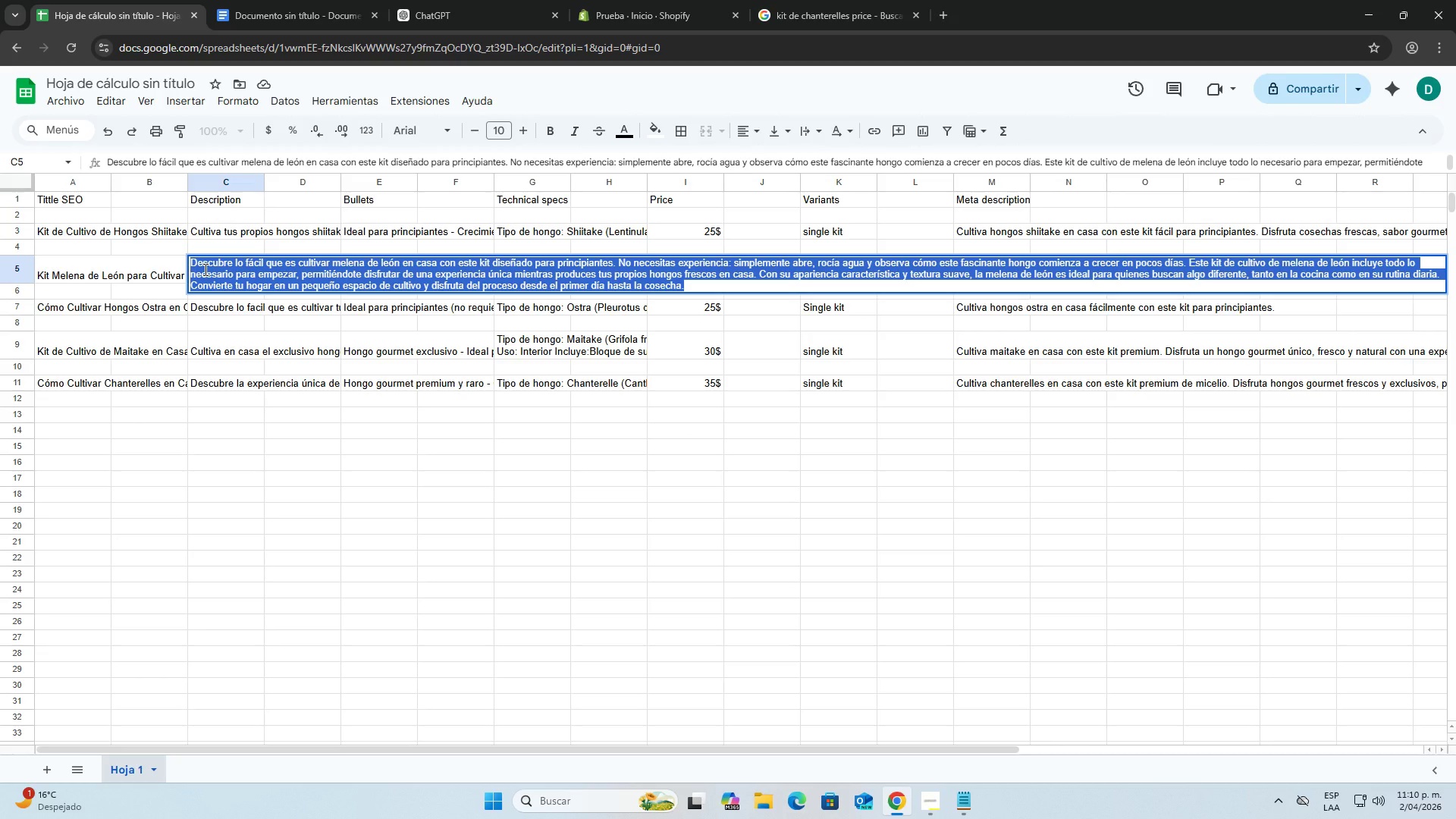 
key(Control+C)
 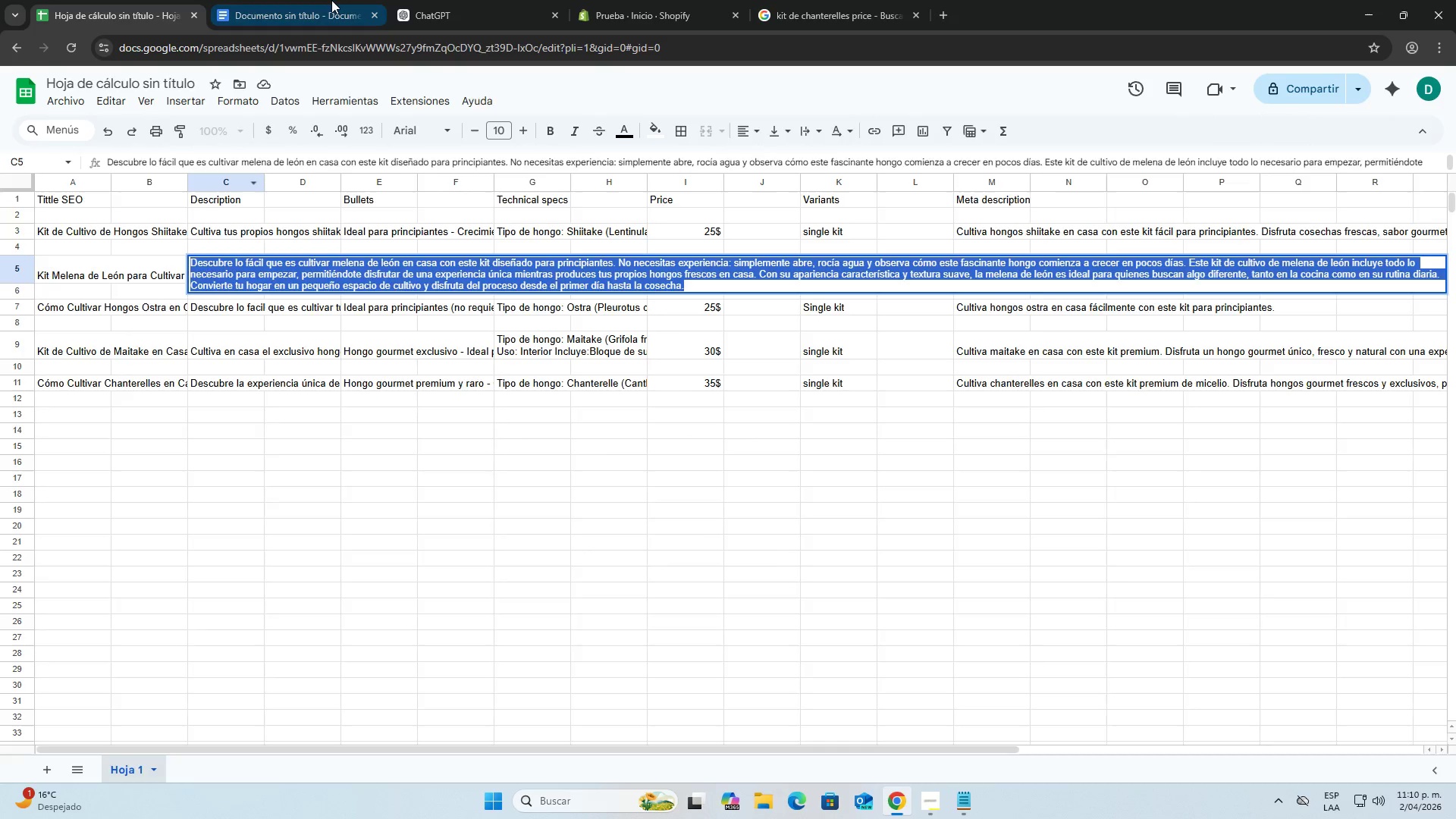 
left_click([328, 0])
 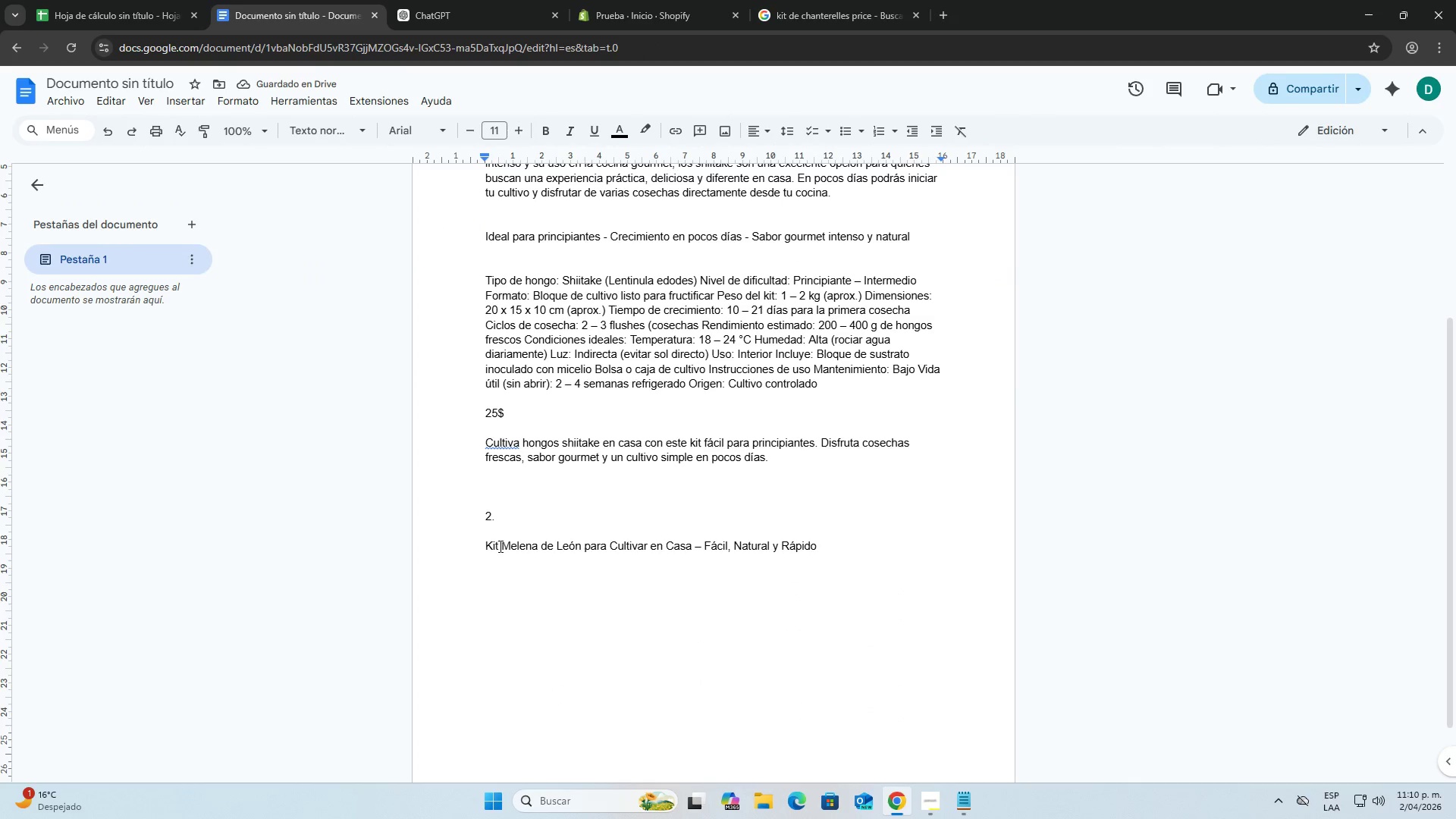 
scroll: coordinate [554, 548], scroll_direction: down, amount: 1.0
 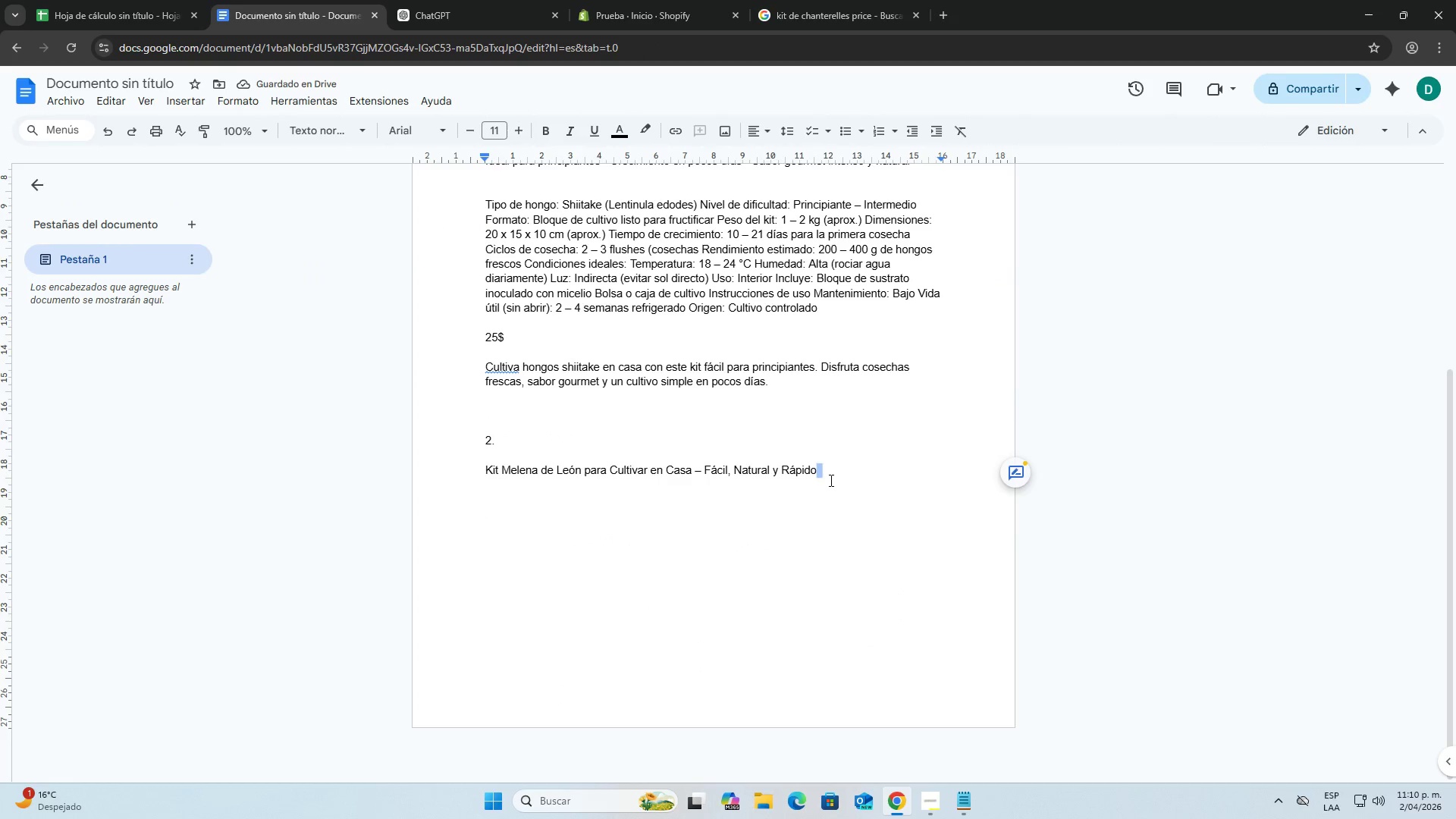 
key(Enter)
 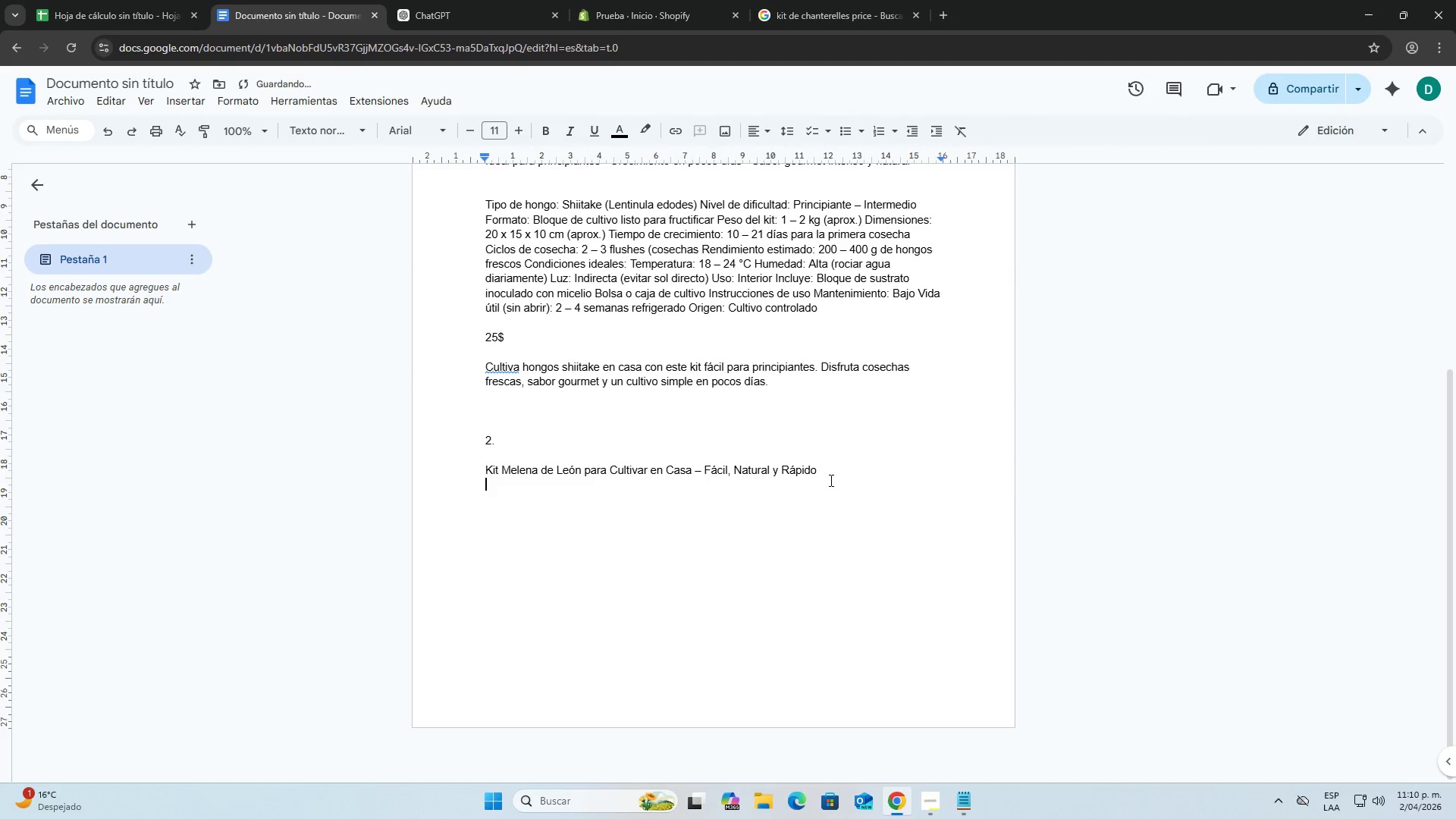 
key(Enter)
 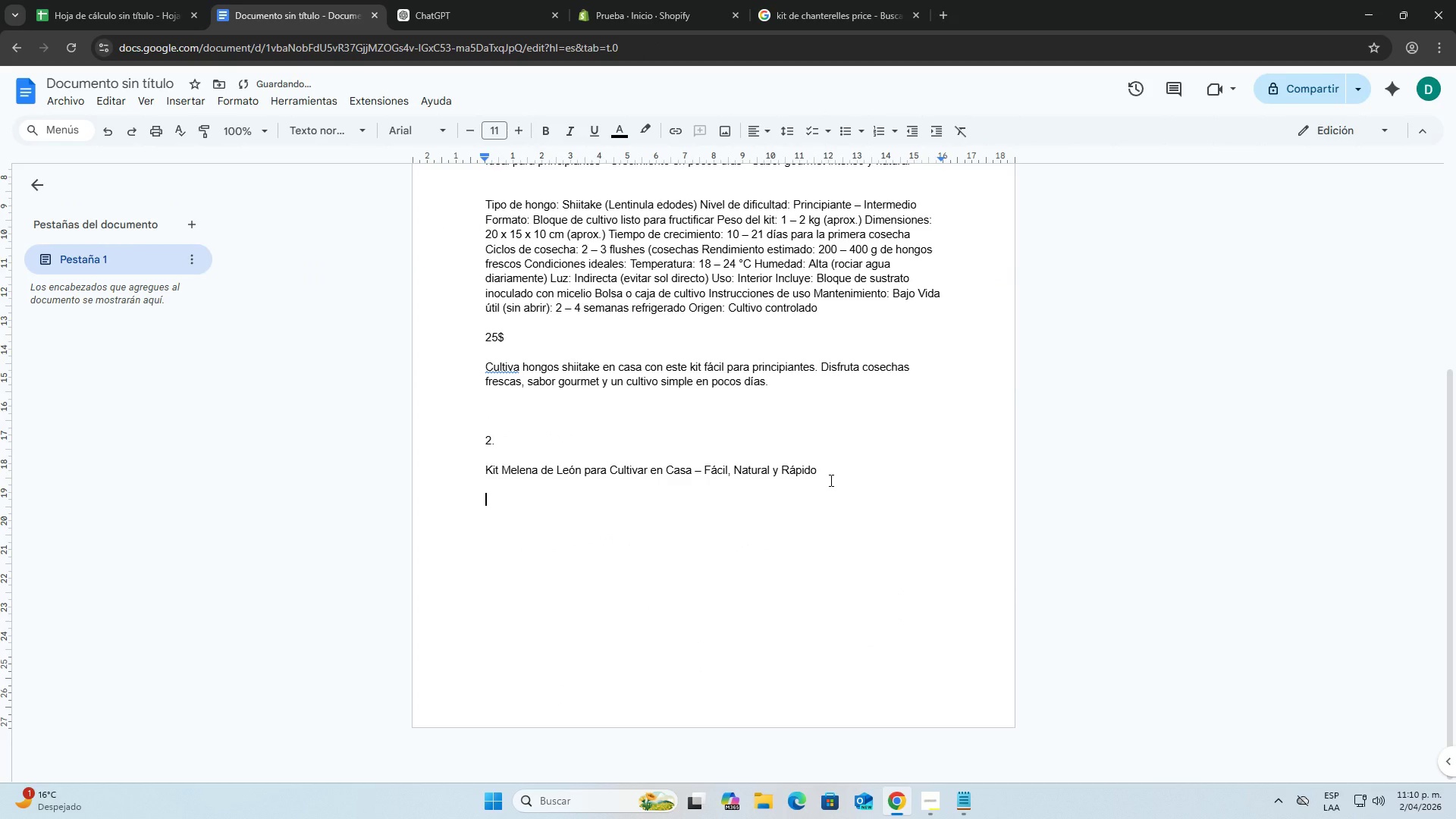 
hold_key(key=ControlLeft, duration=0.31)
 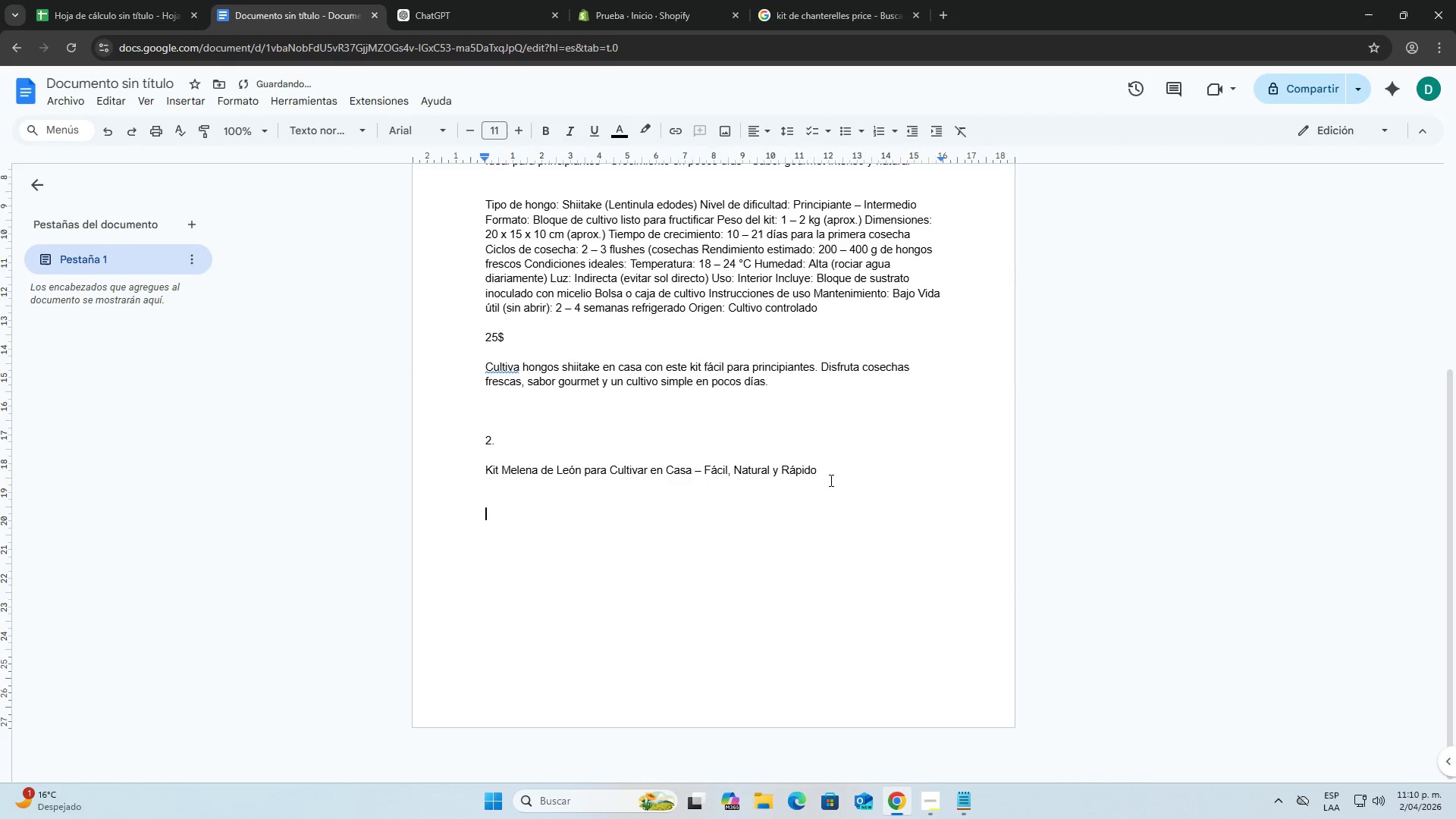 
key(Enter)
 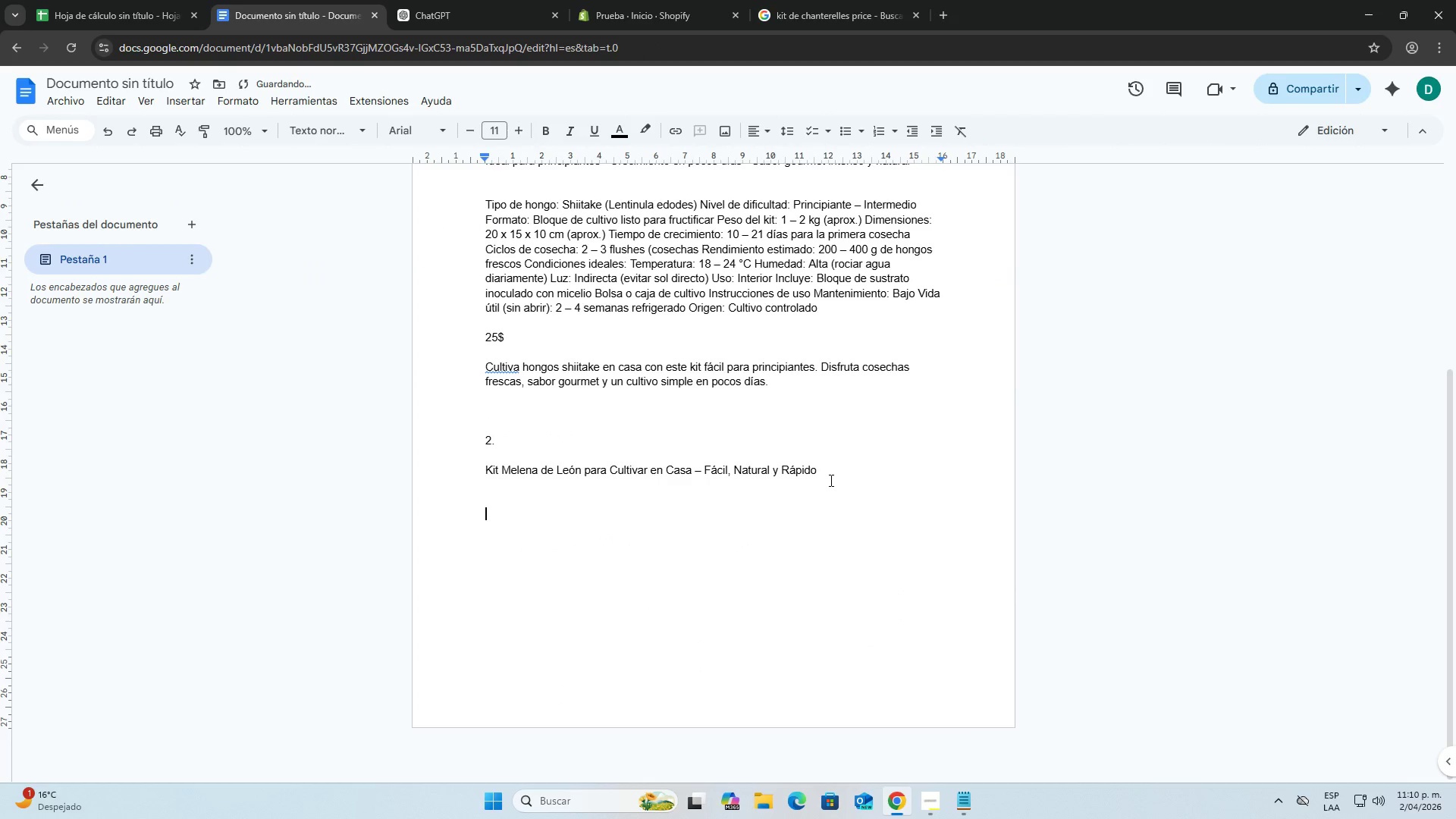 
key(Control+ControlLeft)
 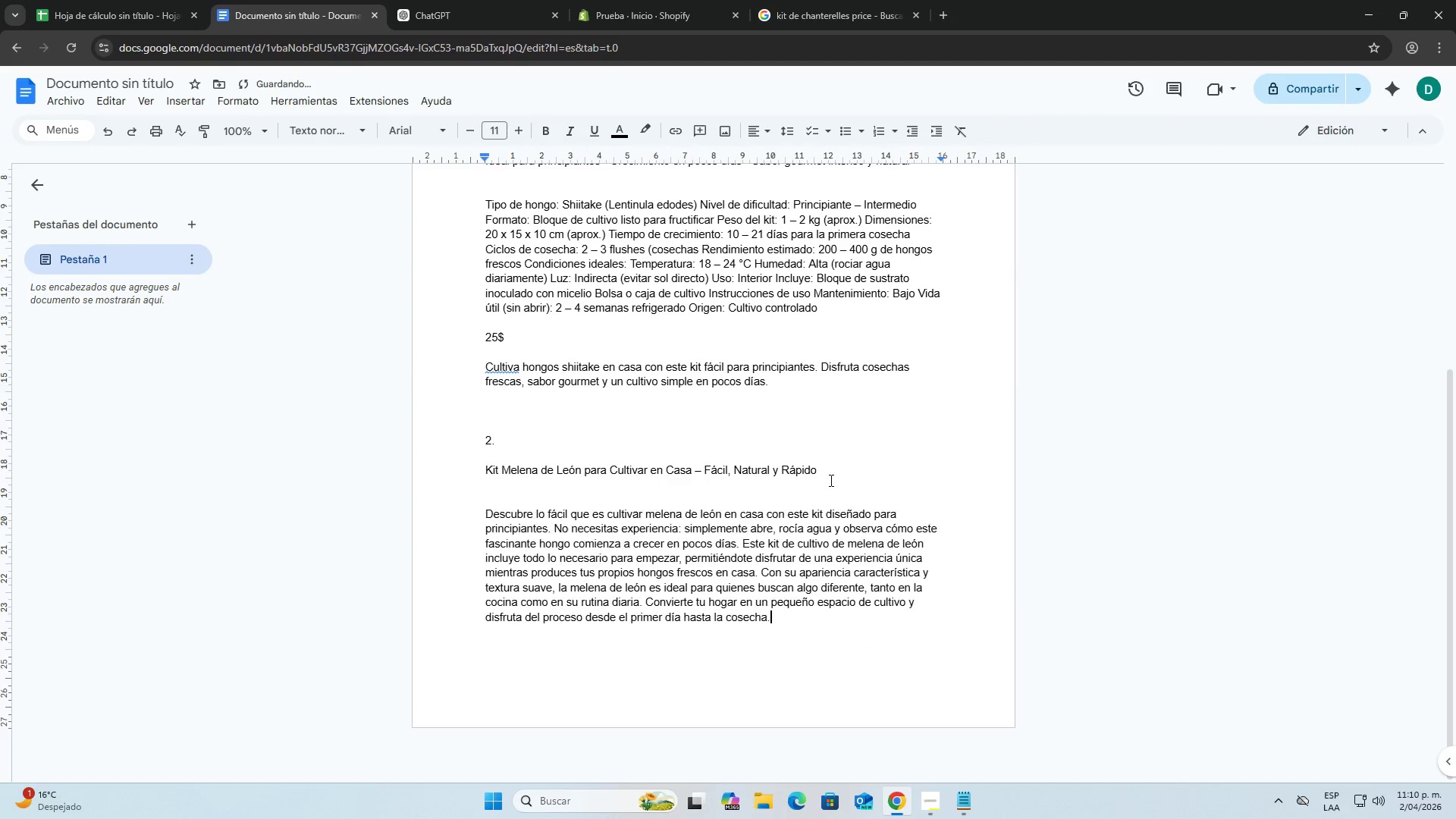 
key(Control+V)
 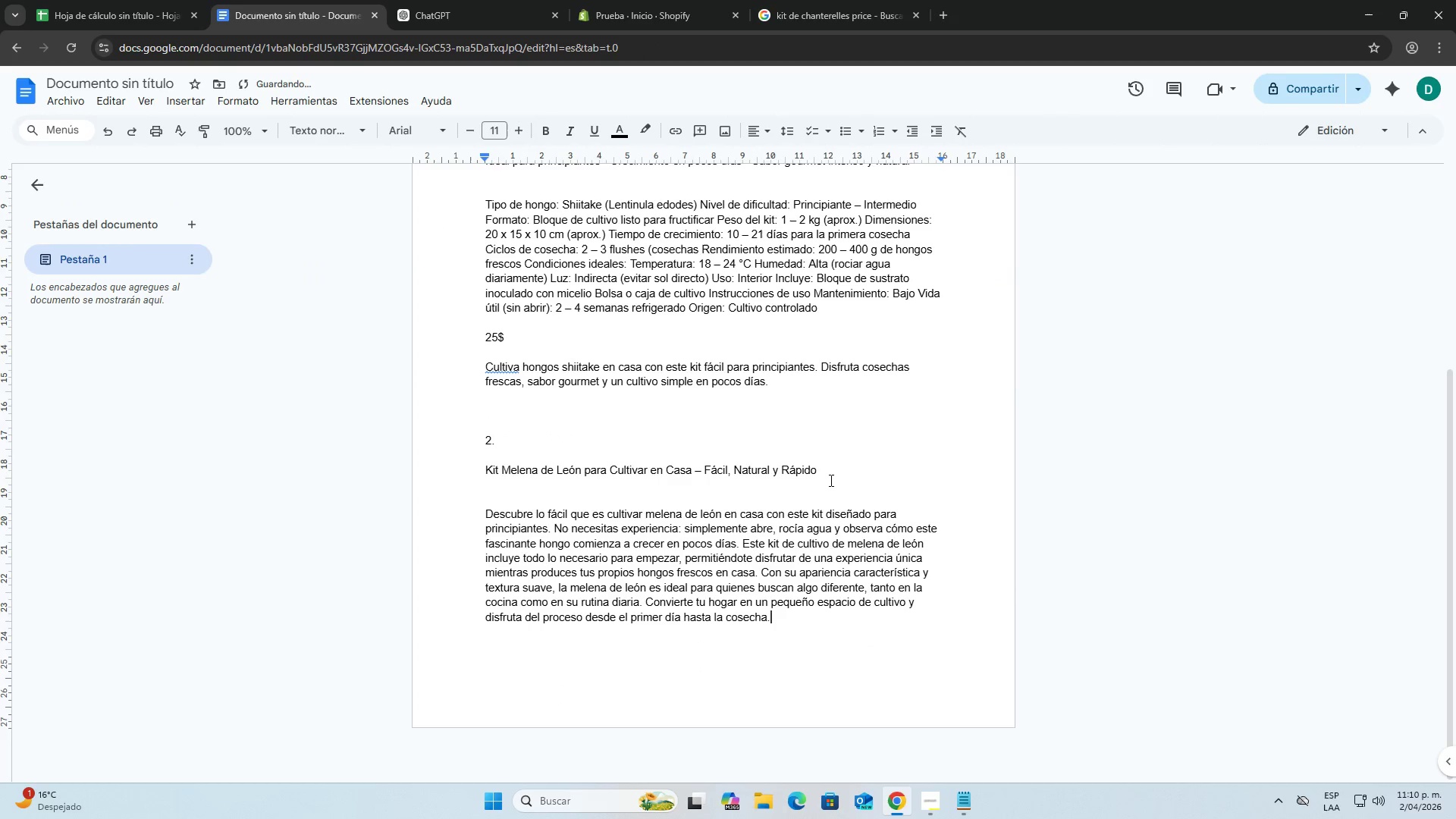 
scroll: coordinate [830, 480], scroll_direction: down, amount: 1.0
 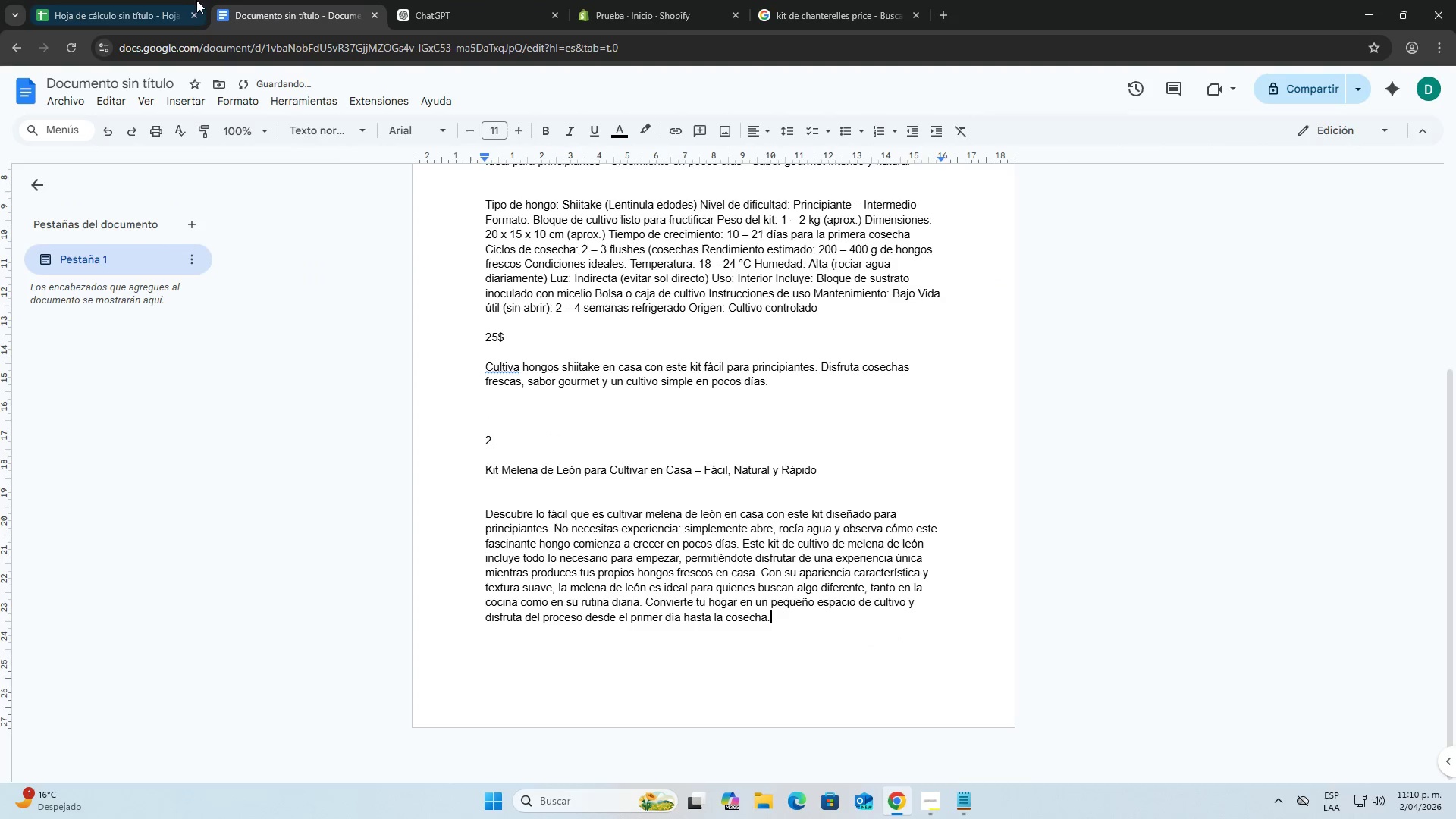 
left_click([173, 0])
 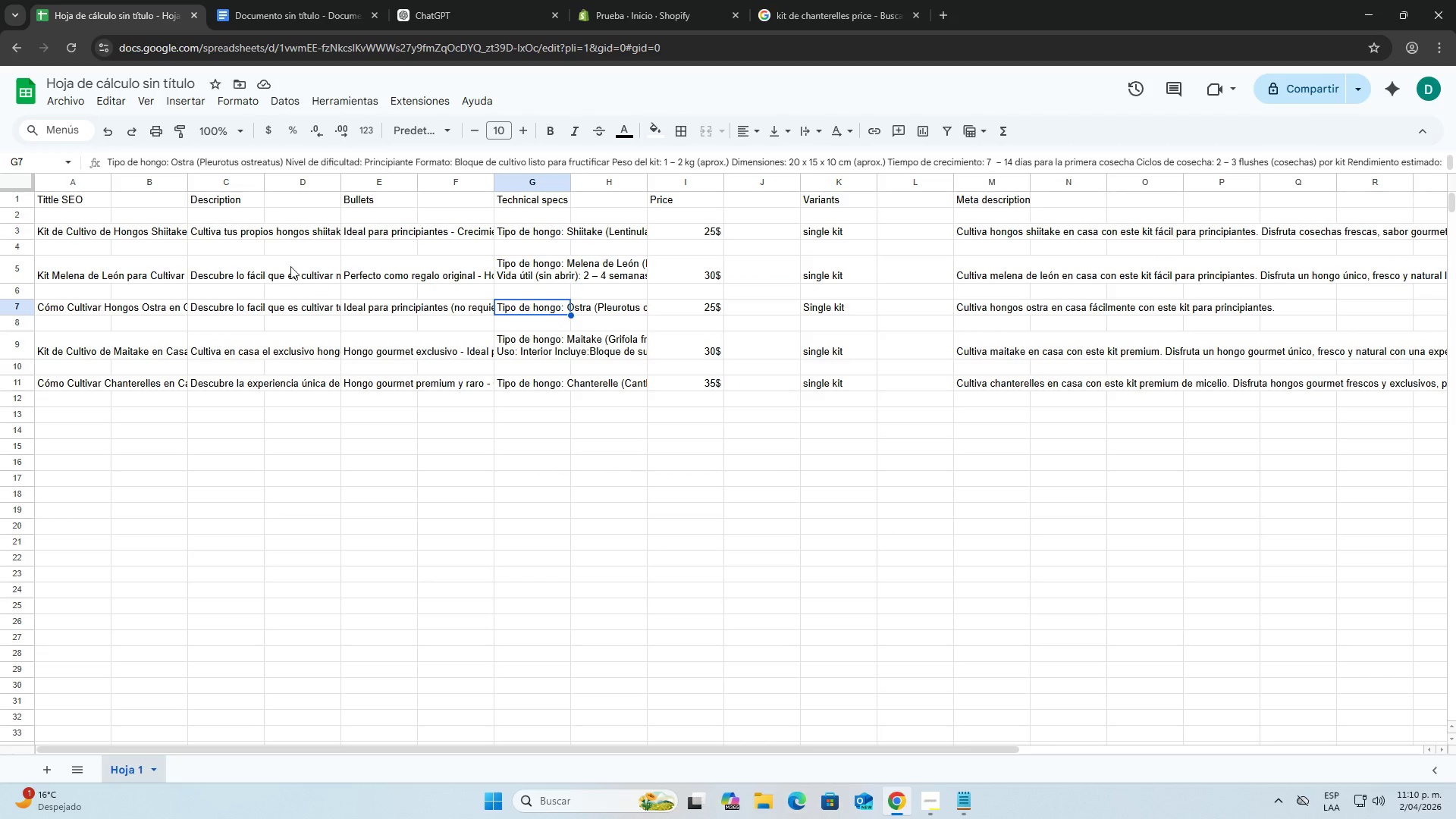 
left_click([290, 276])
 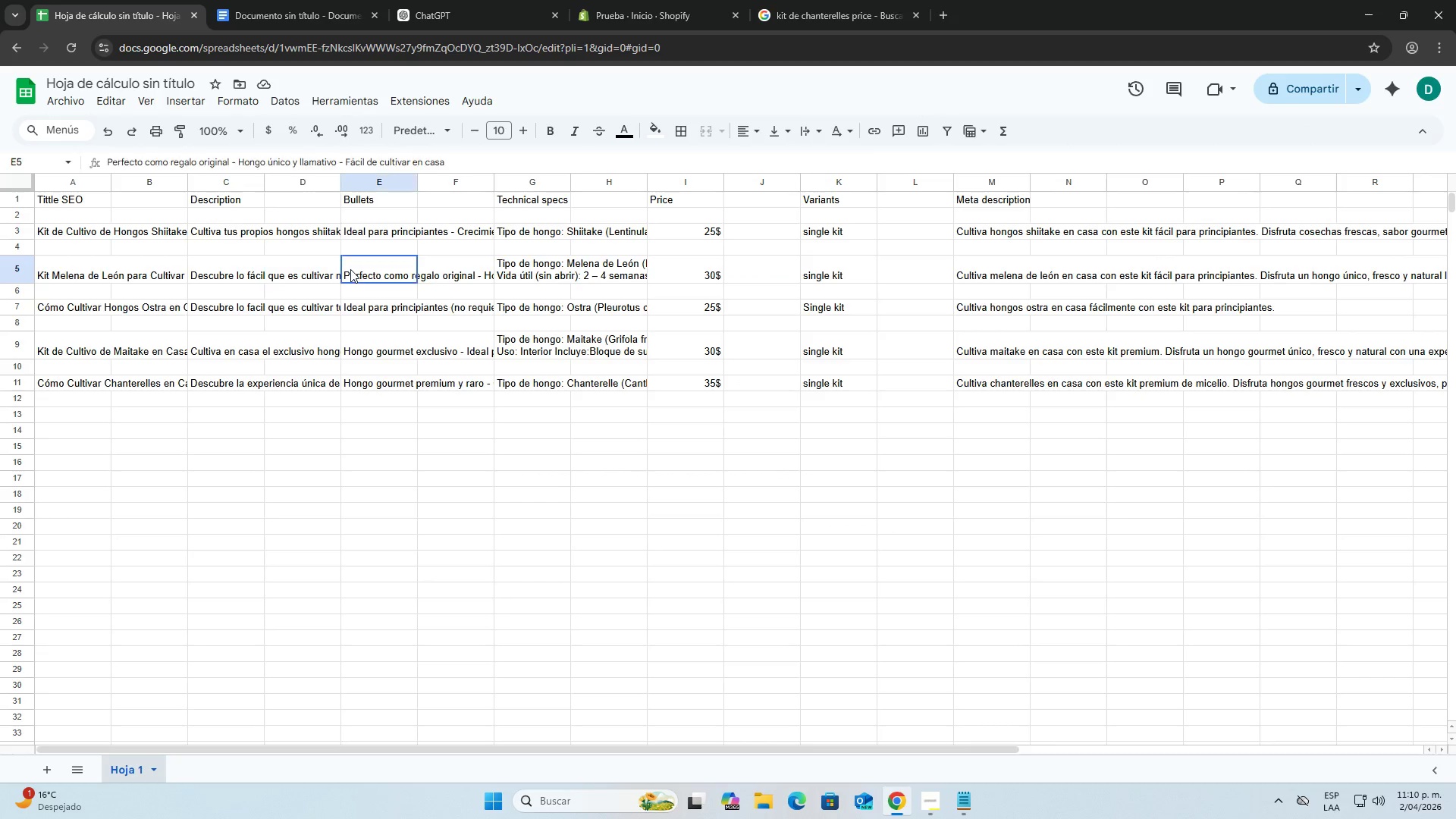 
double_click([350, 269])
 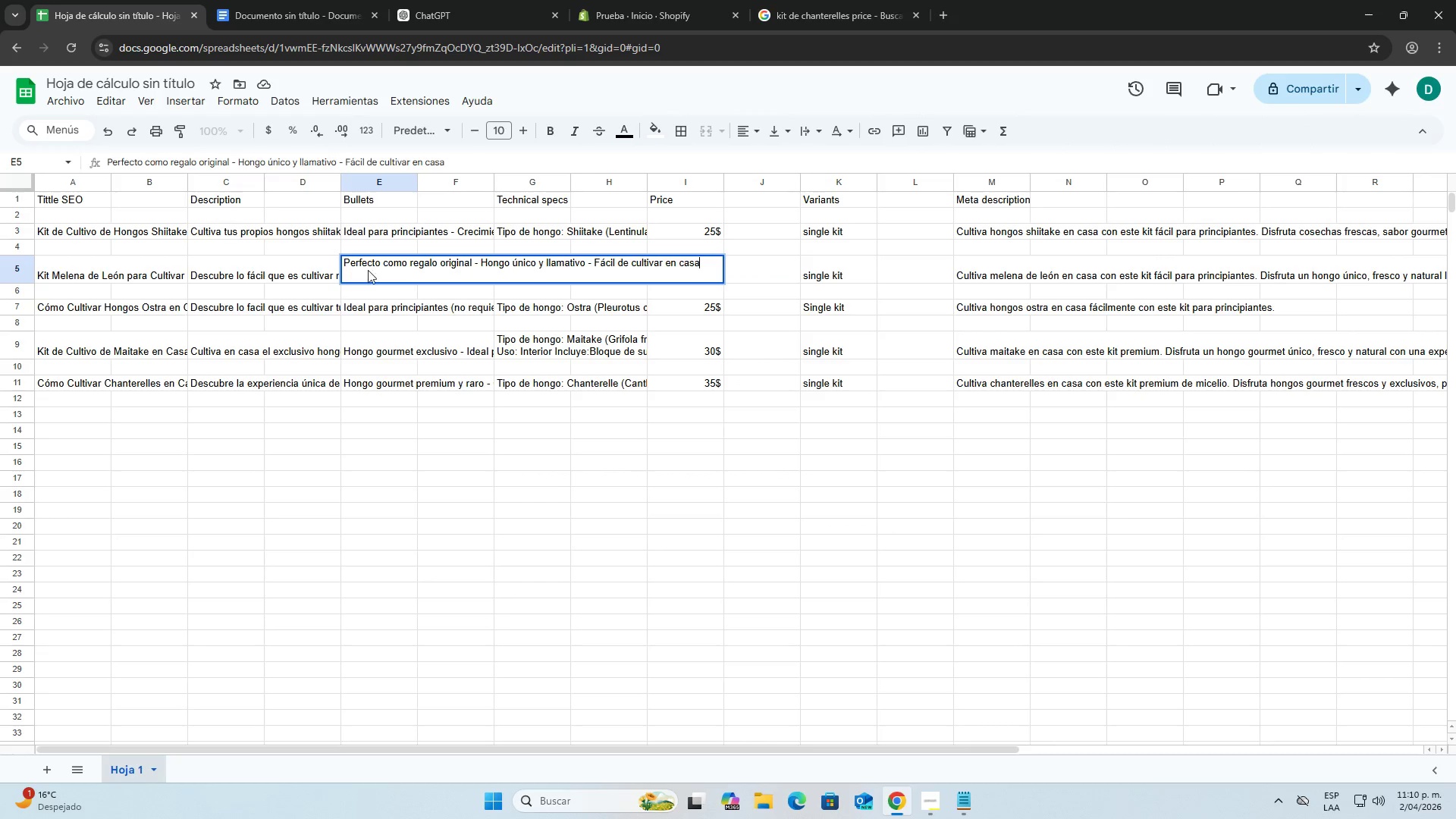 
key(Control+ControlLeft)
 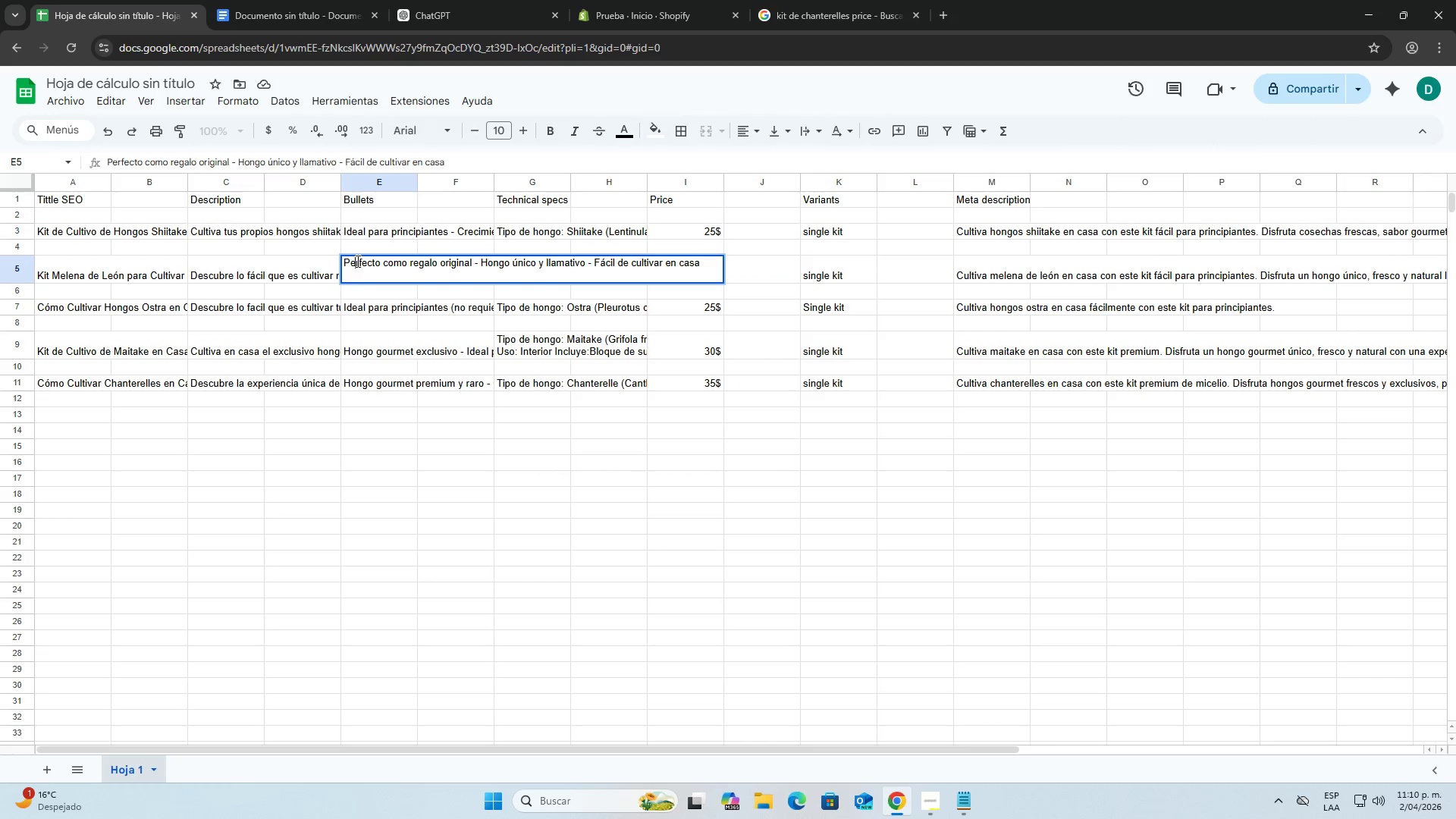 
double_click([356, 261])
 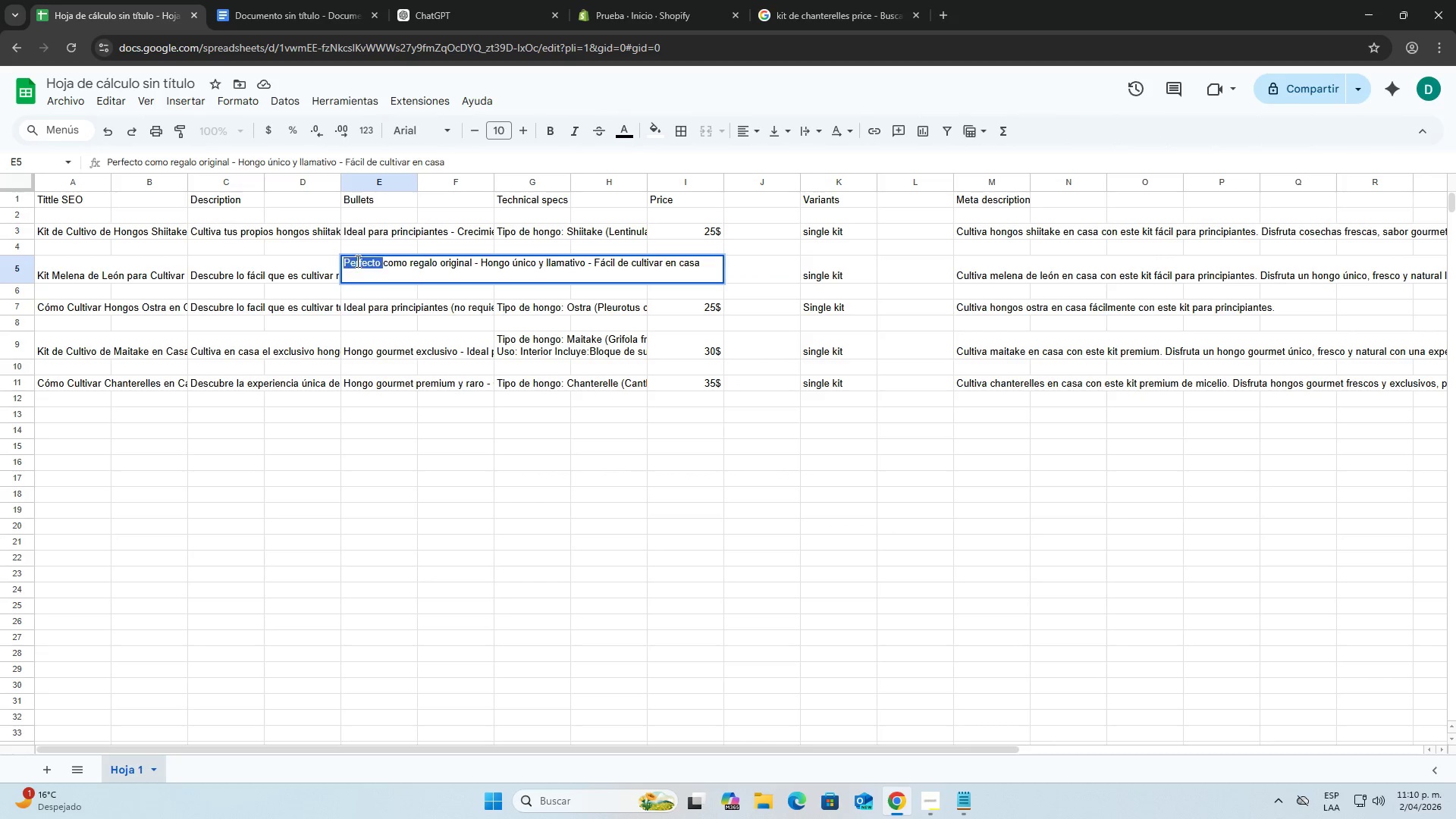 
triple_click([356, 261])
 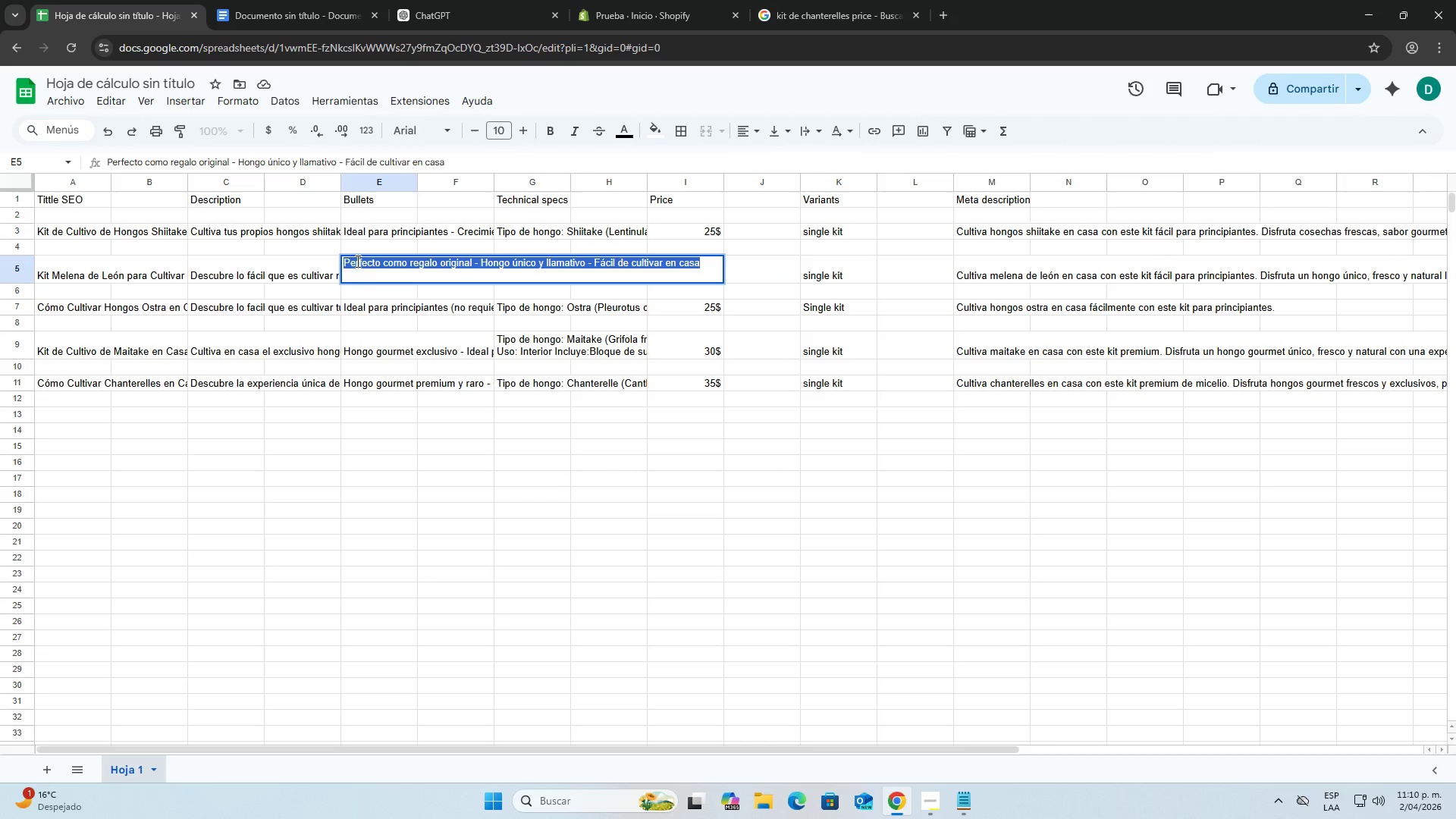 
key(Control+C)
 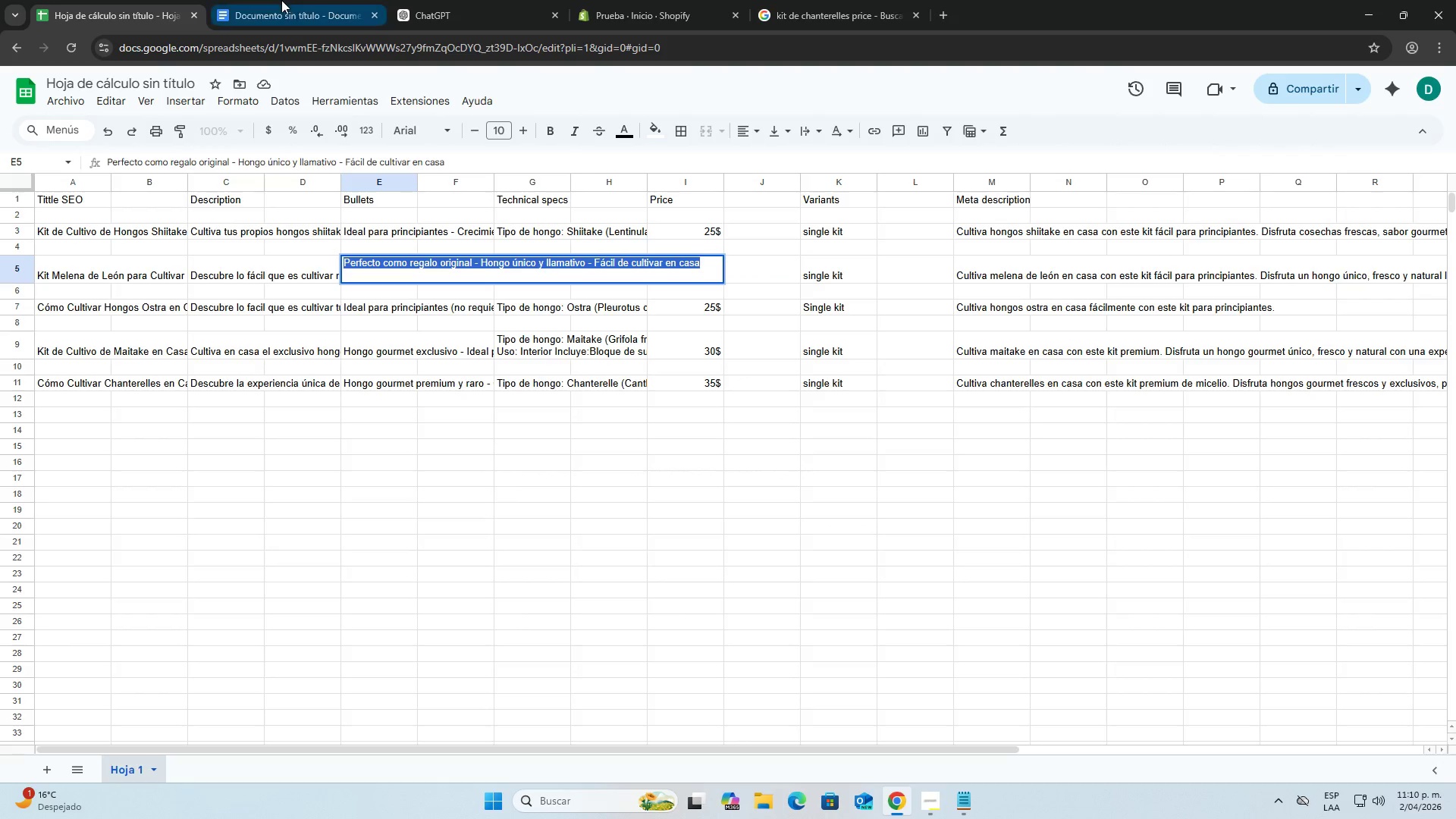 
left_click([281, 0])
 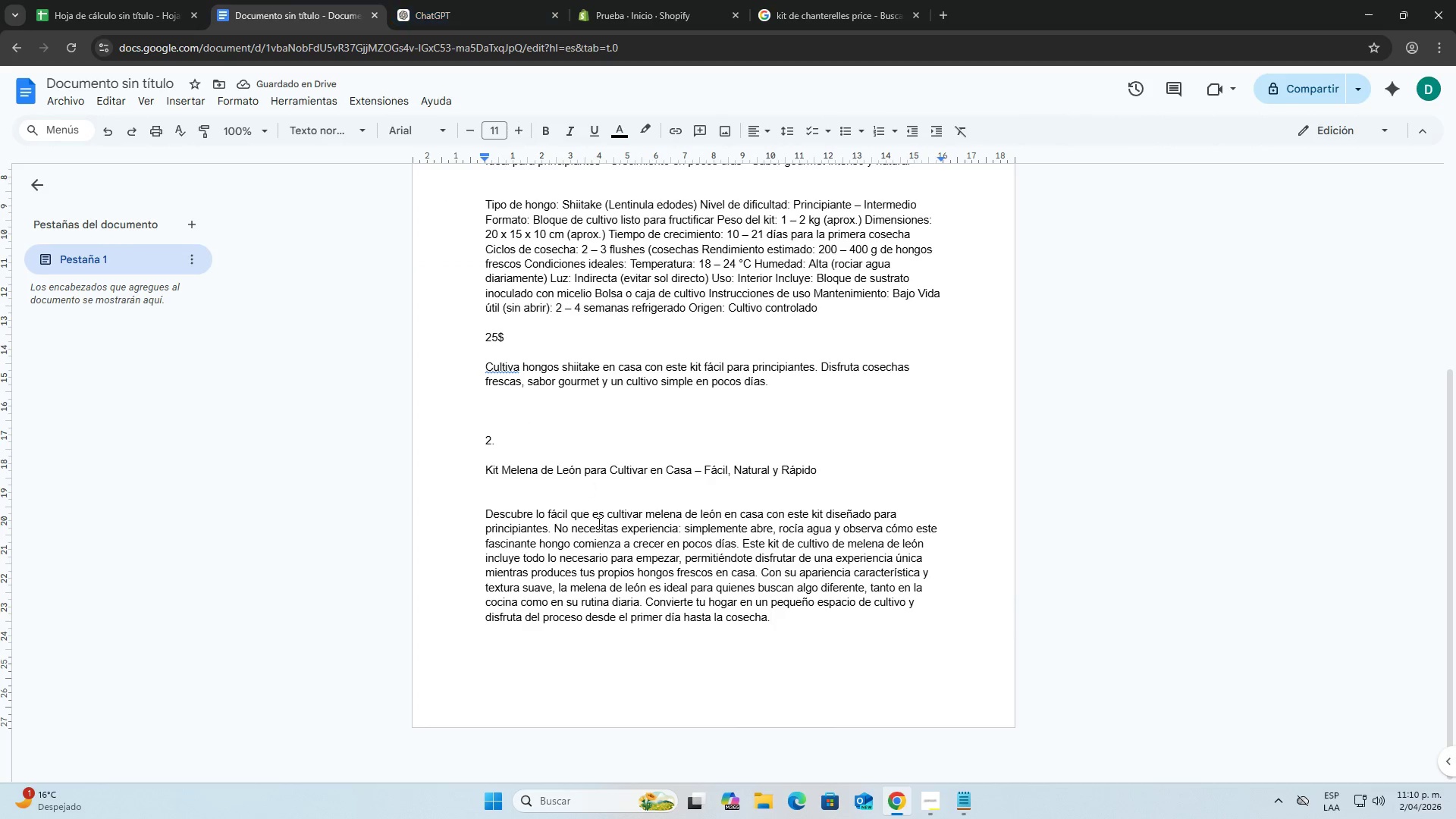 
scroll: coordinate [611, 553], scroll_direction: down, amount: 2.0
 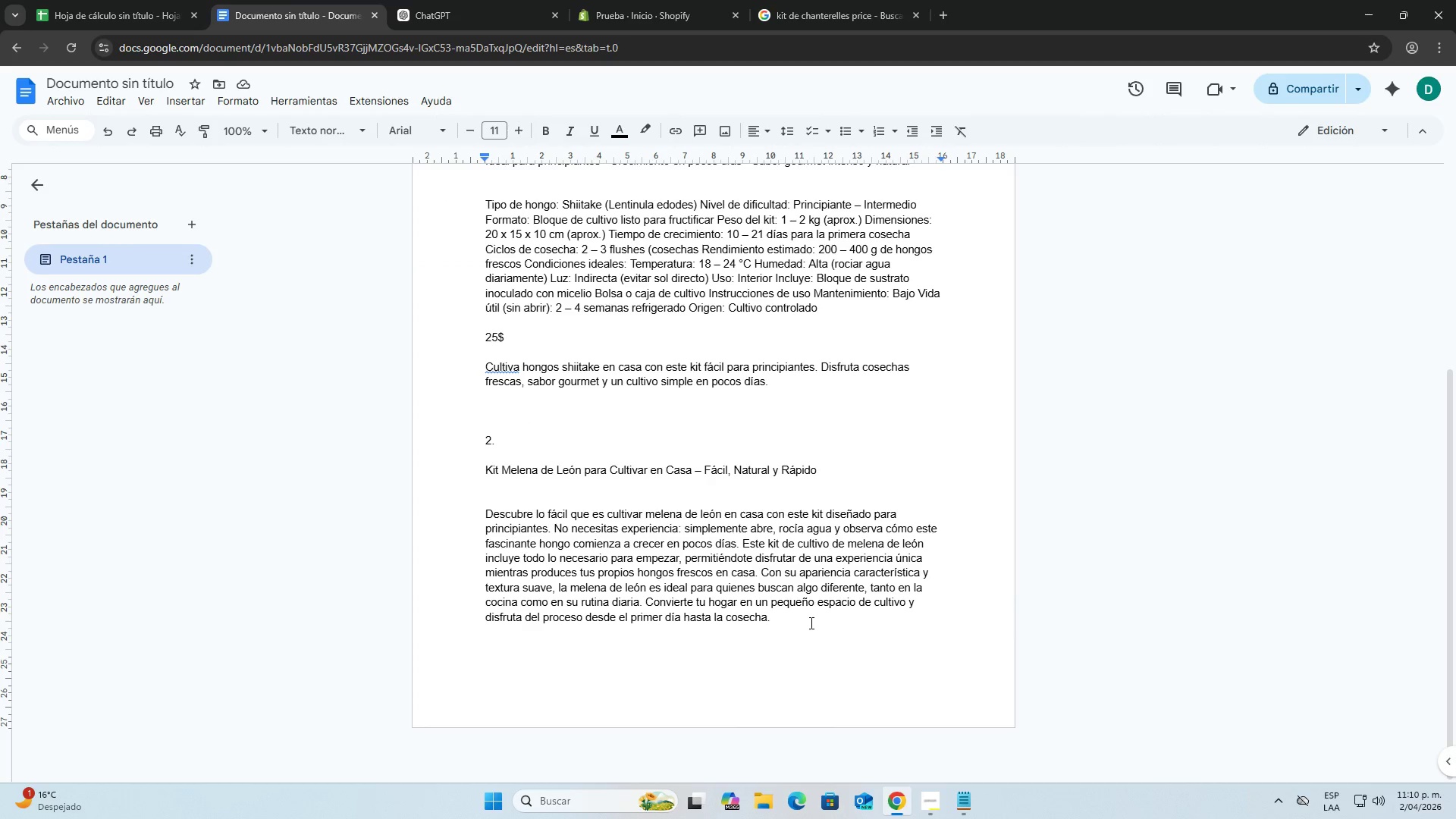 
key(Enter)
 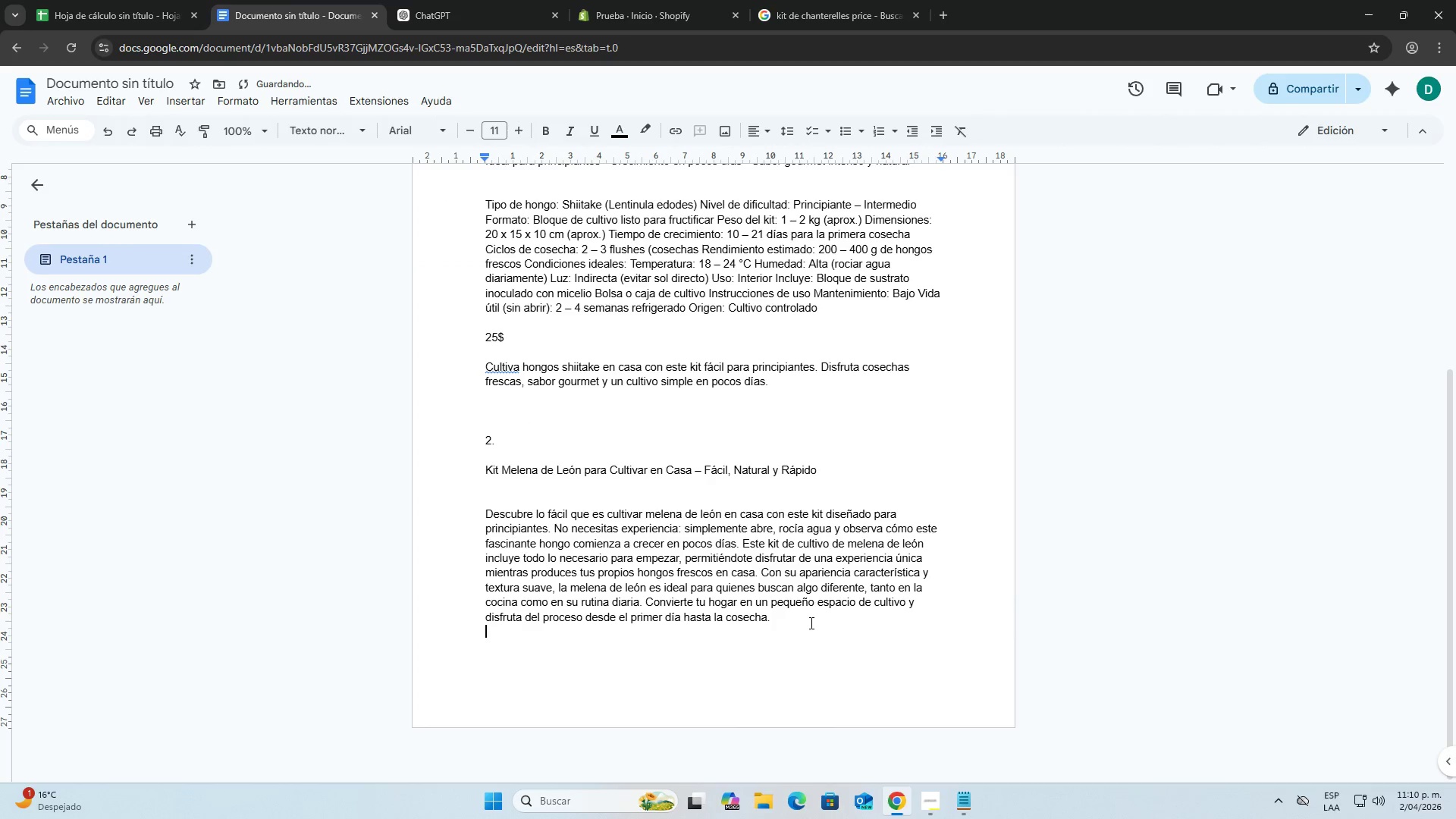 
key(Enter)
 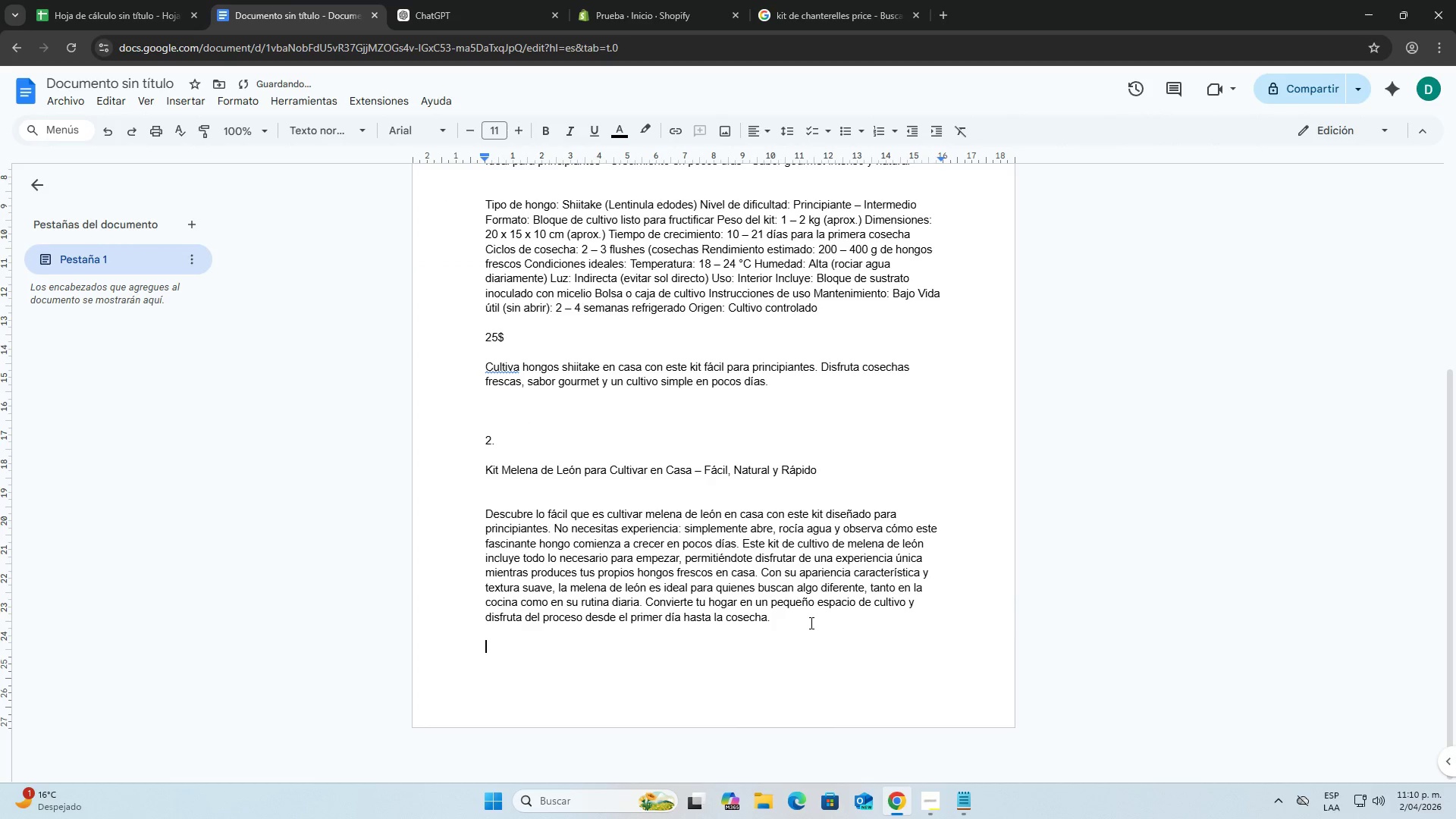 
key(Control+ControlLeft)
 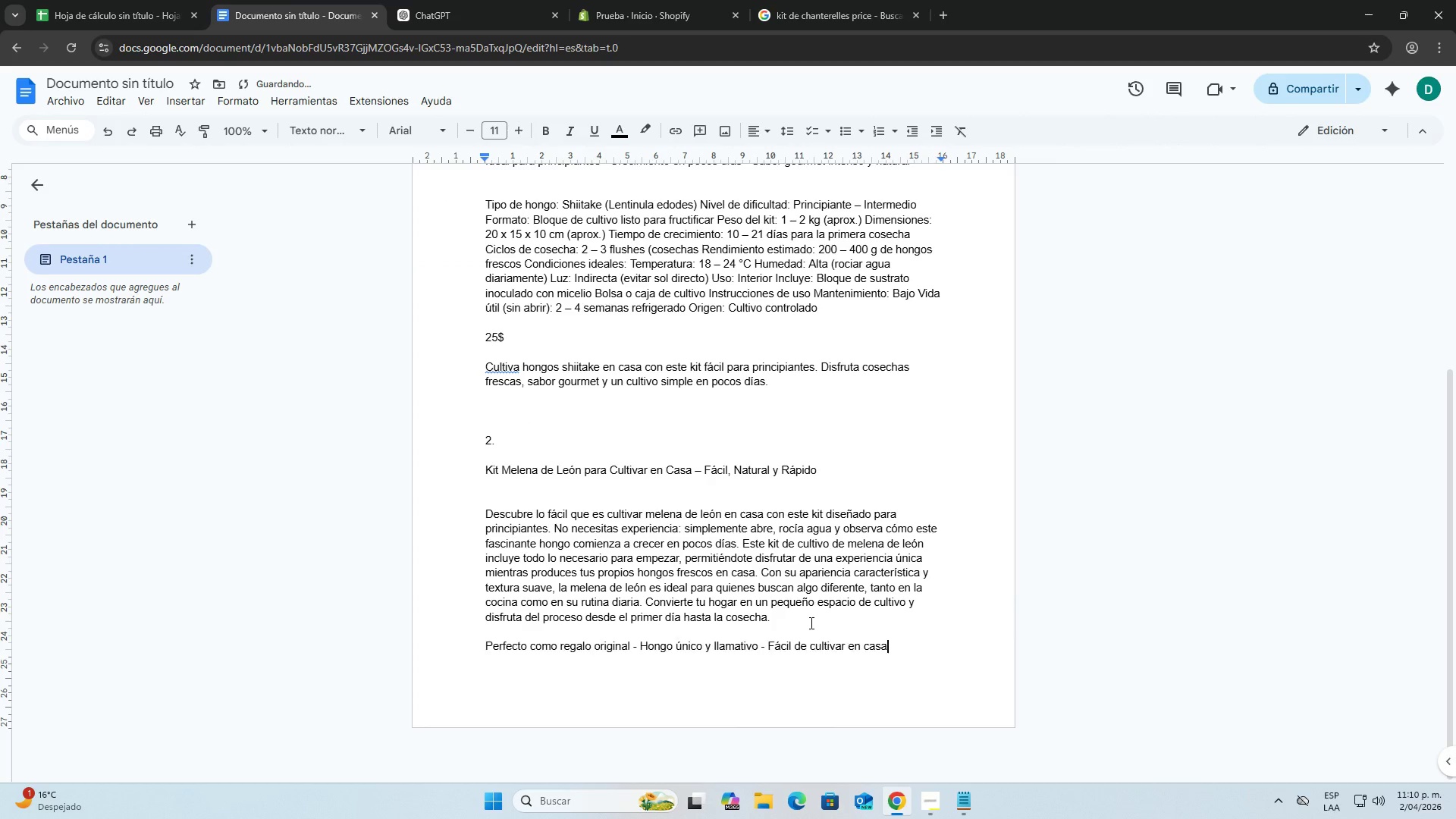 
key(Control+V)
 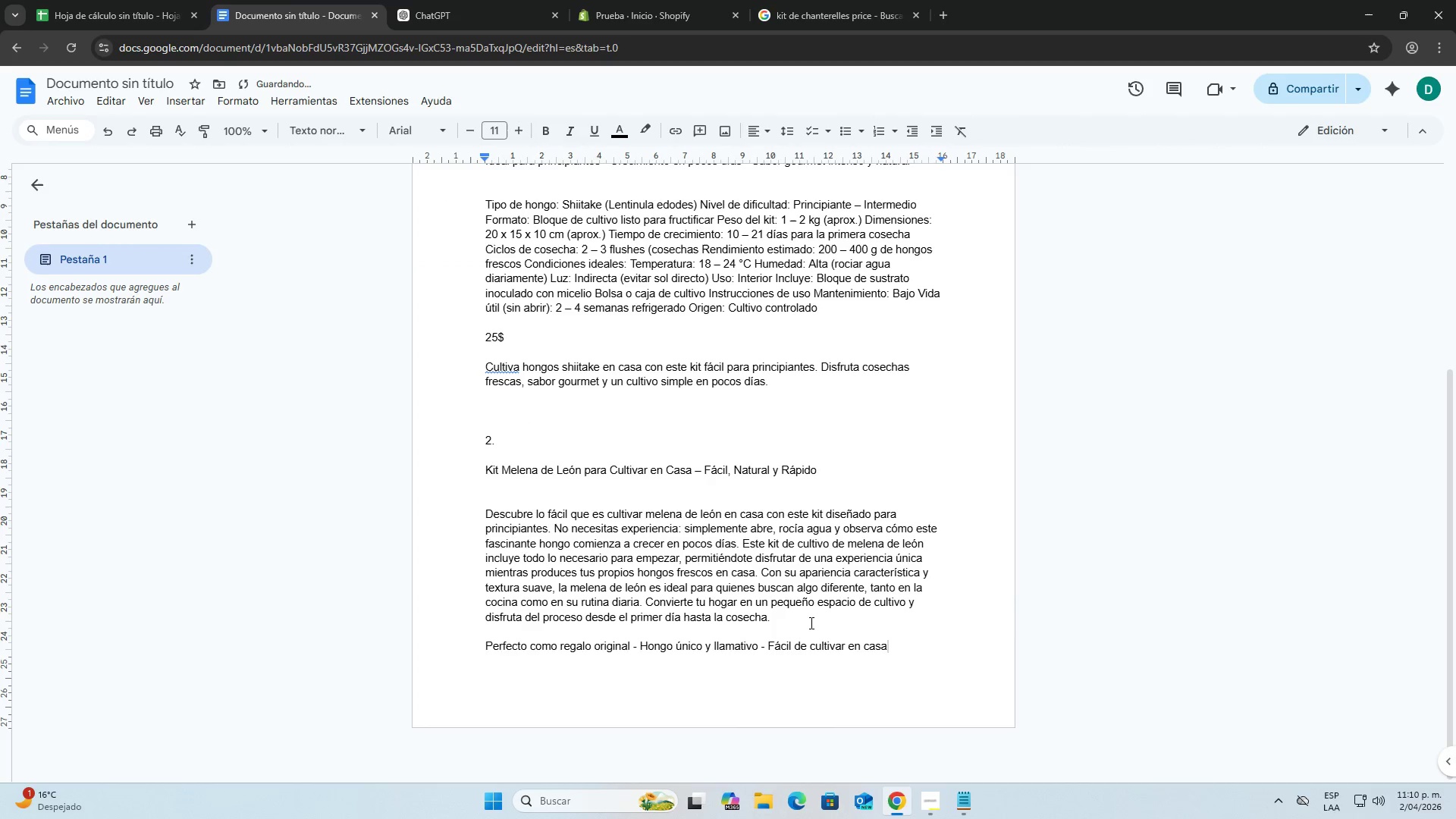 
scroll: coordinate [810, 623], scroll_direction: down, amount: 2.0
 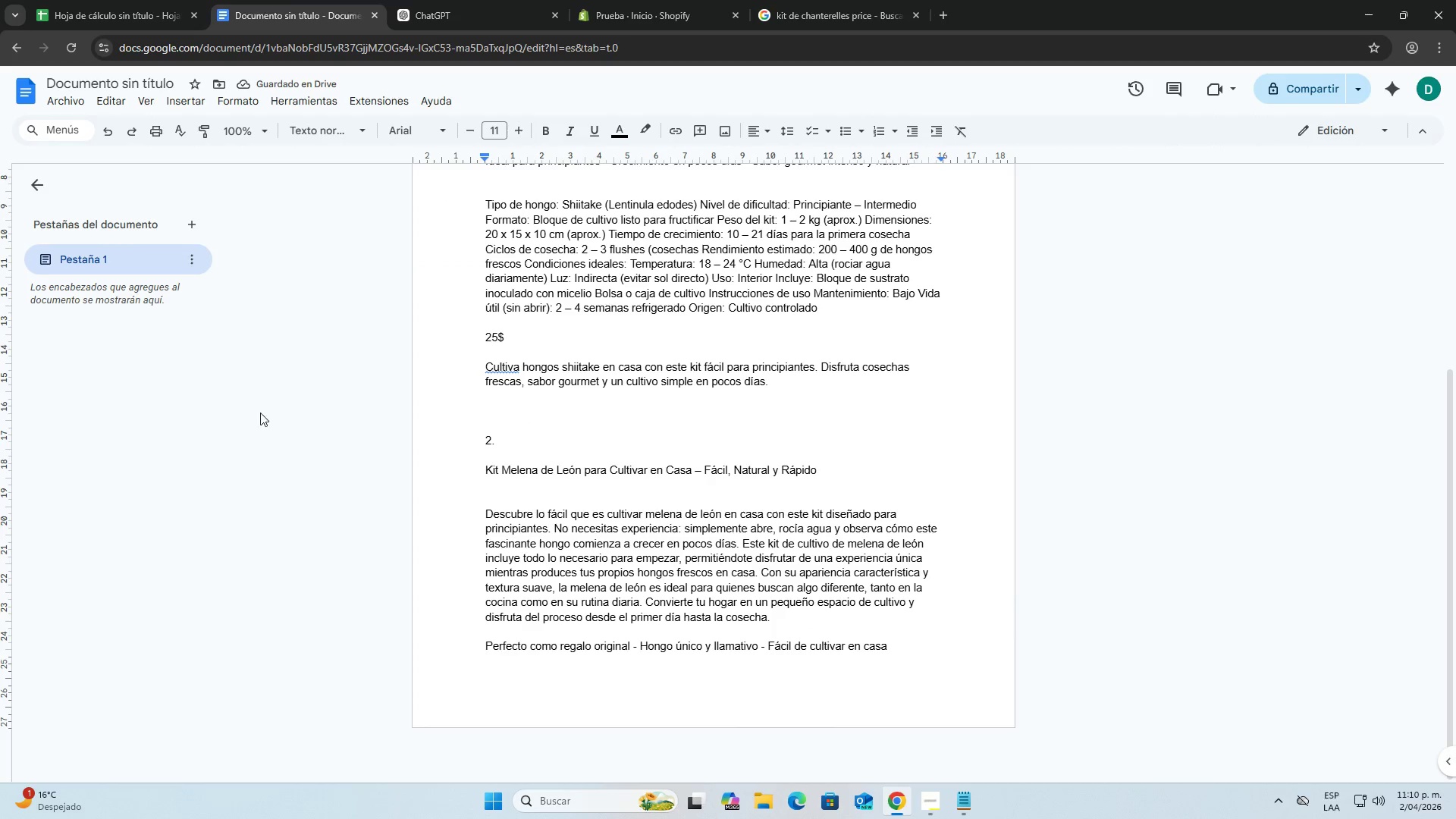 
left_click([198, 251])
 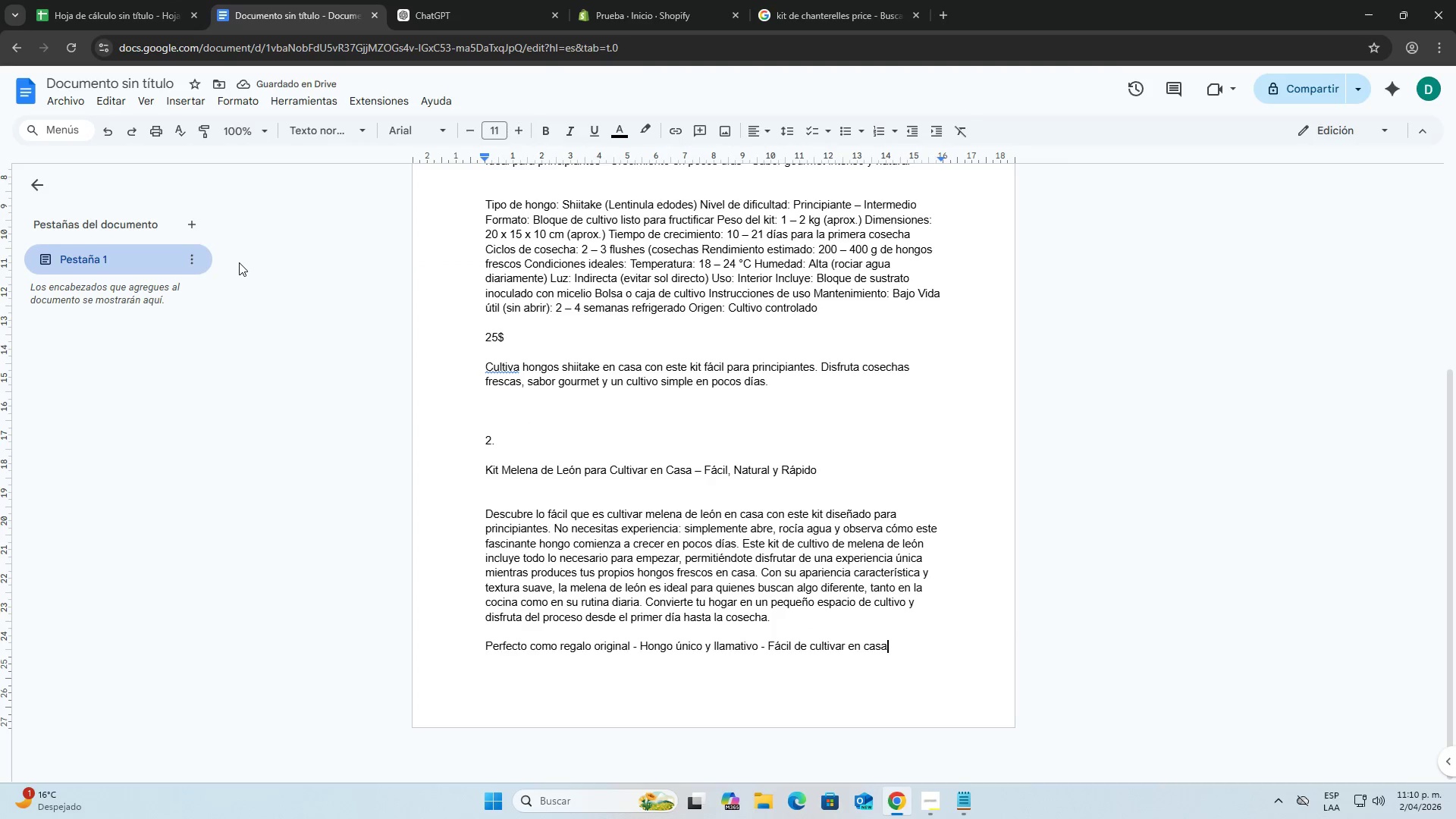 
left_click([193, 260])
 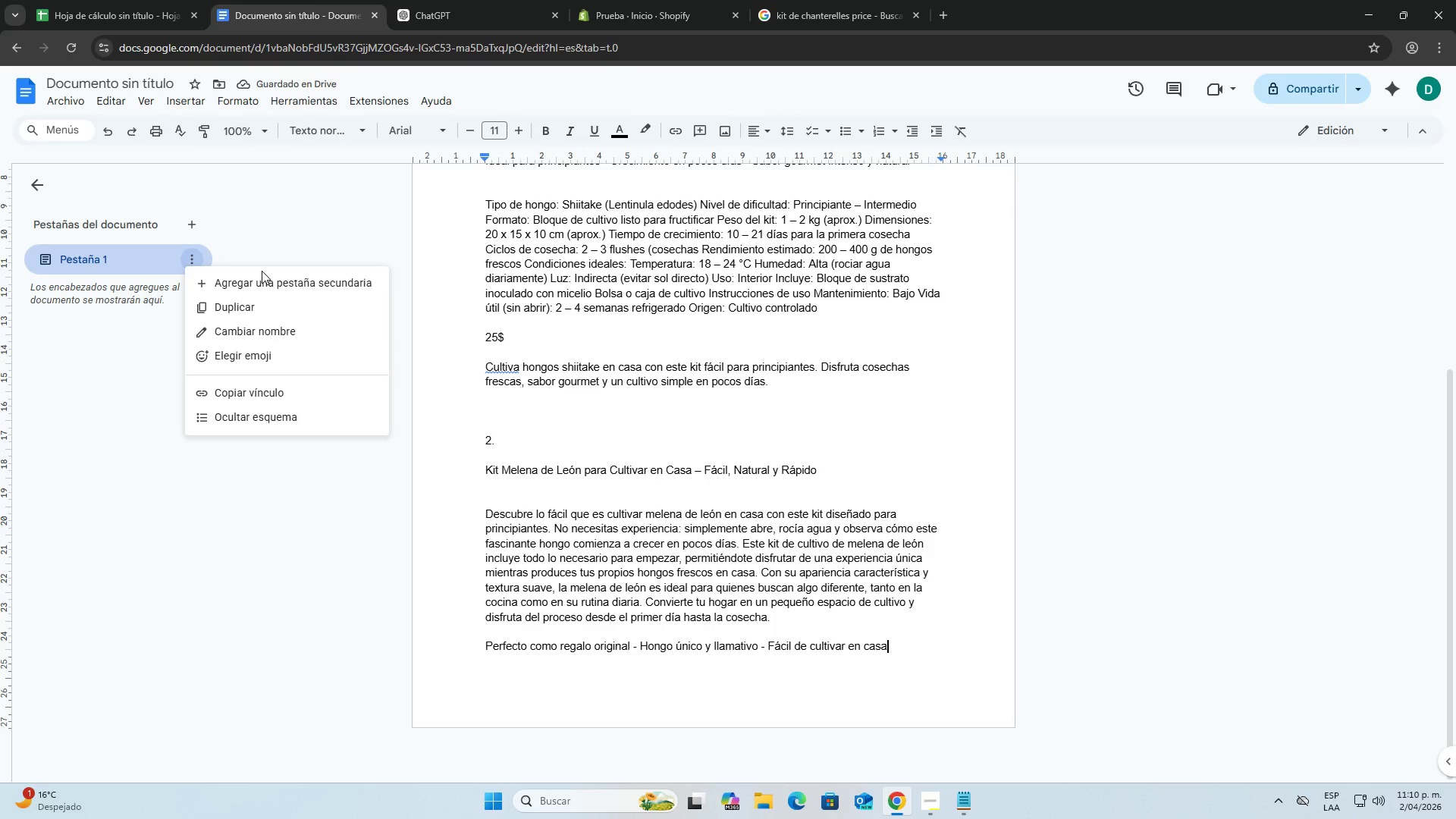 
left_click([264, 277])
 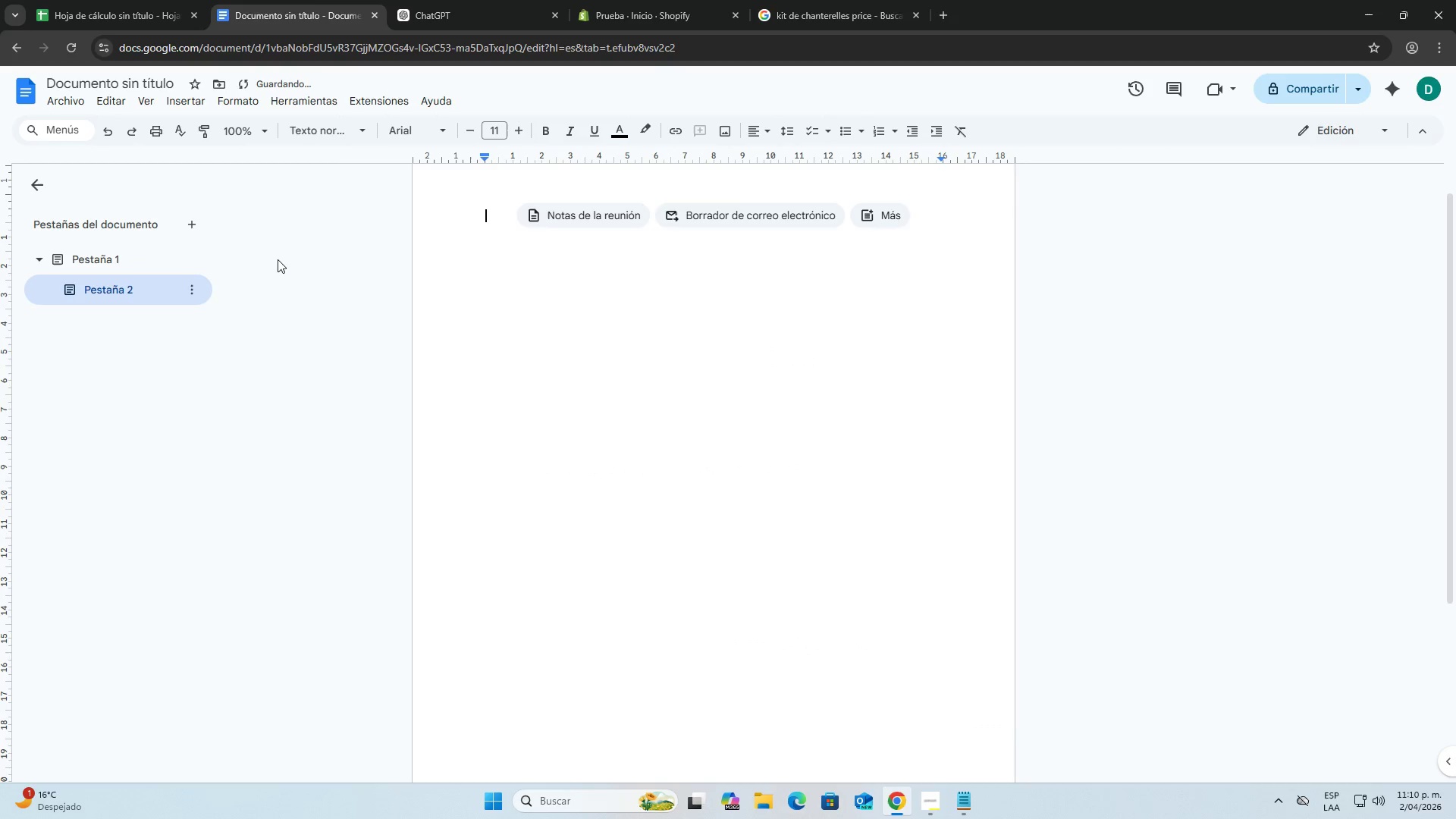 
scroll: coordinate [555, 353], scroll_direction: up, amount: 7.0
 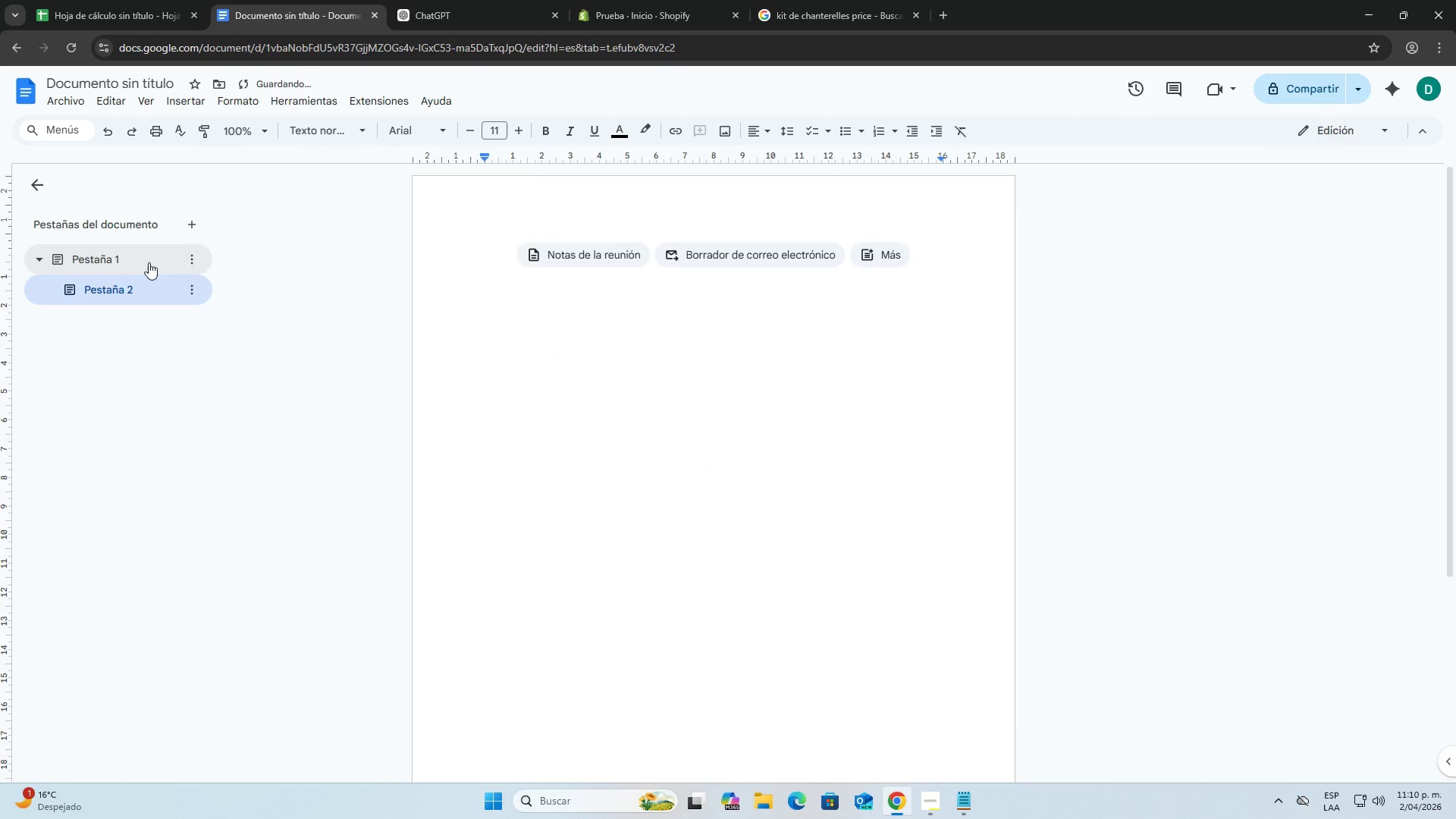 
left_click([127, 262])
 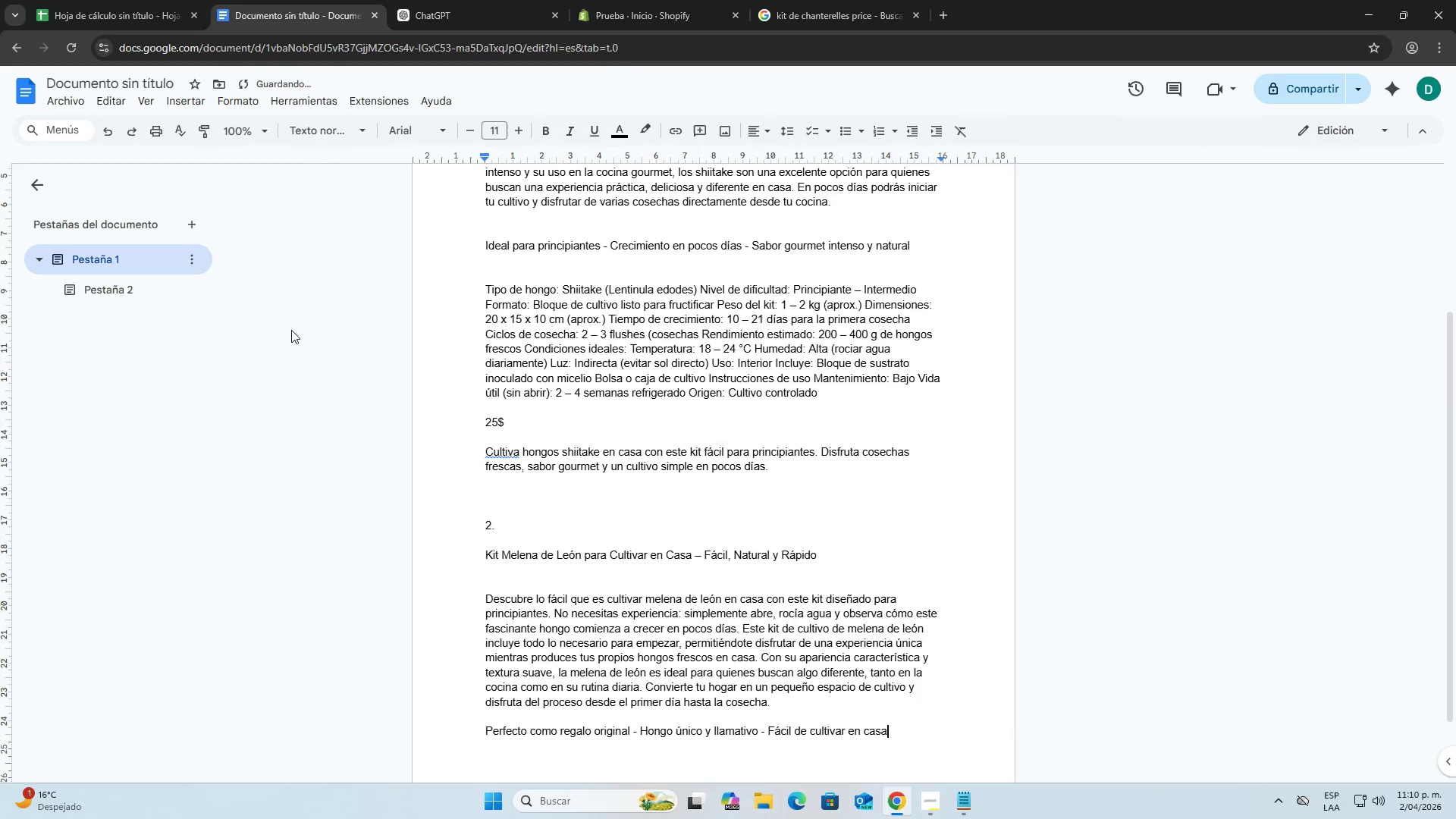 
scroll: coordinate [308, 331], scroll_direction: down, amount: 1.0
 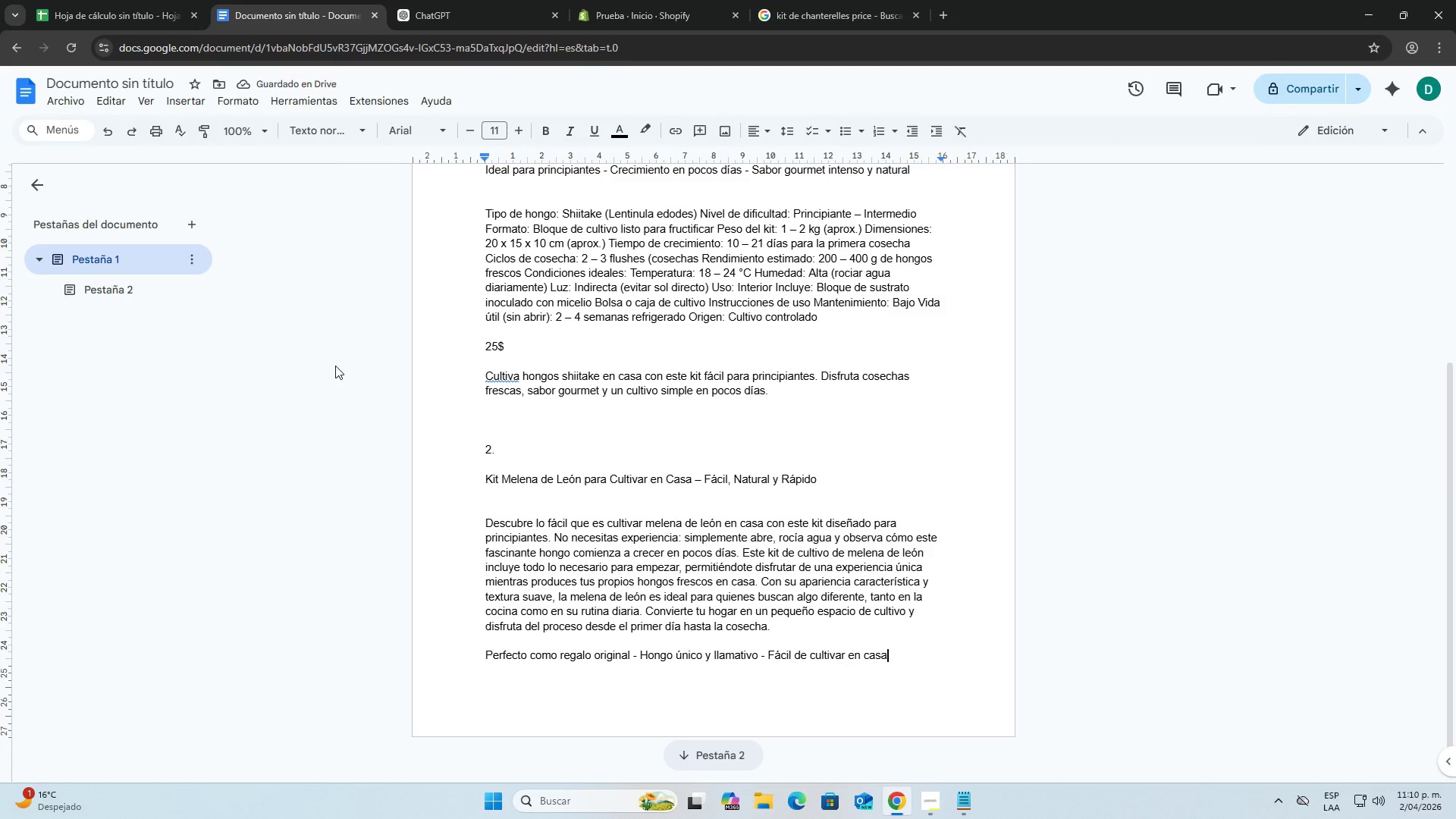 
left_click([140, 0])
 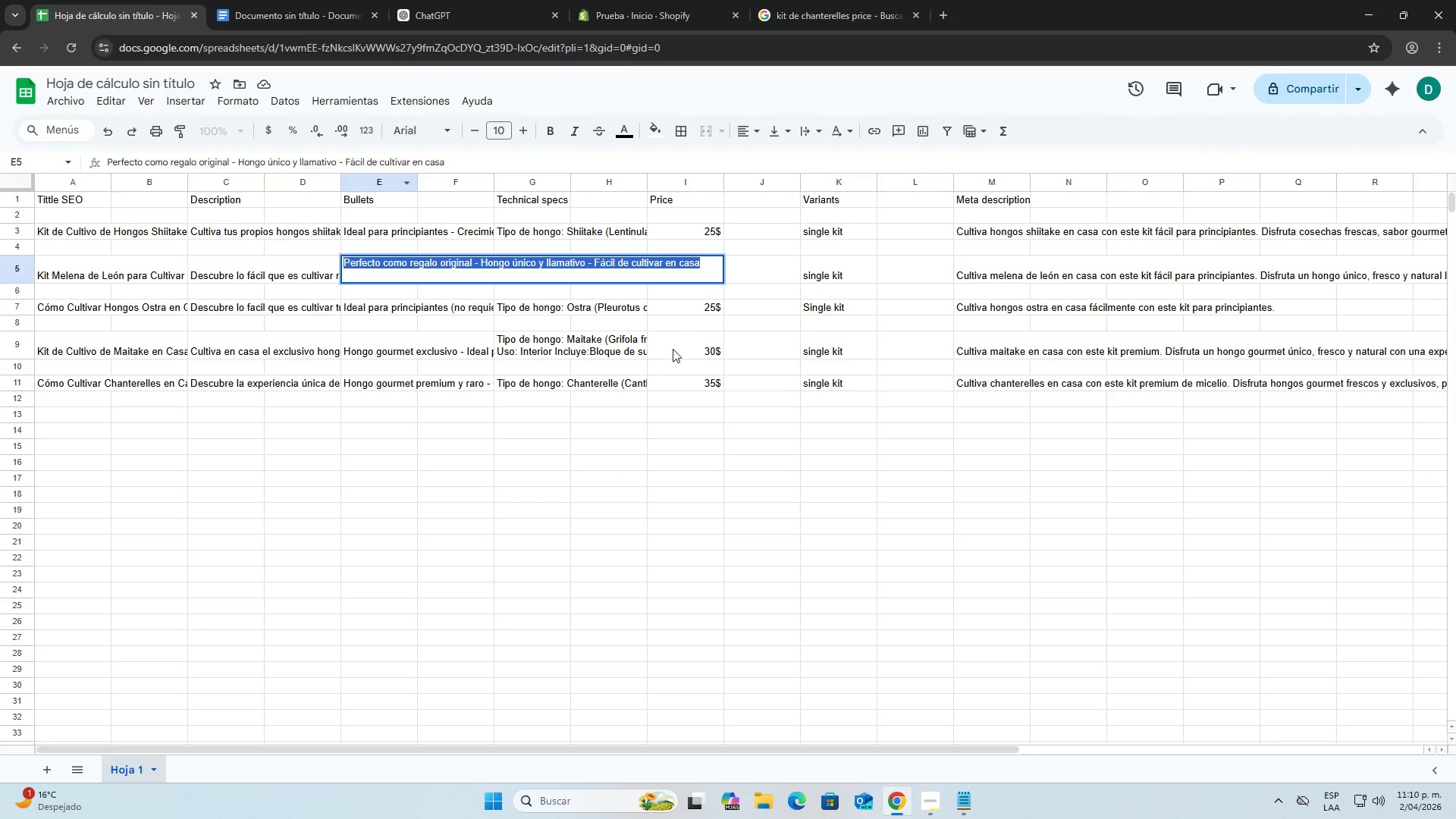 
left_click([667, 457])
 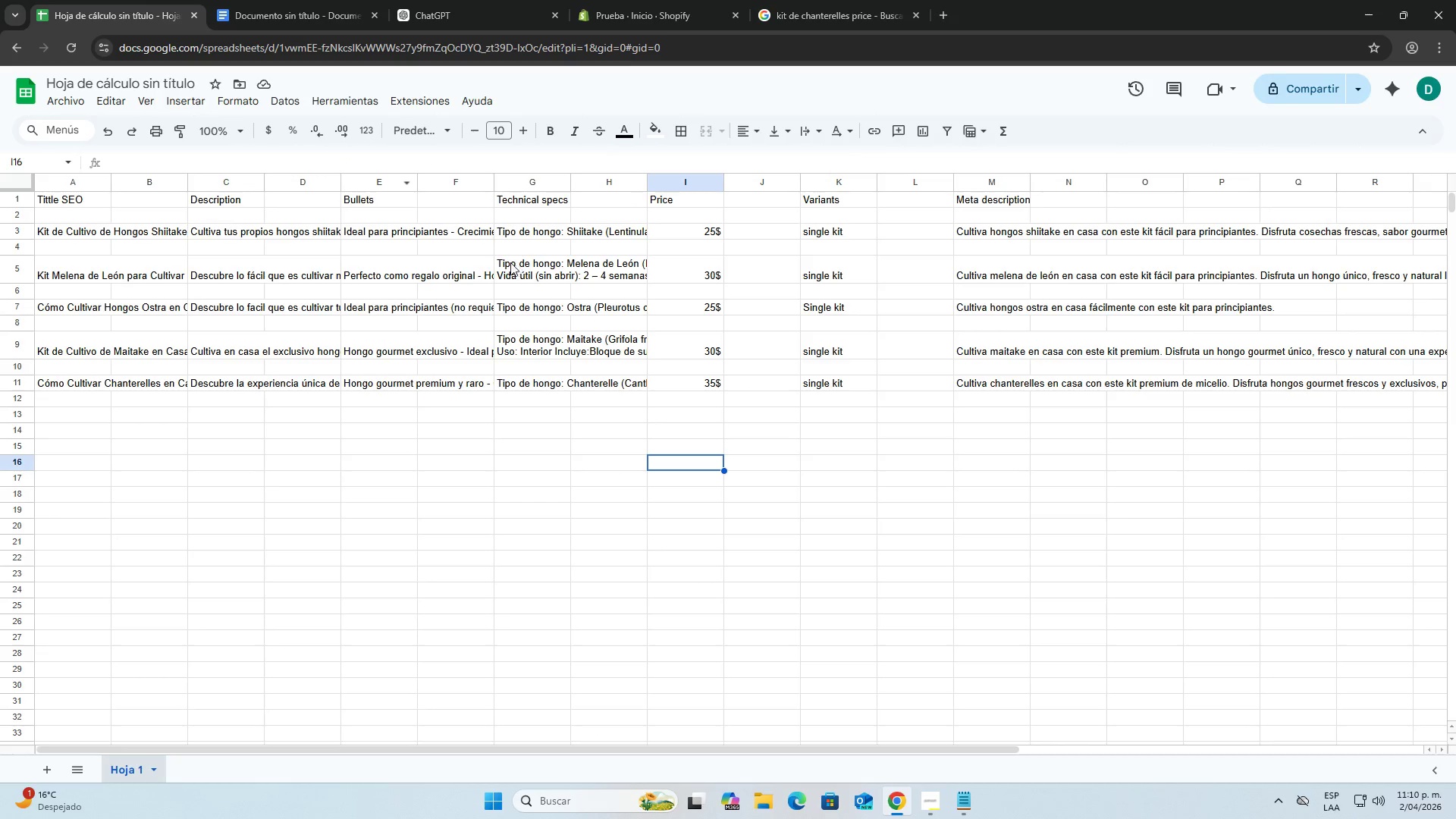 
left_click([507, 262])
 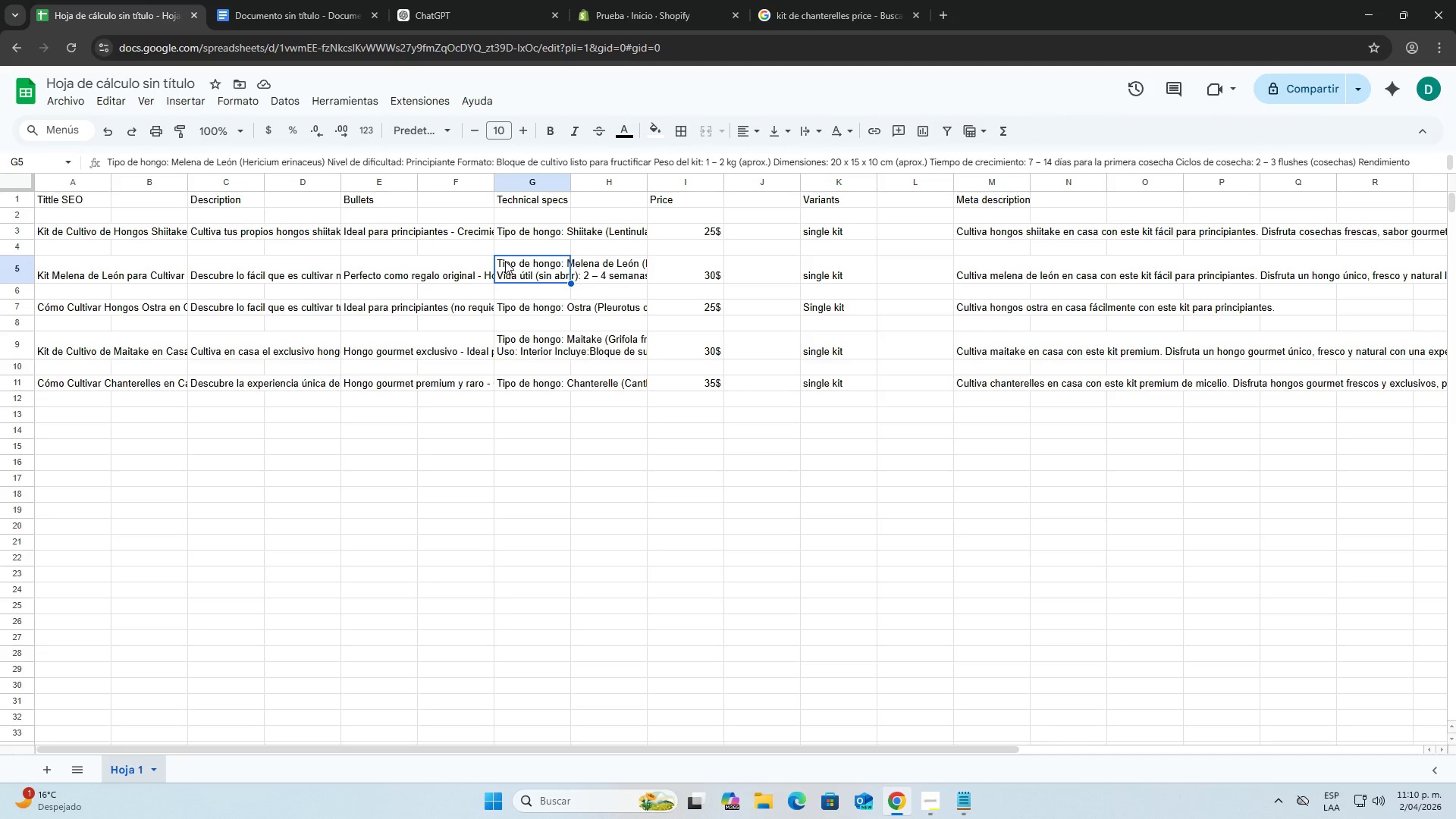 
double_click([505, 261])
 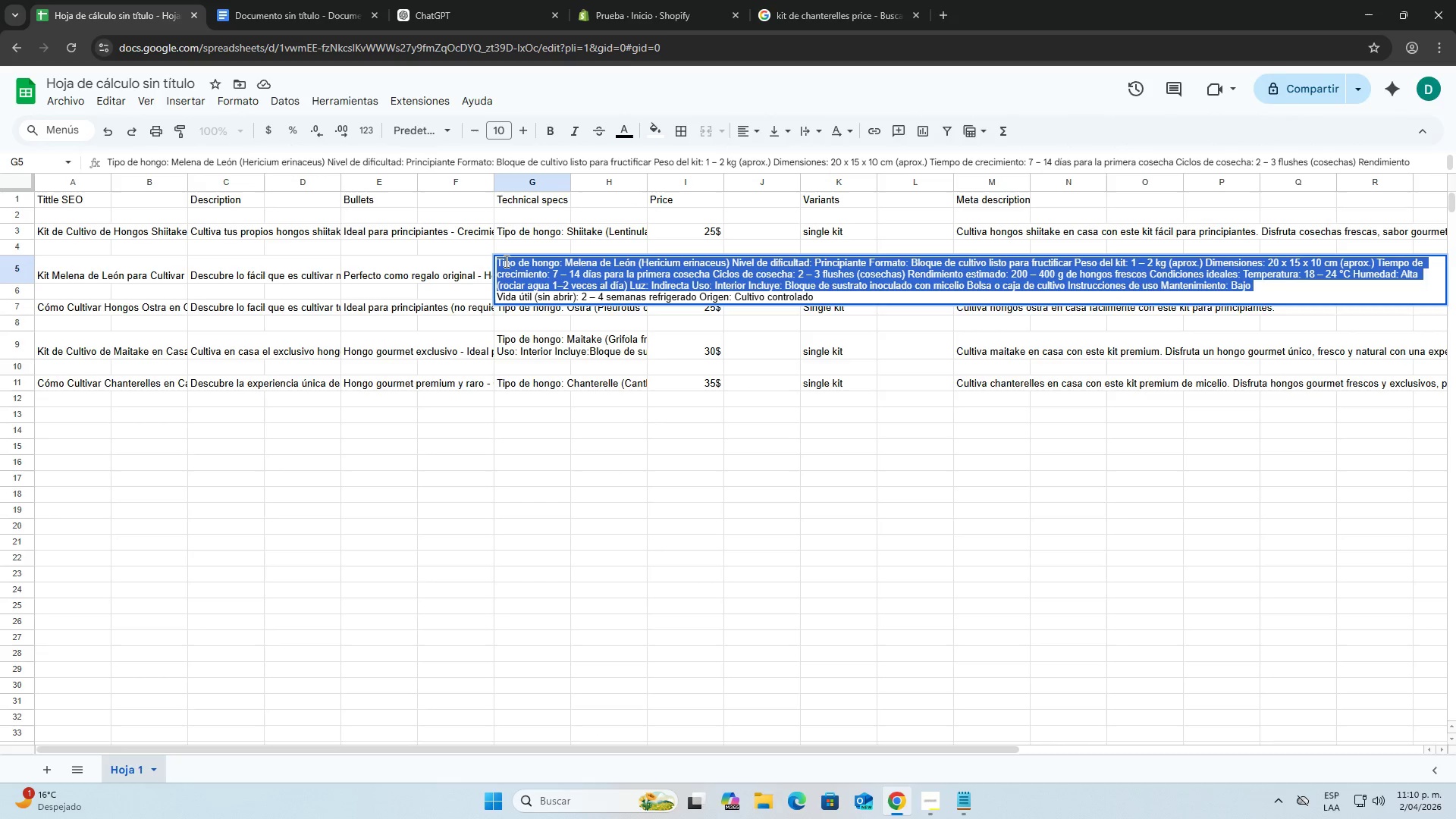 
triple_click([505, 261])
 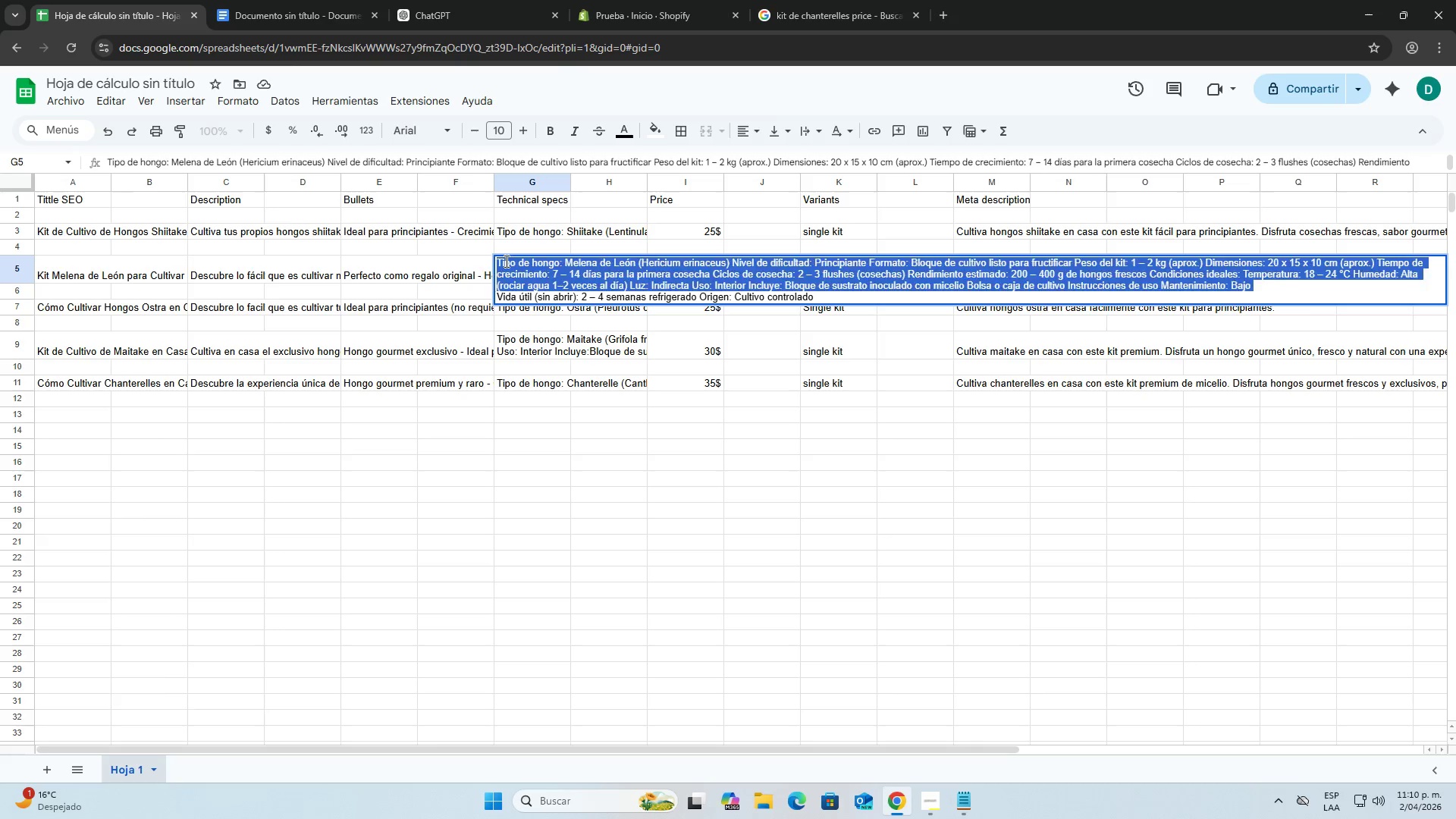 
double_click([505, 261])
 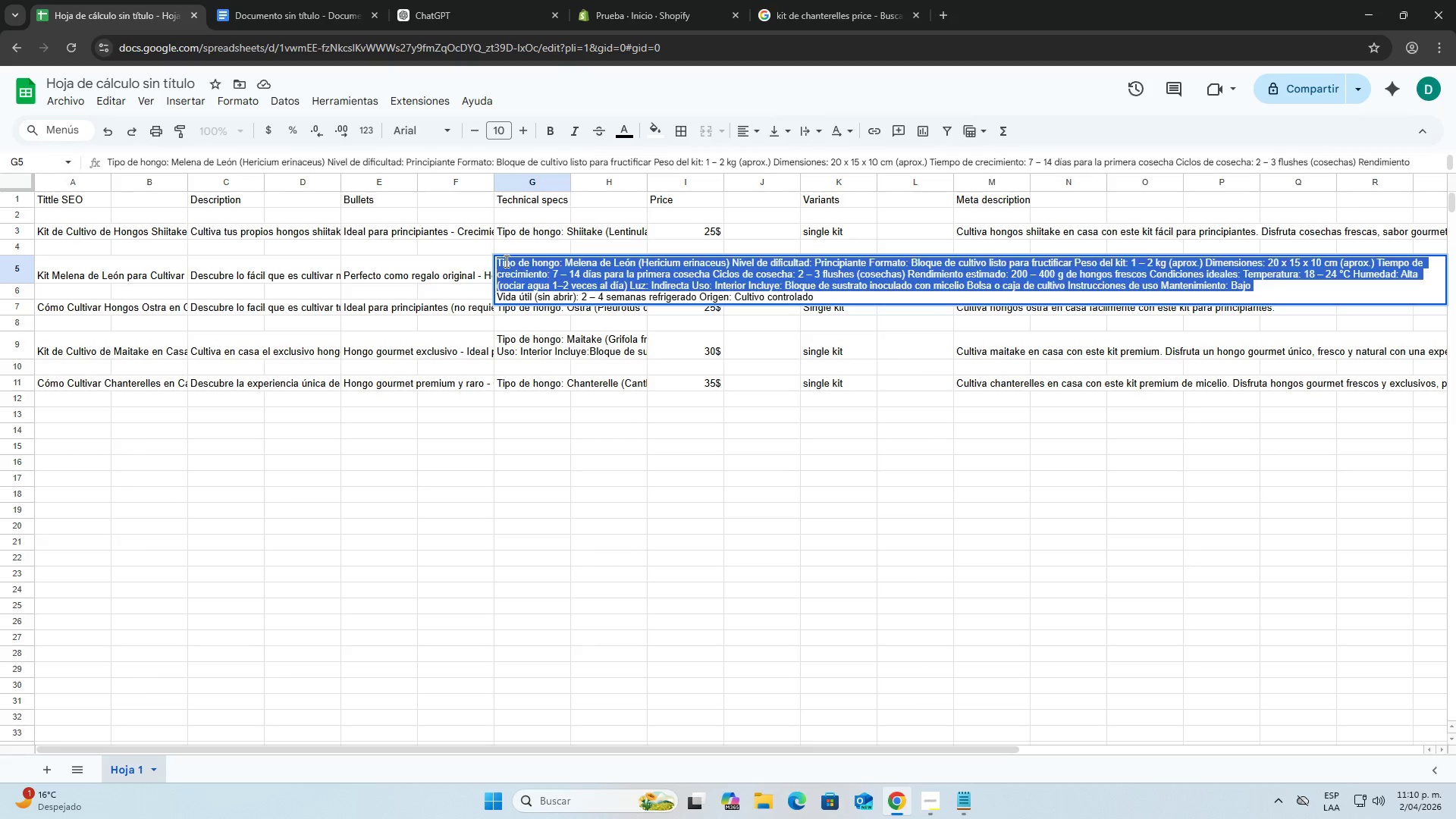 
triple_click([505, 261])
 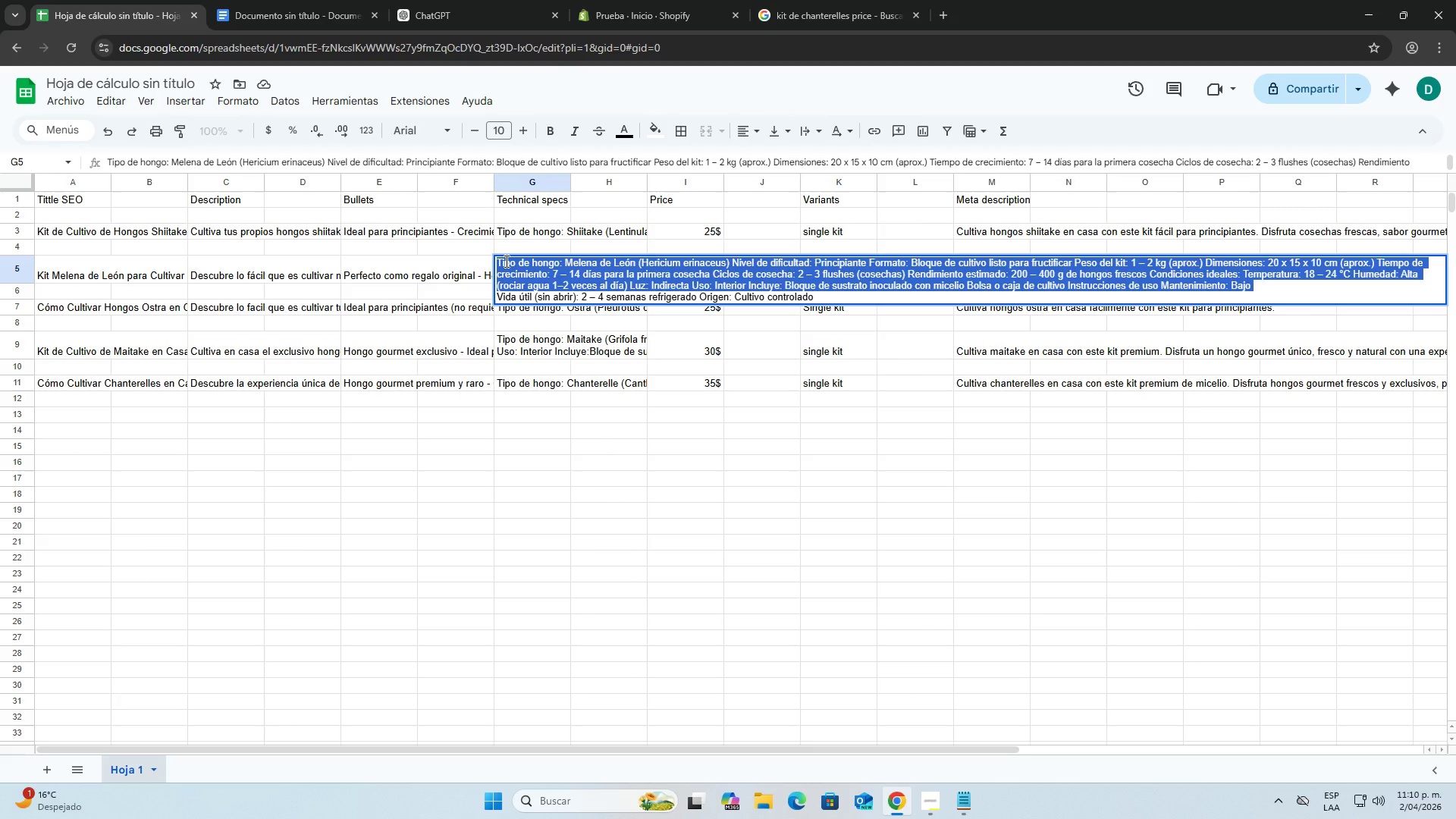 
triple_click([505, 261])
 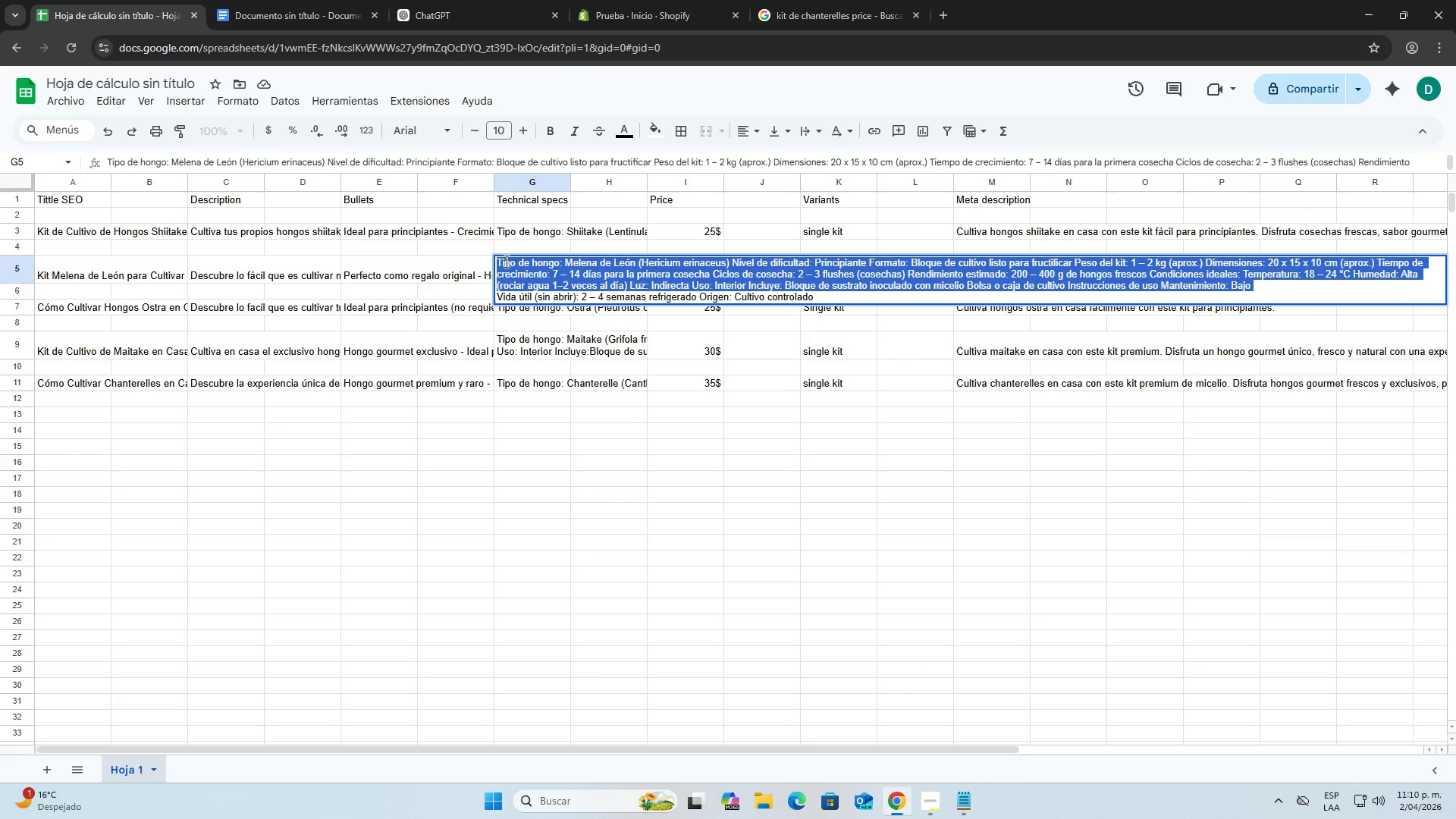 
triple_click([505, 261])
 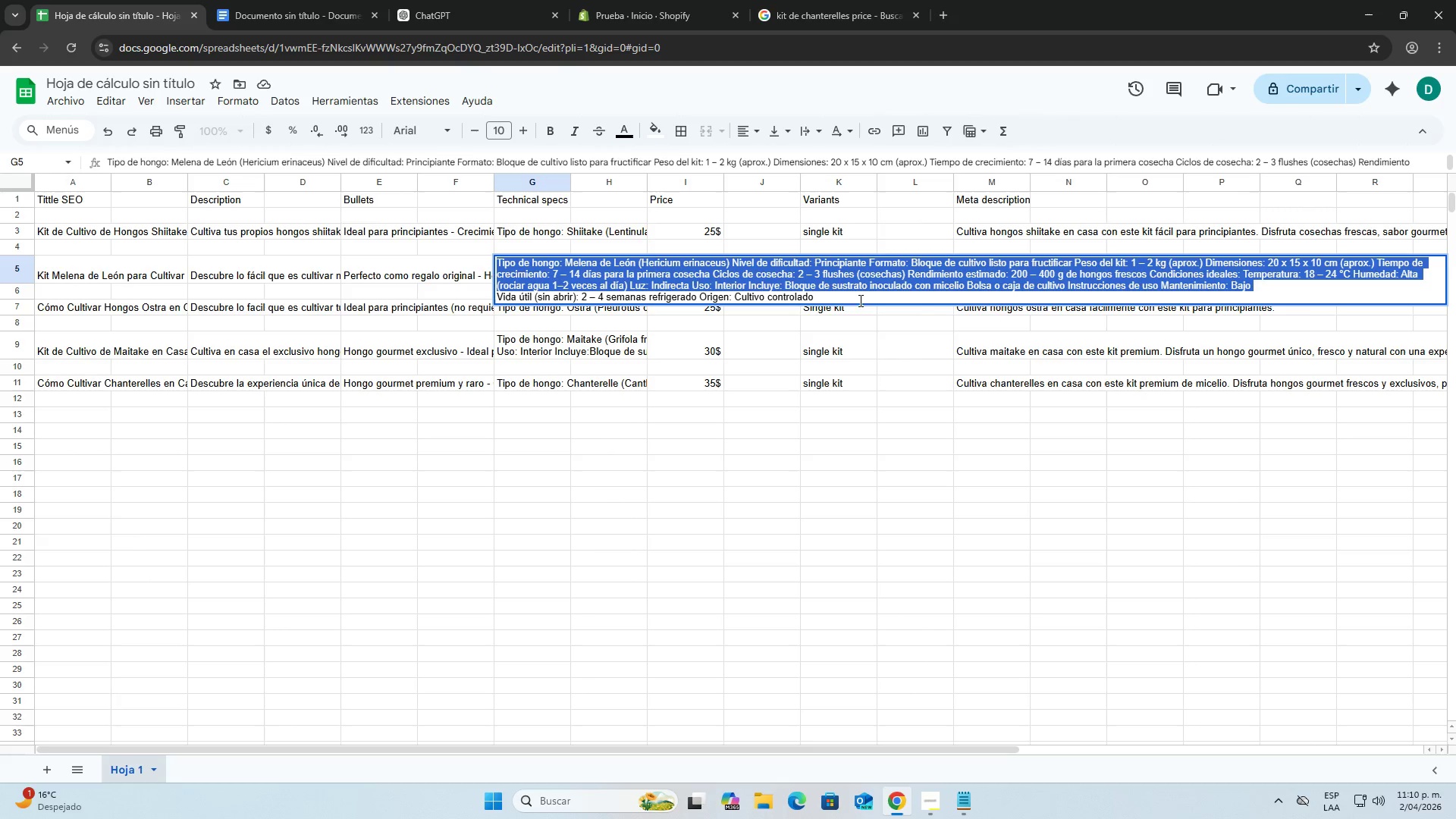 
left_click_drag(start_coordinate=[830, 293], to_coordinate=[485, 253])
 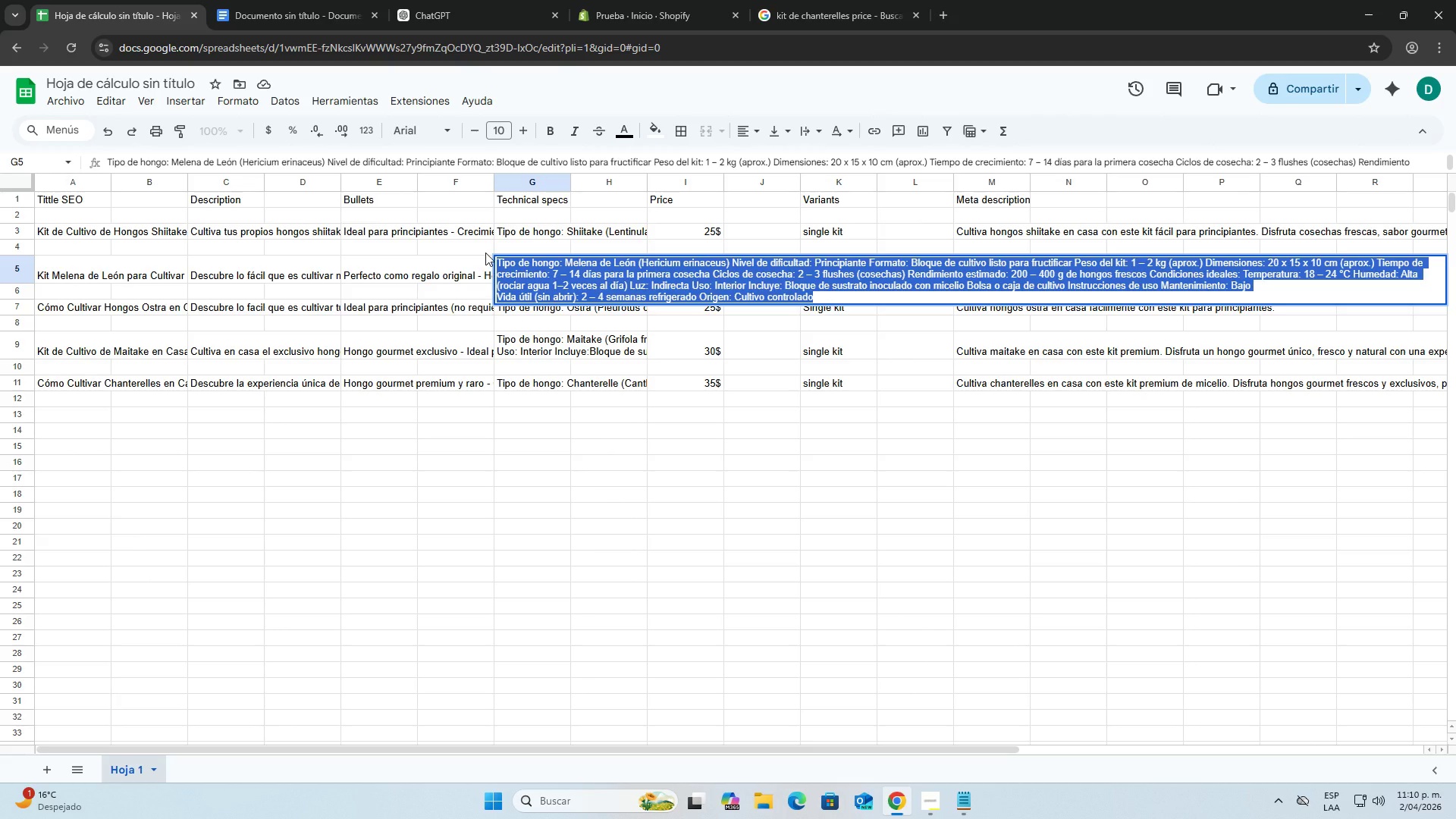 
hold_key(key=ControlLeft, duration=0.61)
 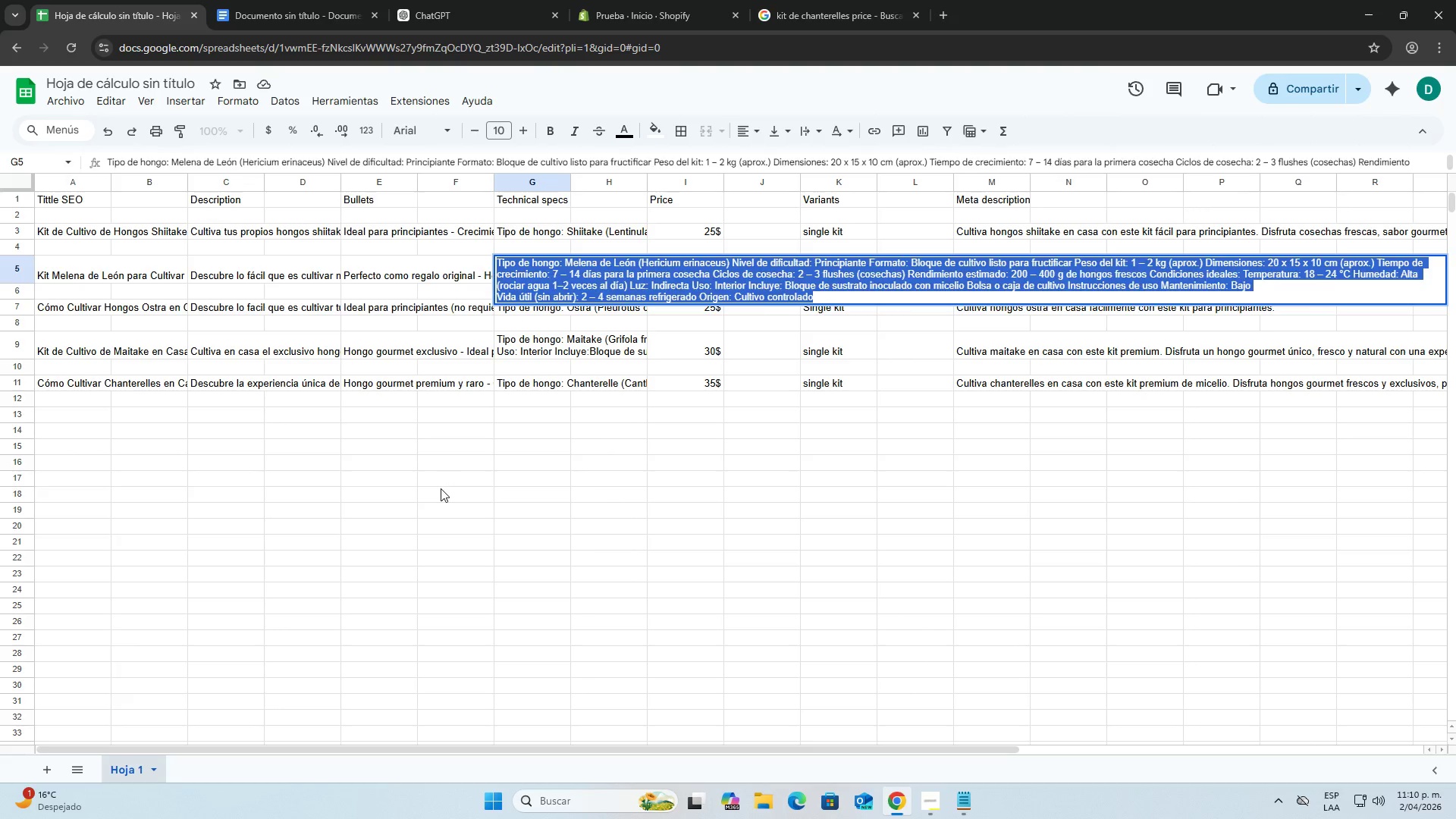 
left_click([441, 488])
 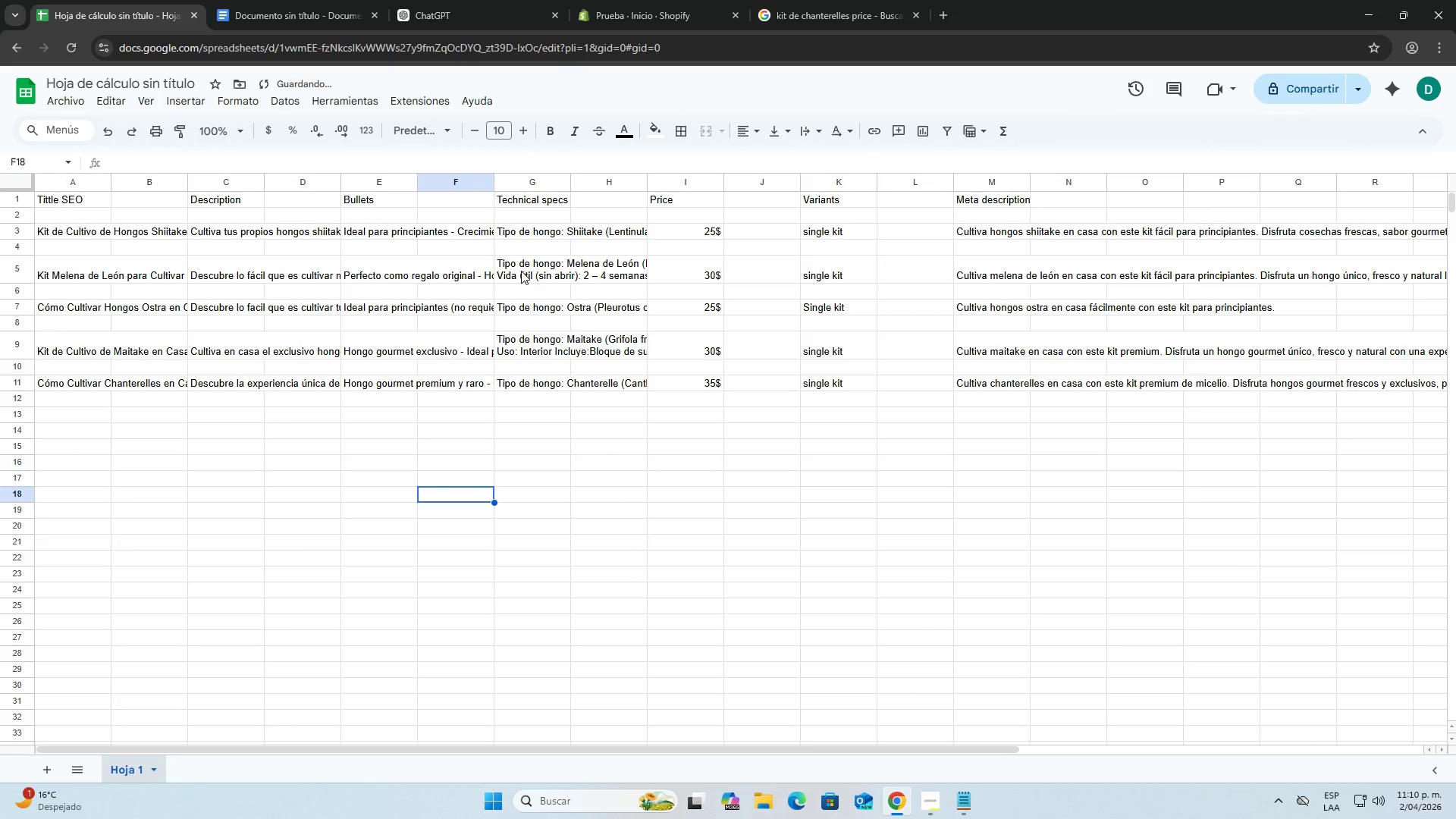 
double_click([518, 269])
 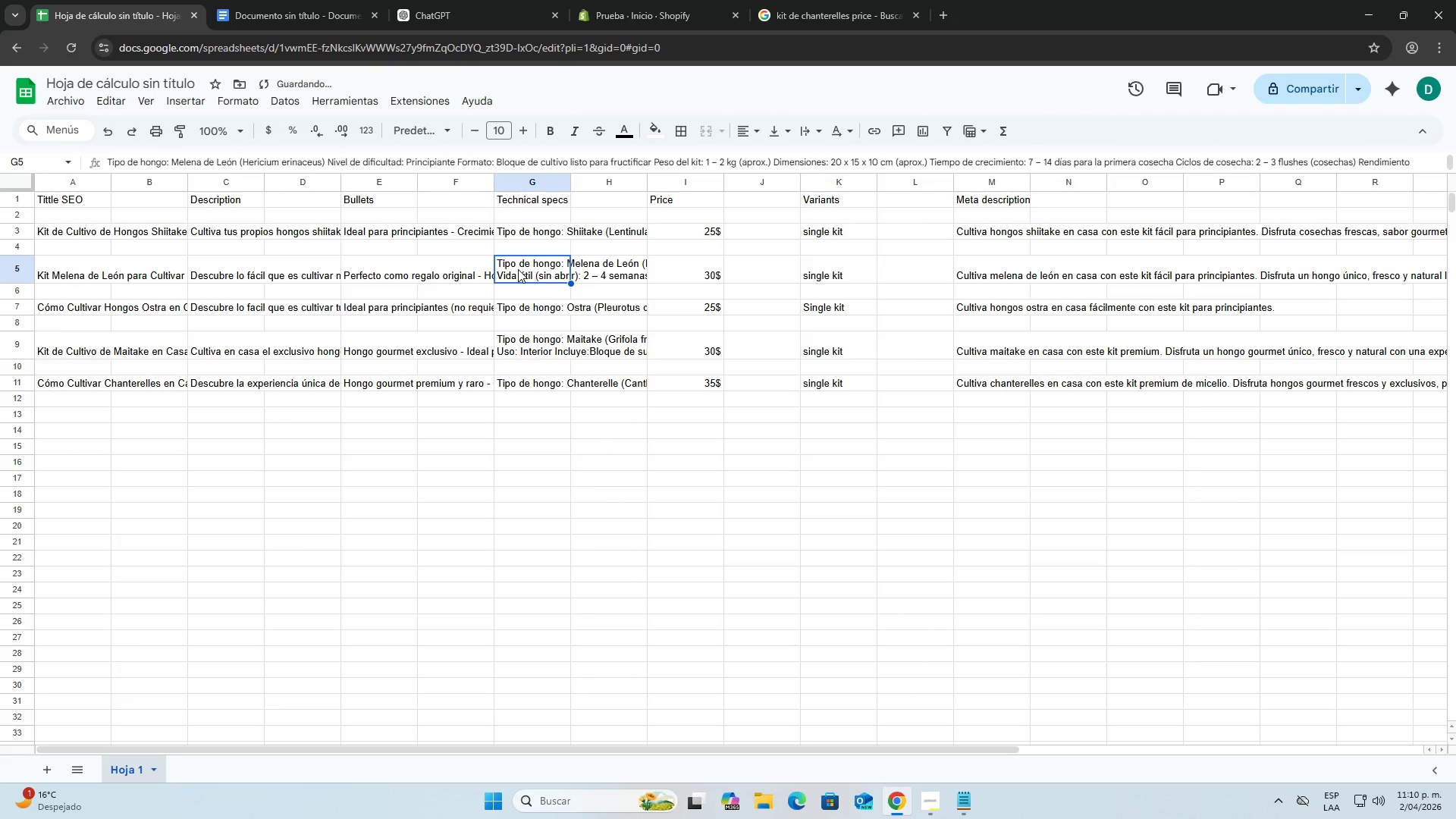 
triple_click([518, 269])
 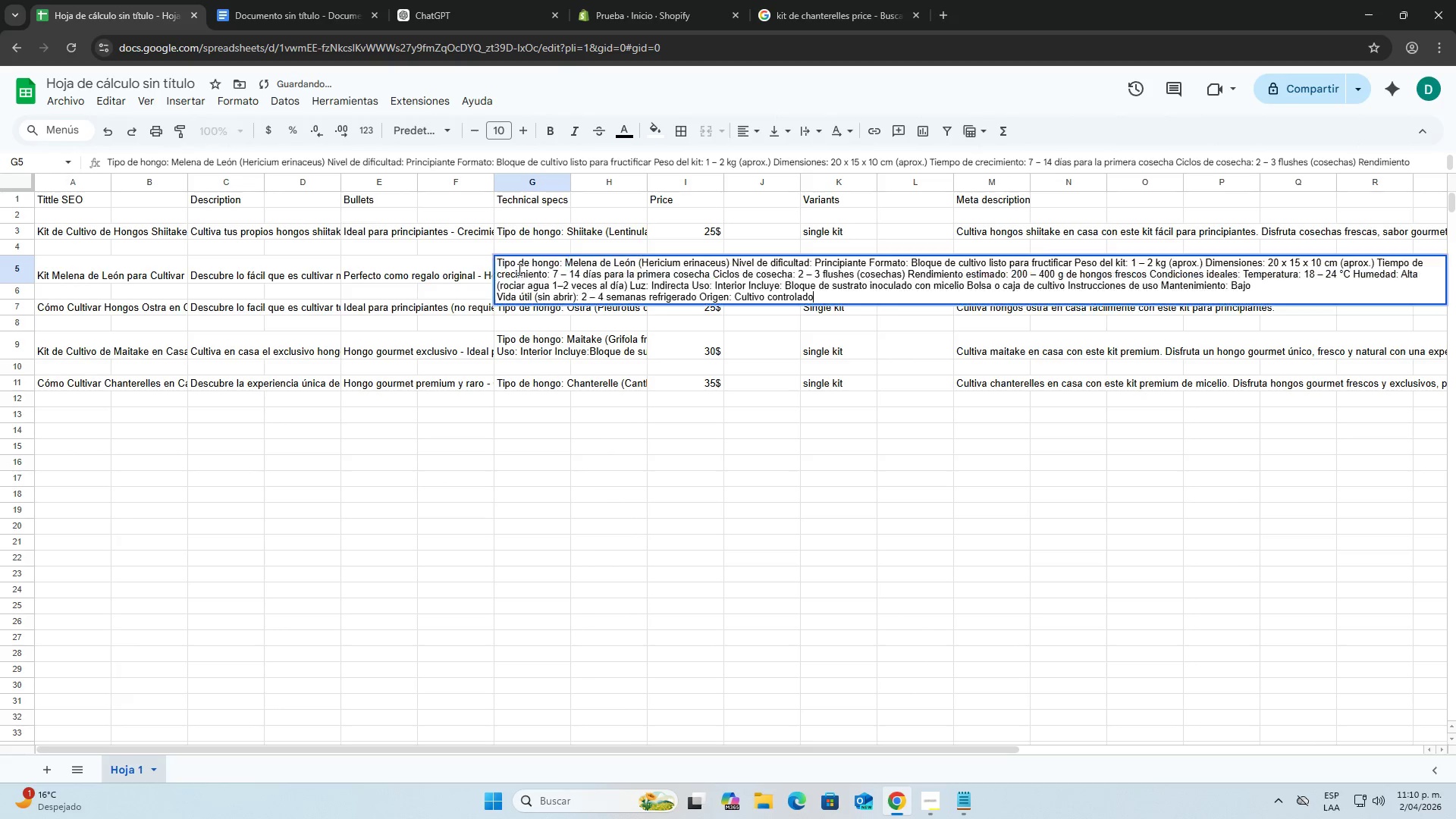 
triple_click([518, 269])
 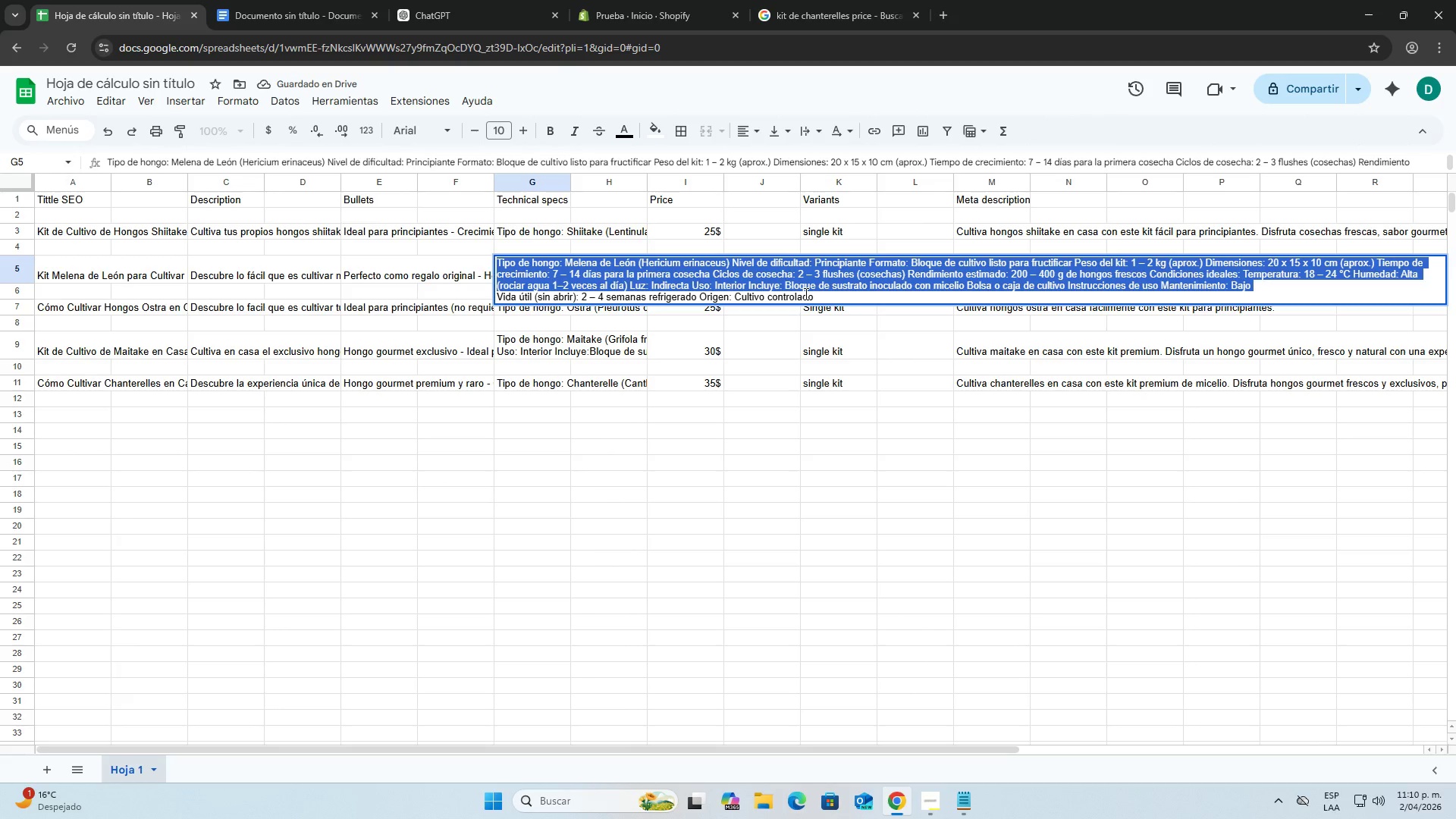 
left_click_drag(start_coordinate=[824, 293], to_coordinate=[485, 262])
 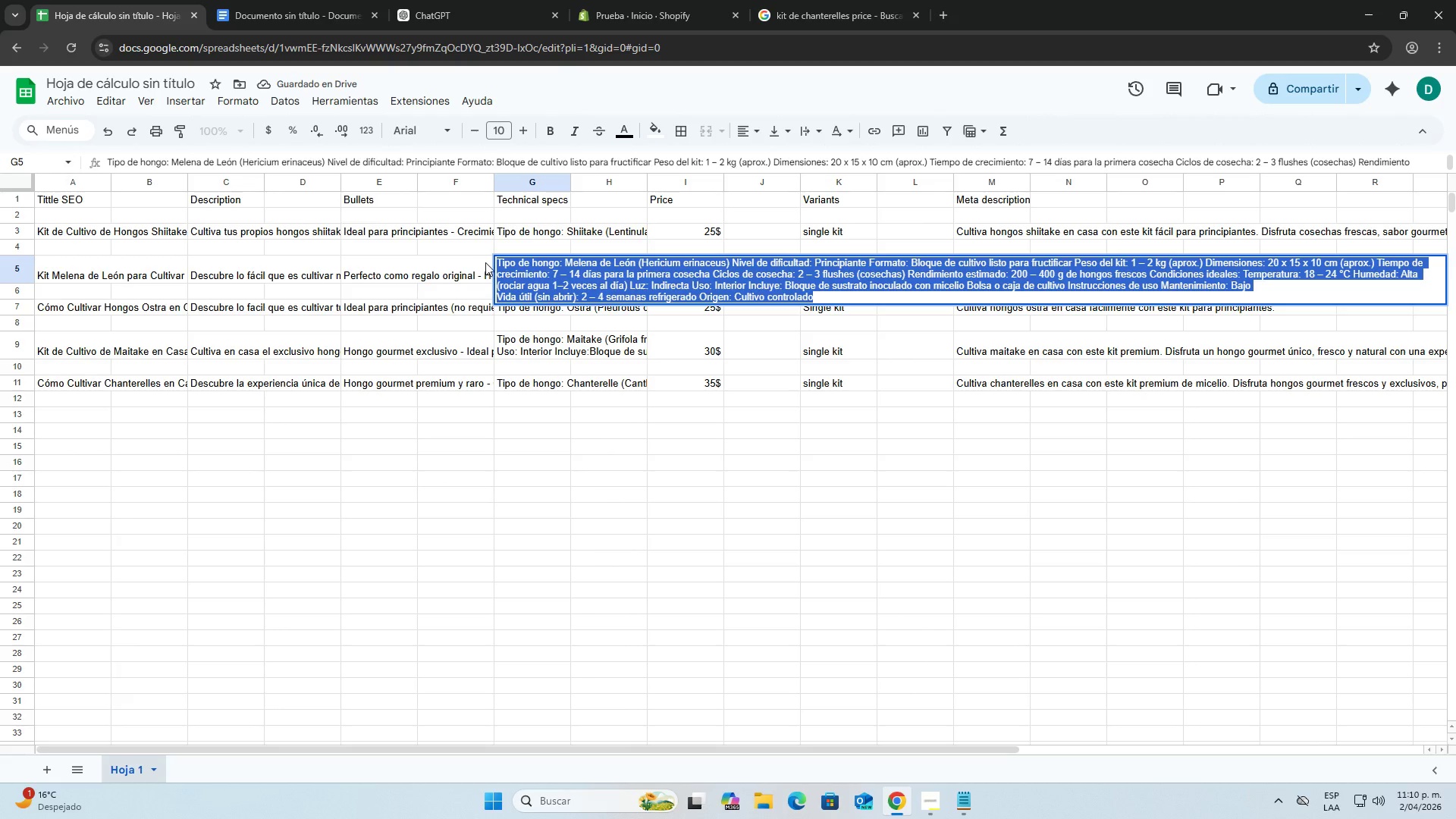 
key(Control+C)
 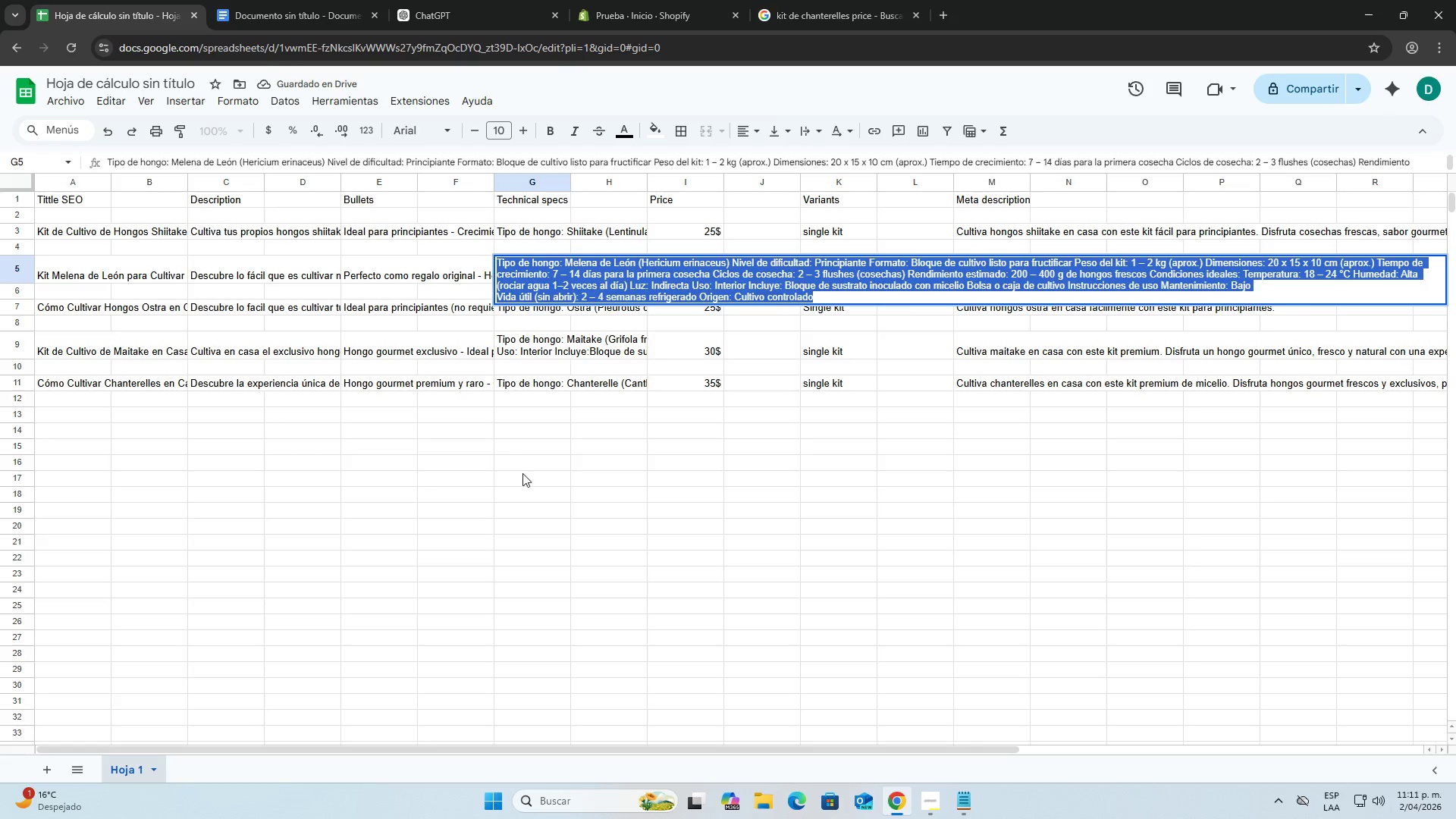 
left_click([522, 473])
 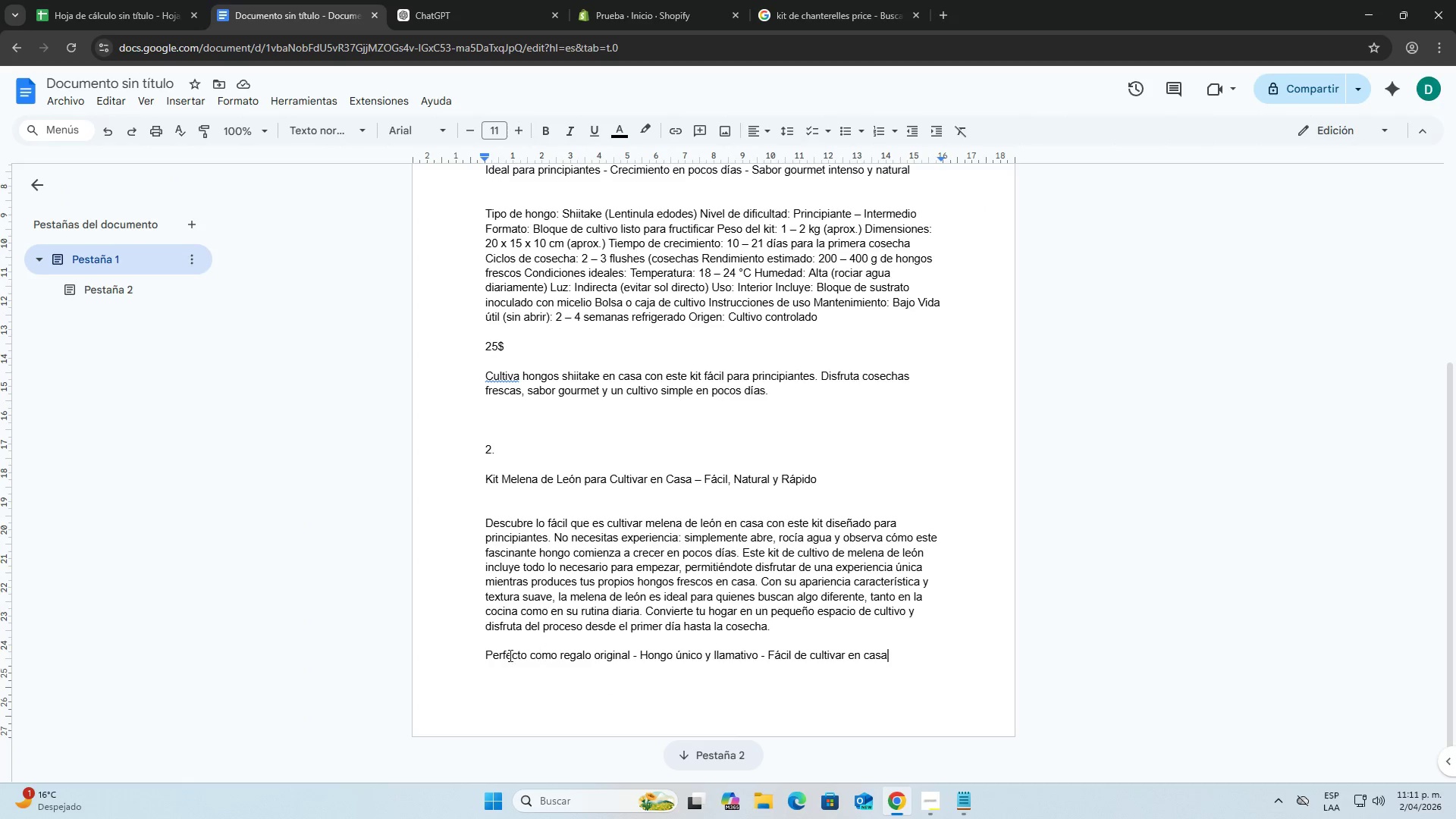 
wait(5.47)
 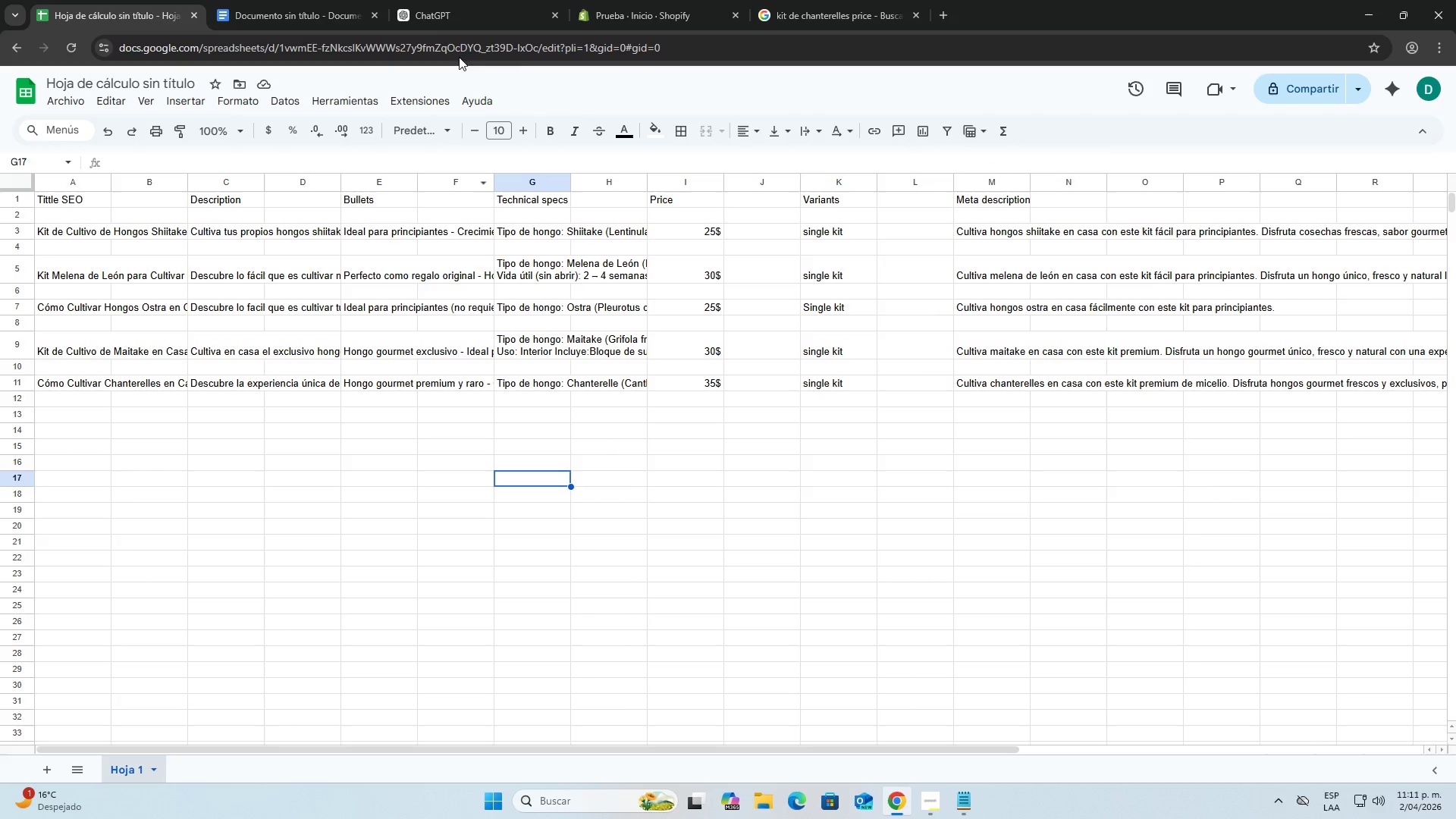 
left_click([469, 2])
 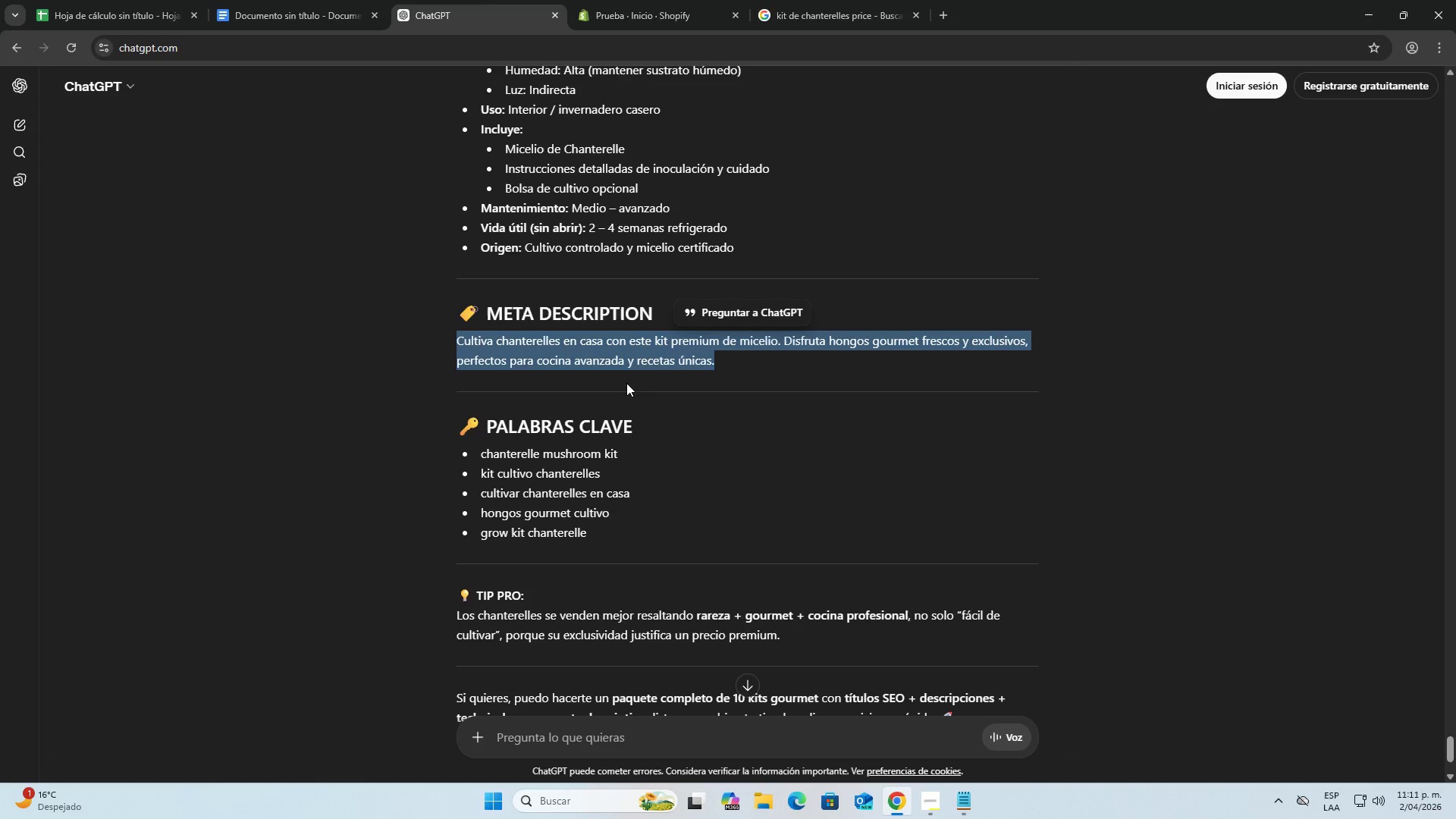 
left_click_drag(start_coordinate=[259, 445], to_coordinate=[270, 445])
 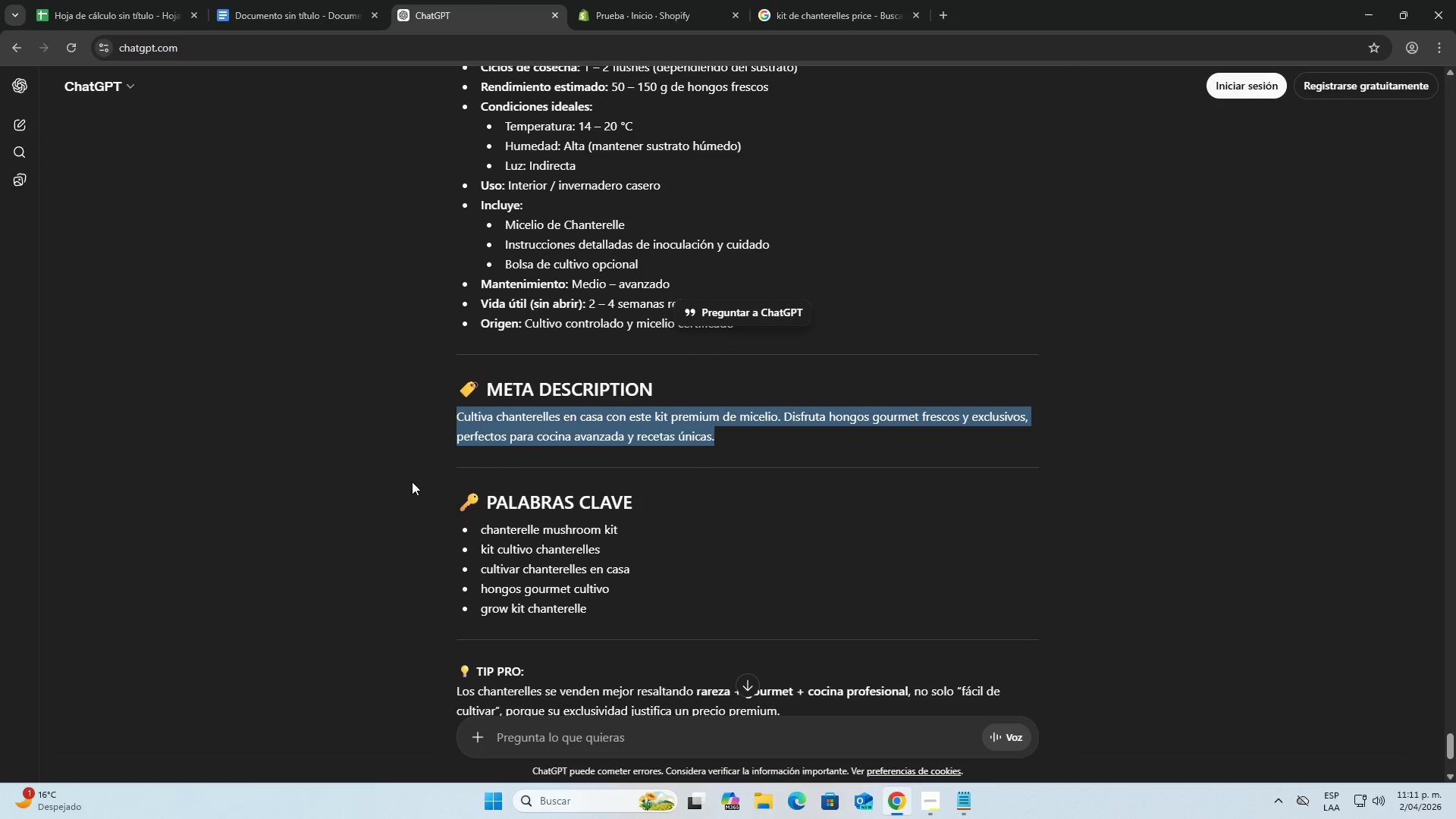 
scroll: coordinate [459, 457], scroll_direction: up, amount: 13.0
 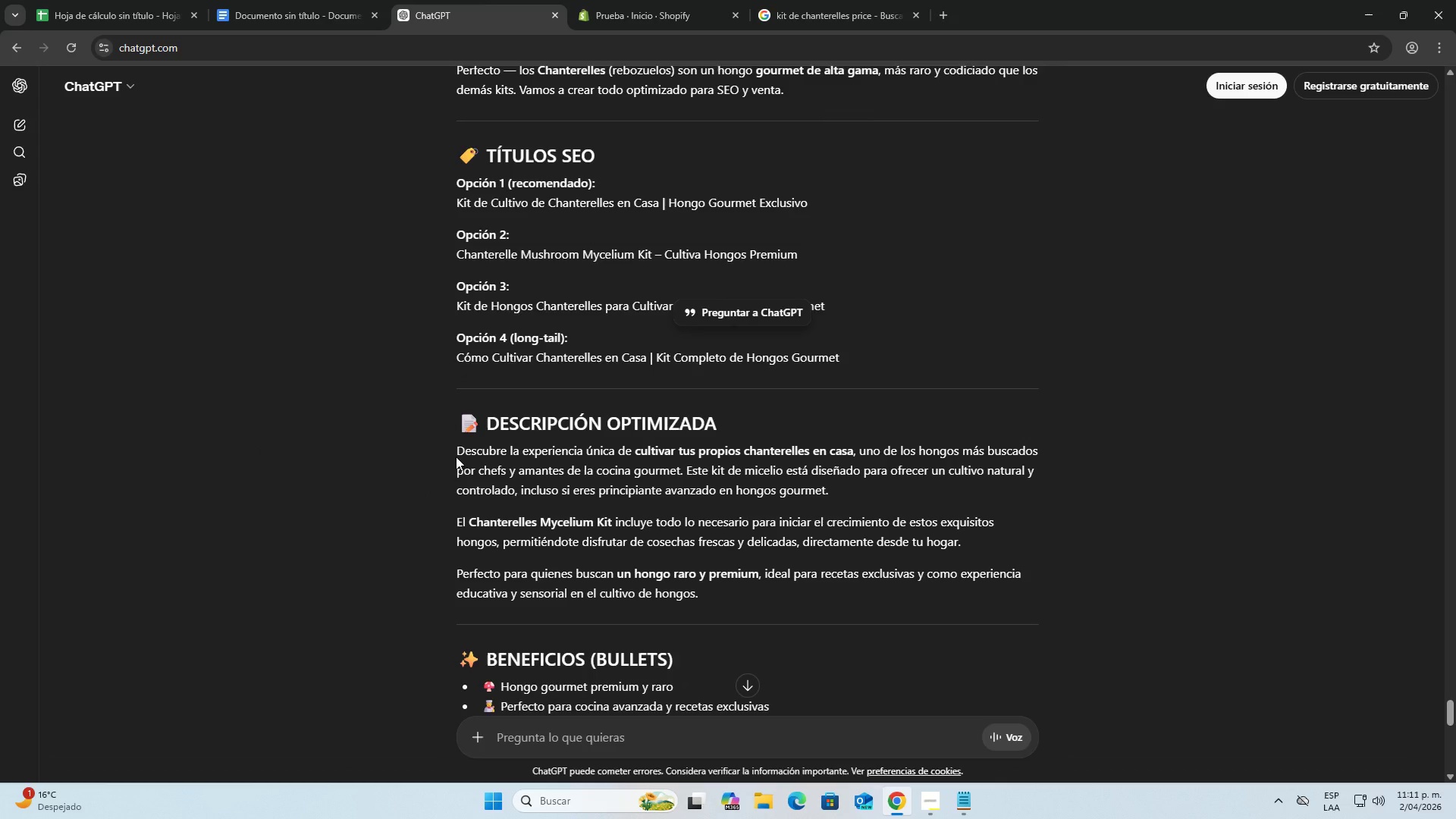 
left_click([331, 23])
 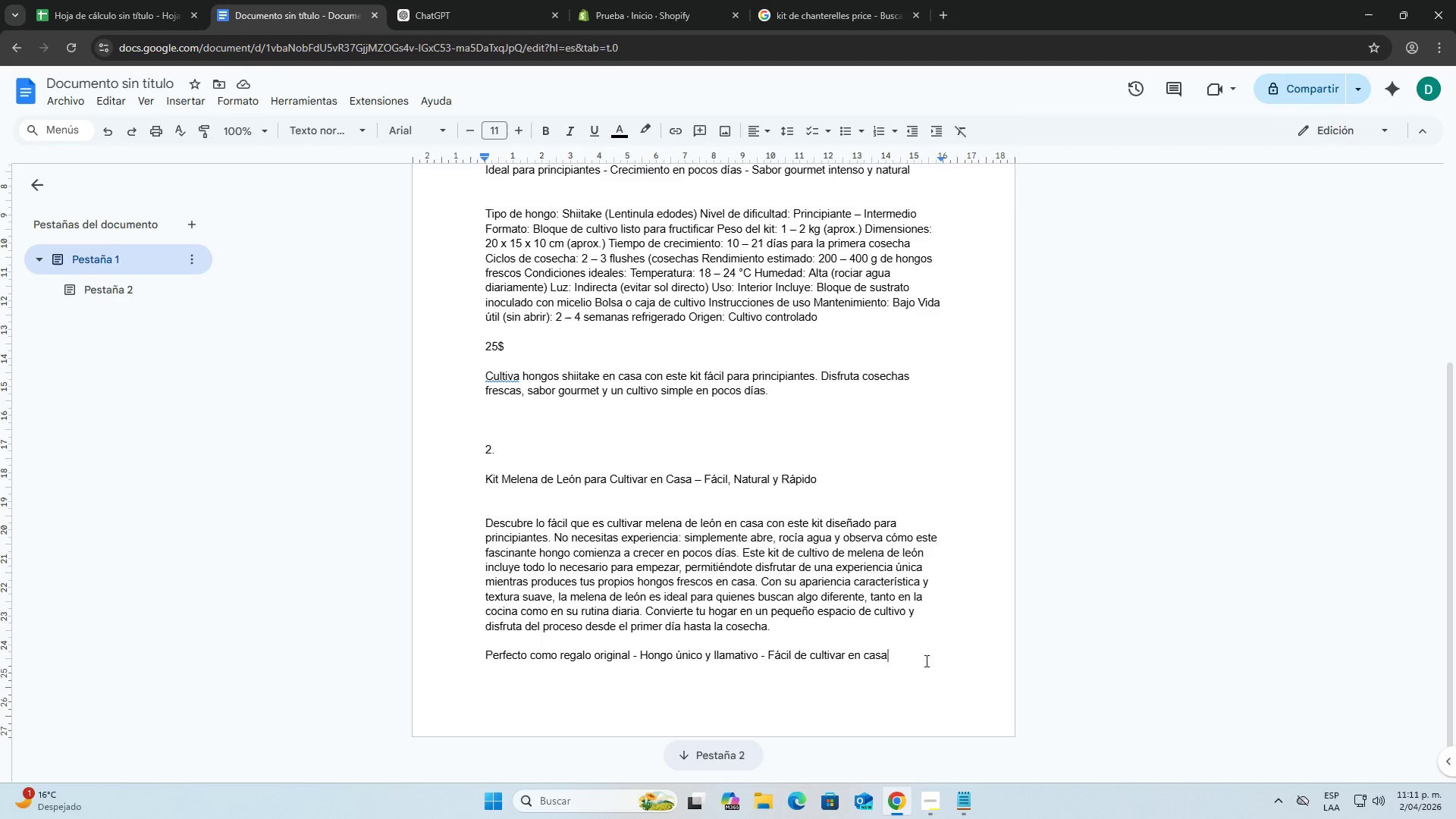 
scroll: coordinate [455, 457], scroll_direction: down, amount: 6.0
 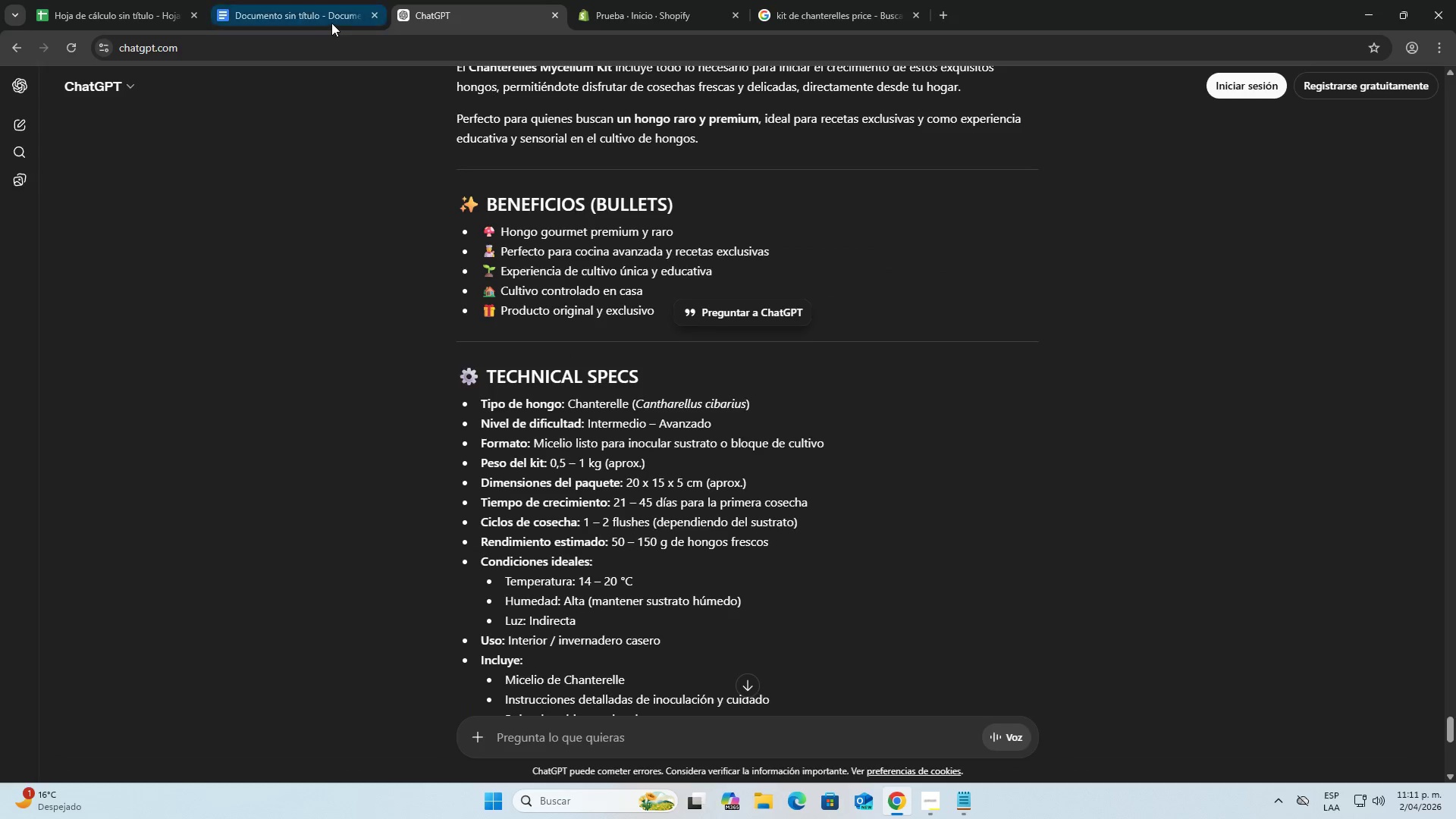 
key(Enter)
 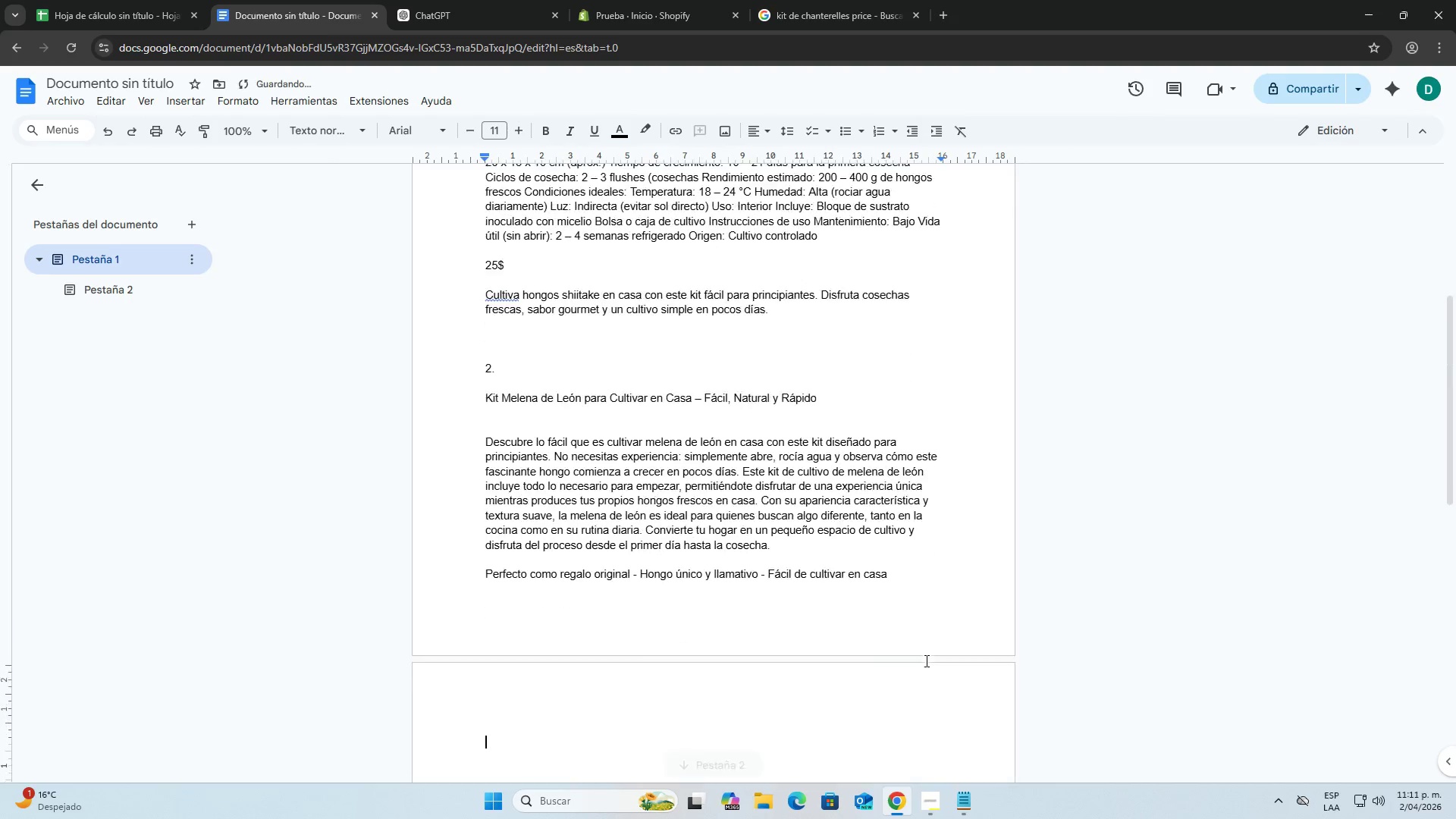 
key(Enter)
 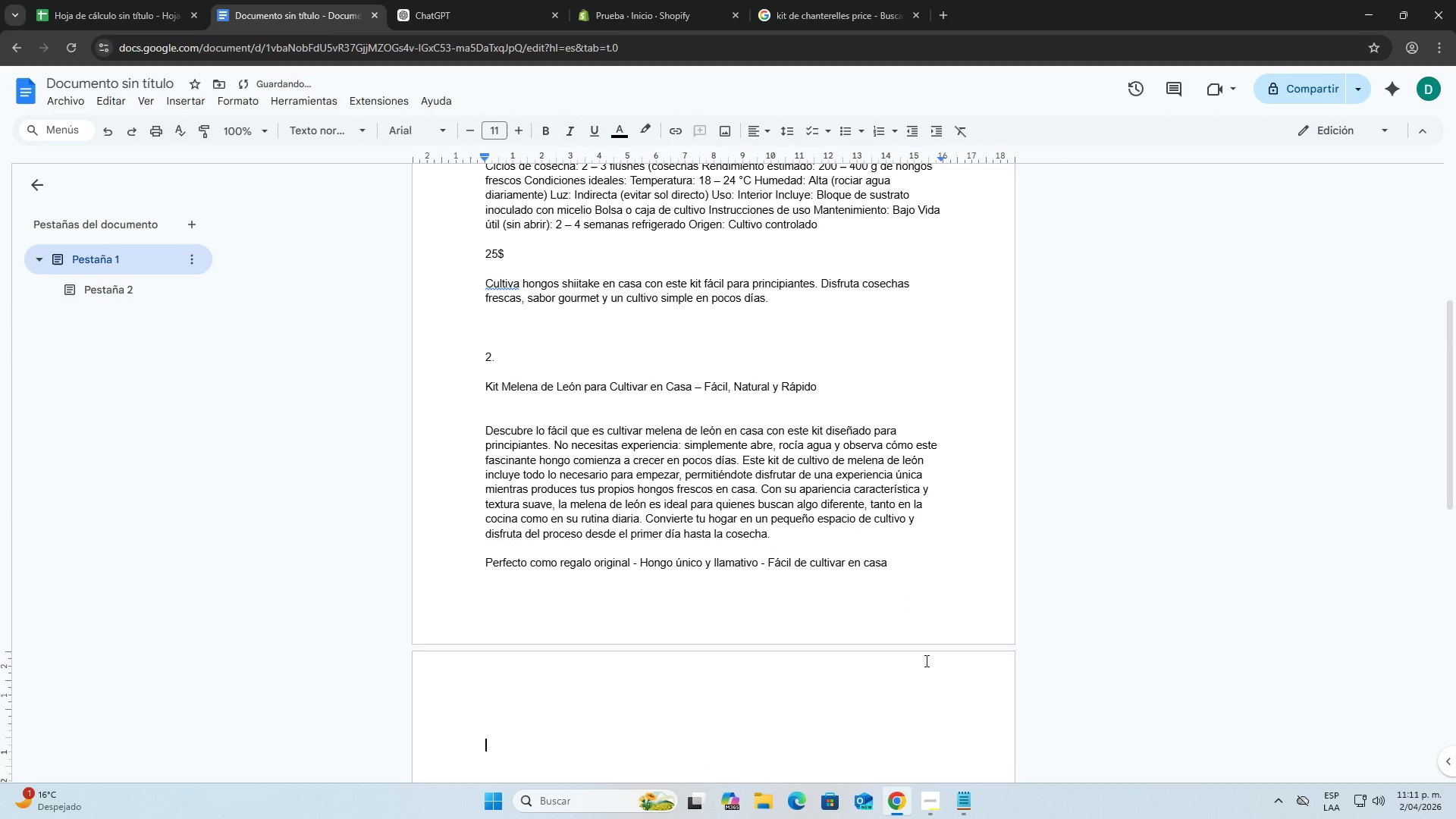 
key(Control+V)
 